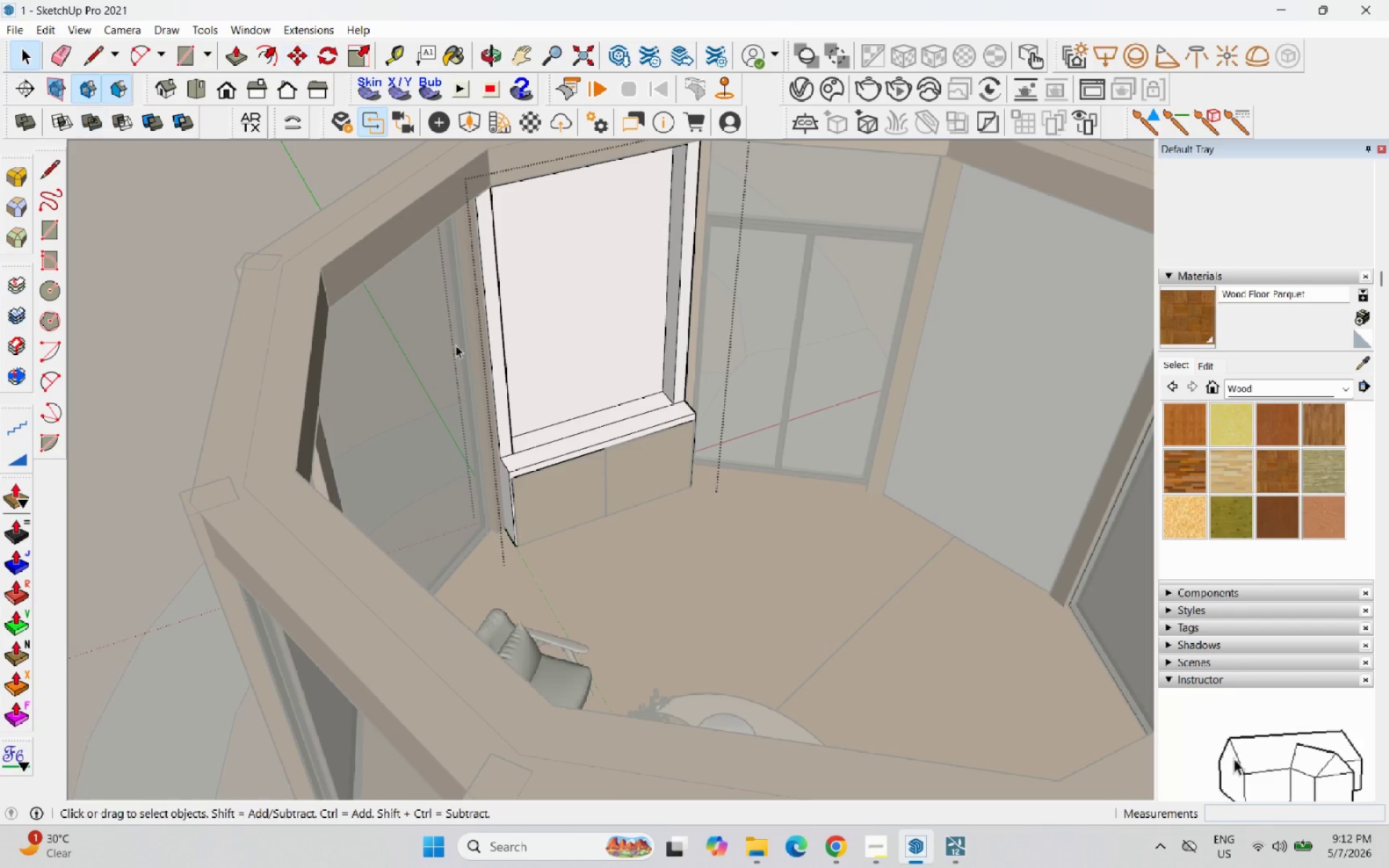 
double_click([601, 422])
 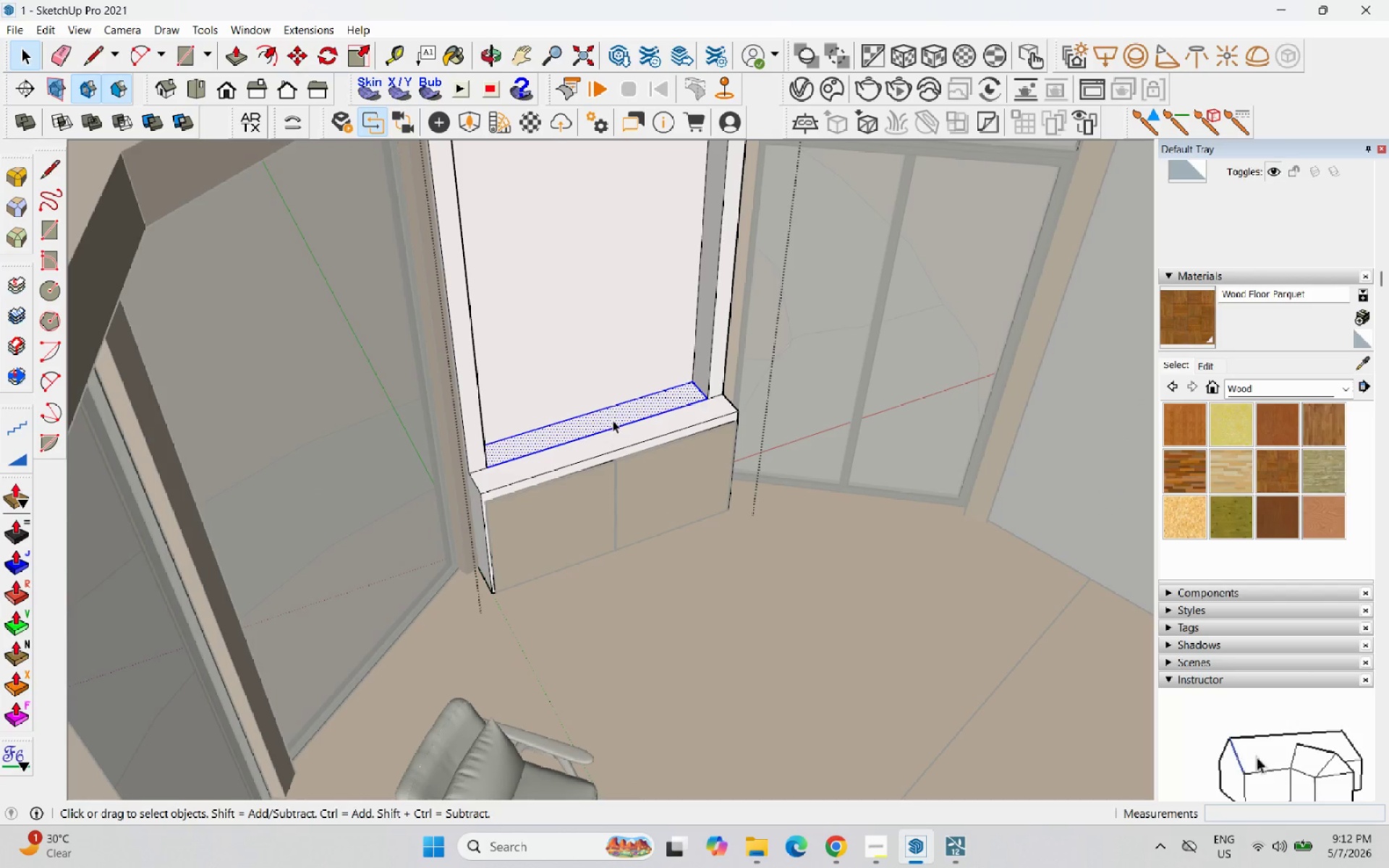 
scroll: coordinate [580, 419], scroll_direction: up, amount: 3.0
 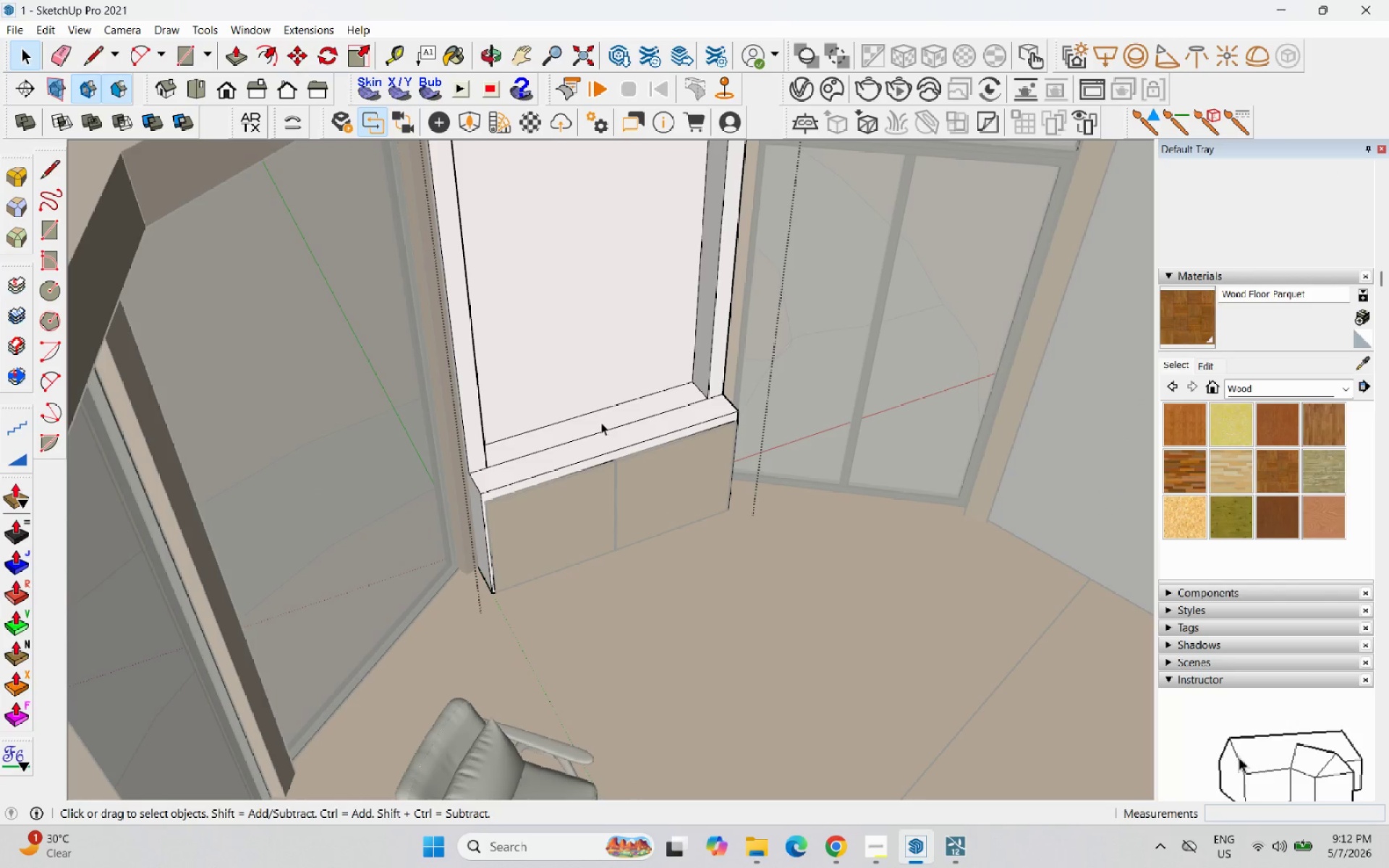 
key(M)
 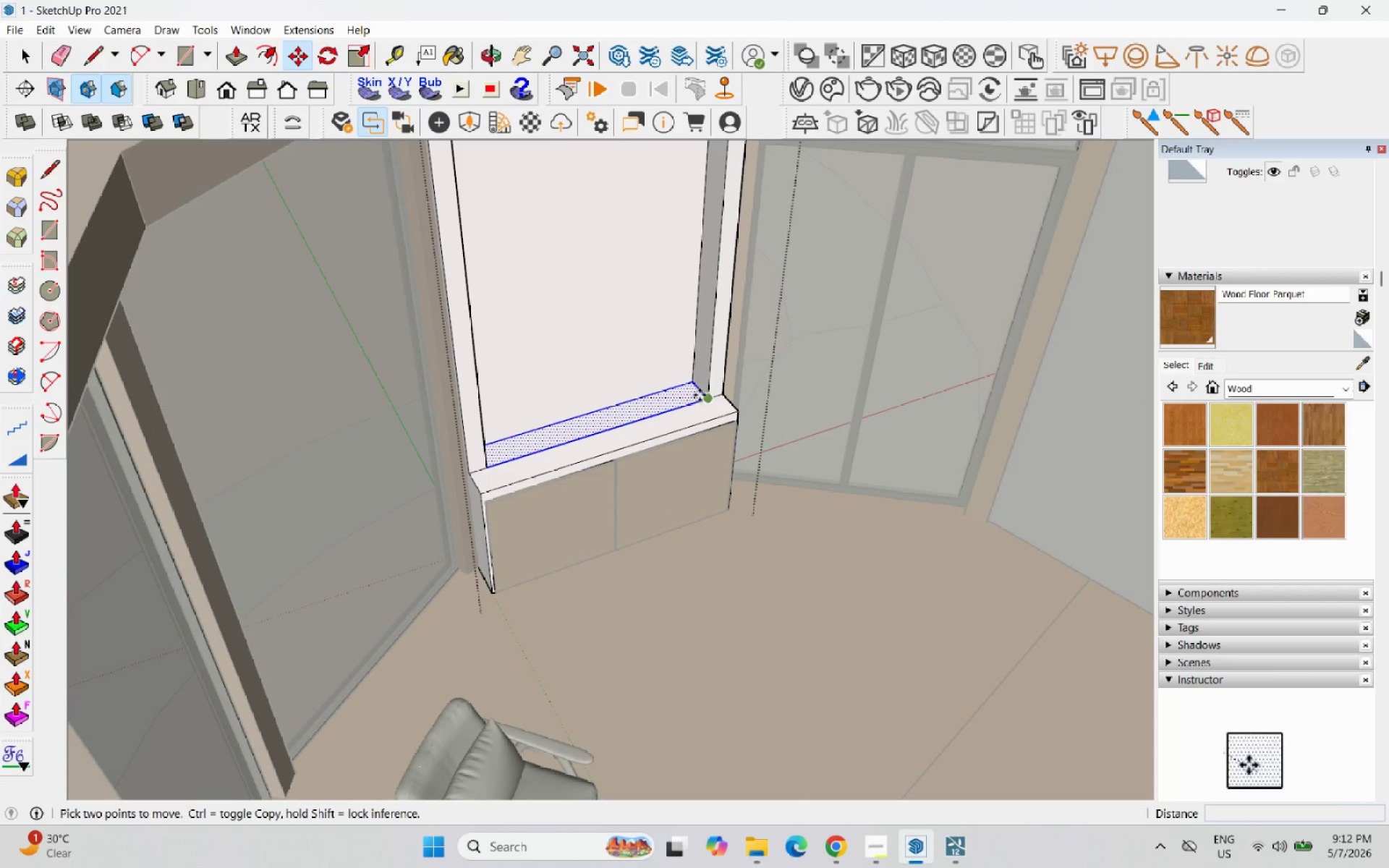 
left_click([704, 401])
 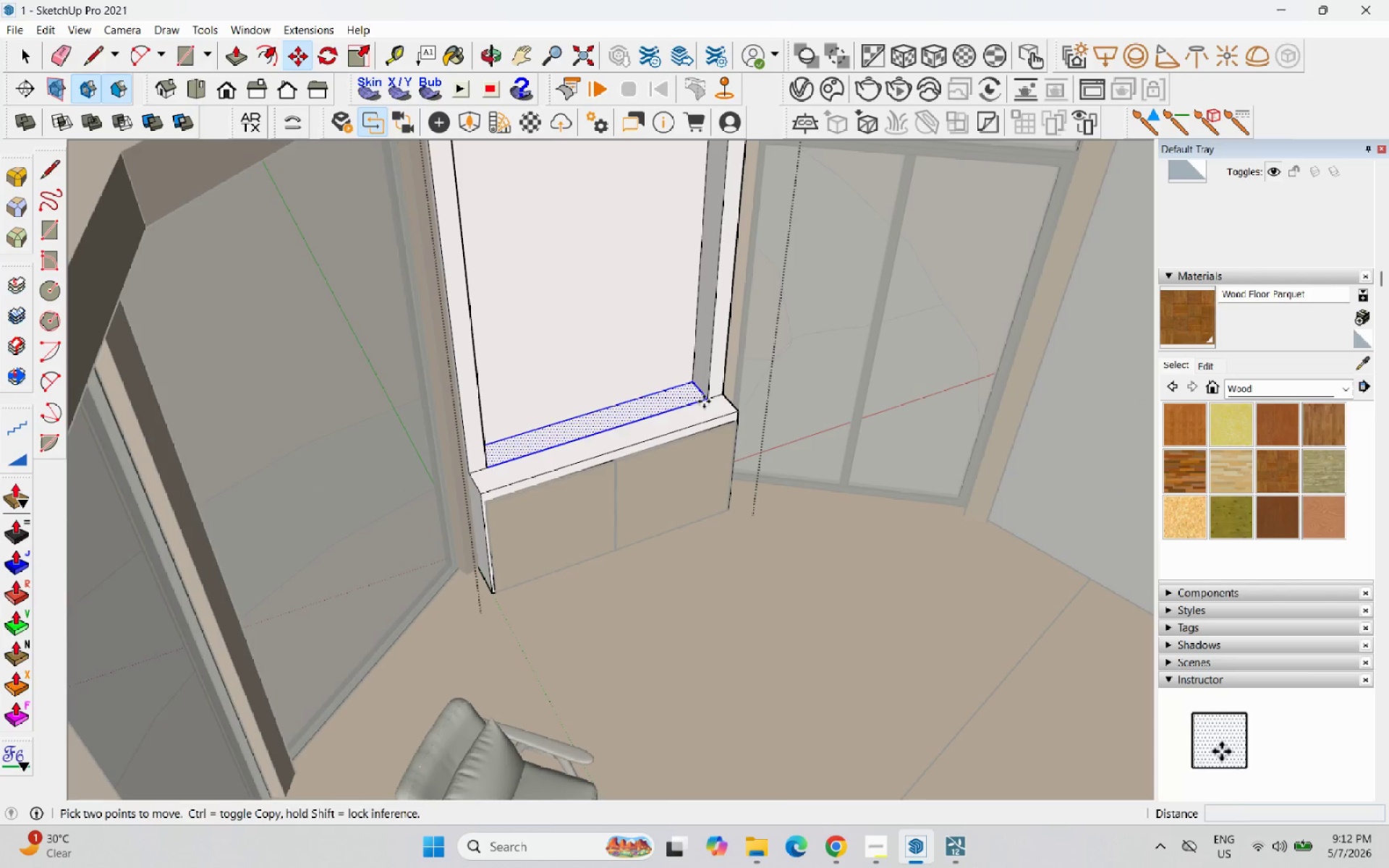 
key(Control+ControlLeft)
 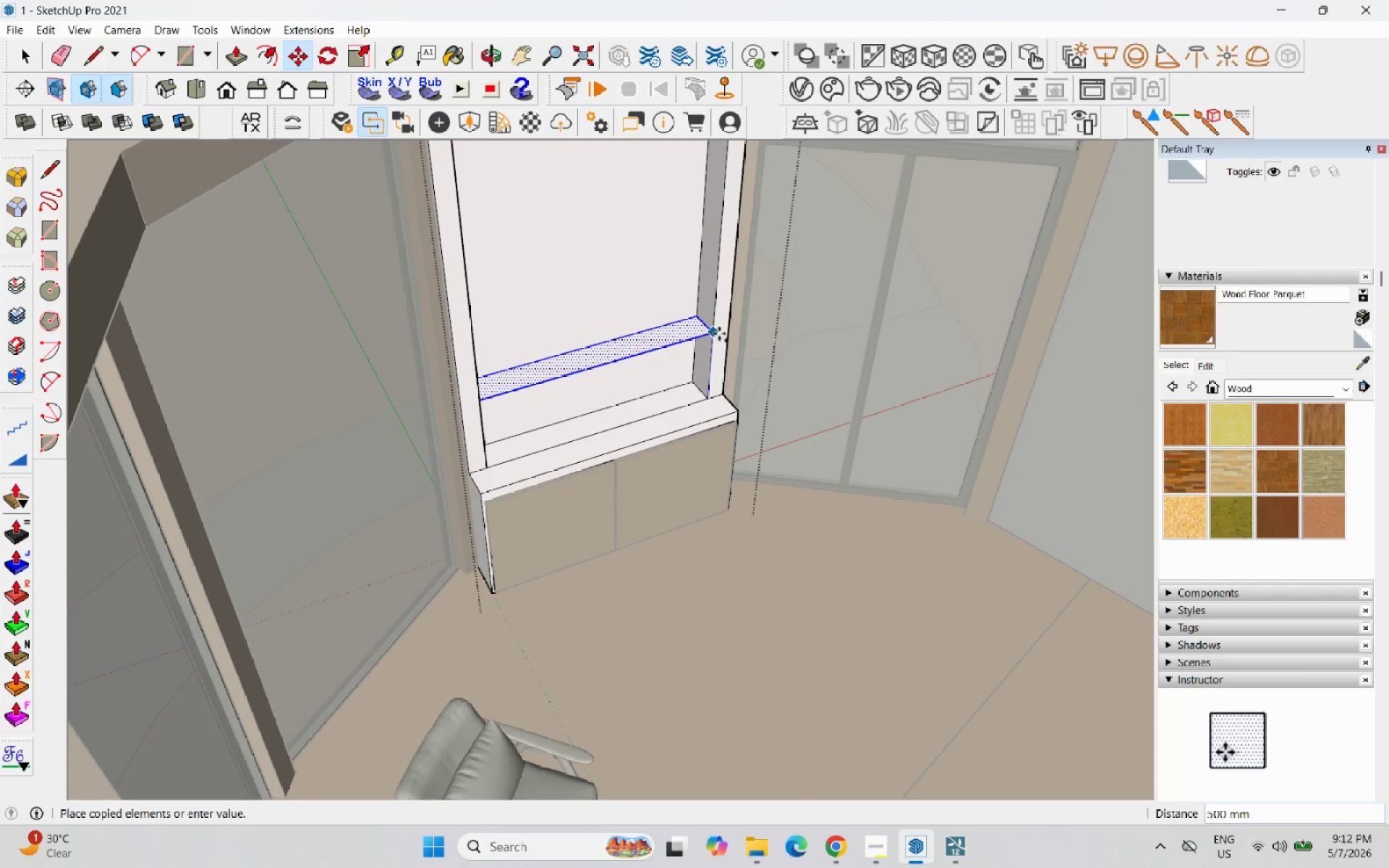 
left_click([719, 333])
 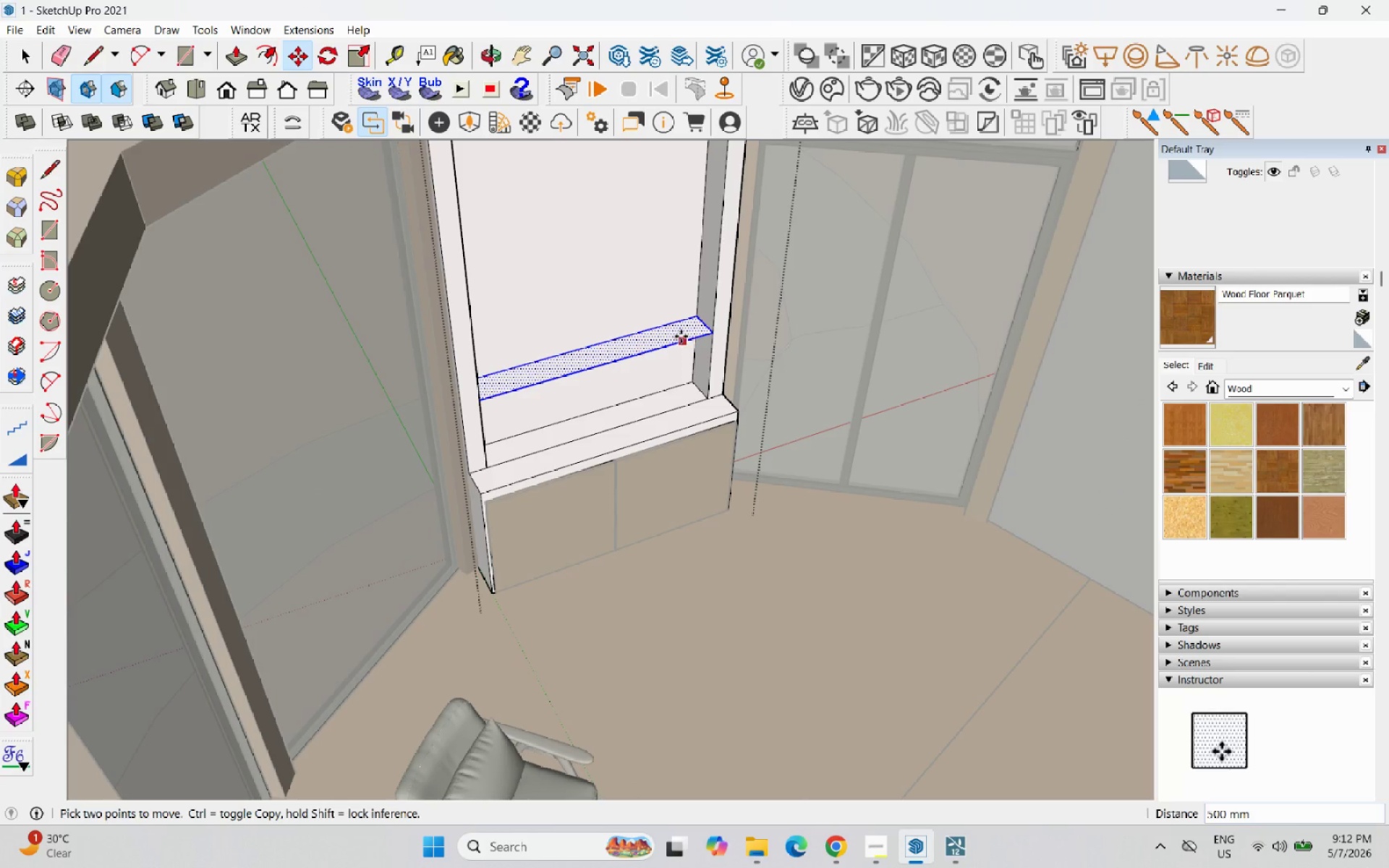 
right_click([681, 336])
 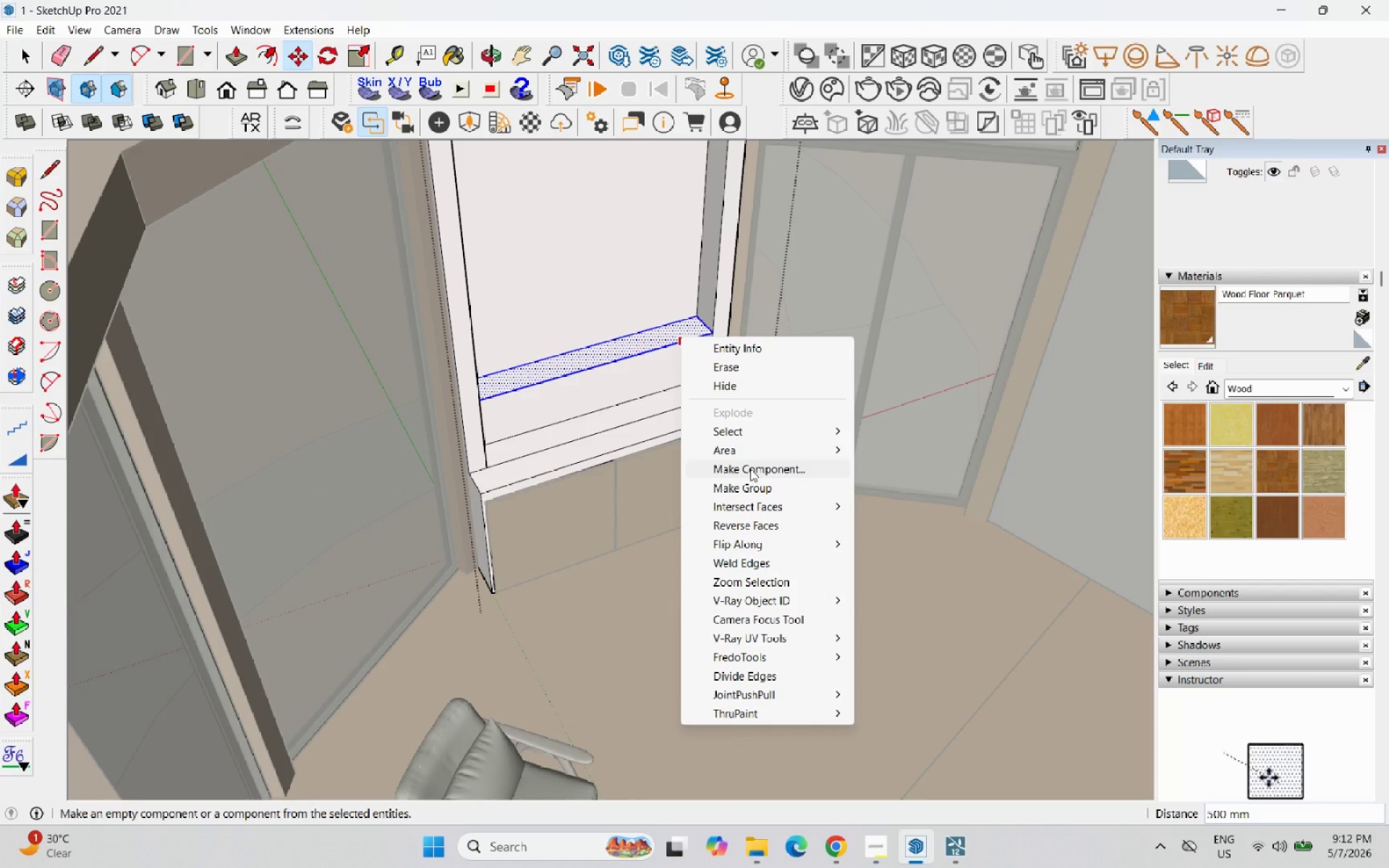 
left_click([750, 485])
 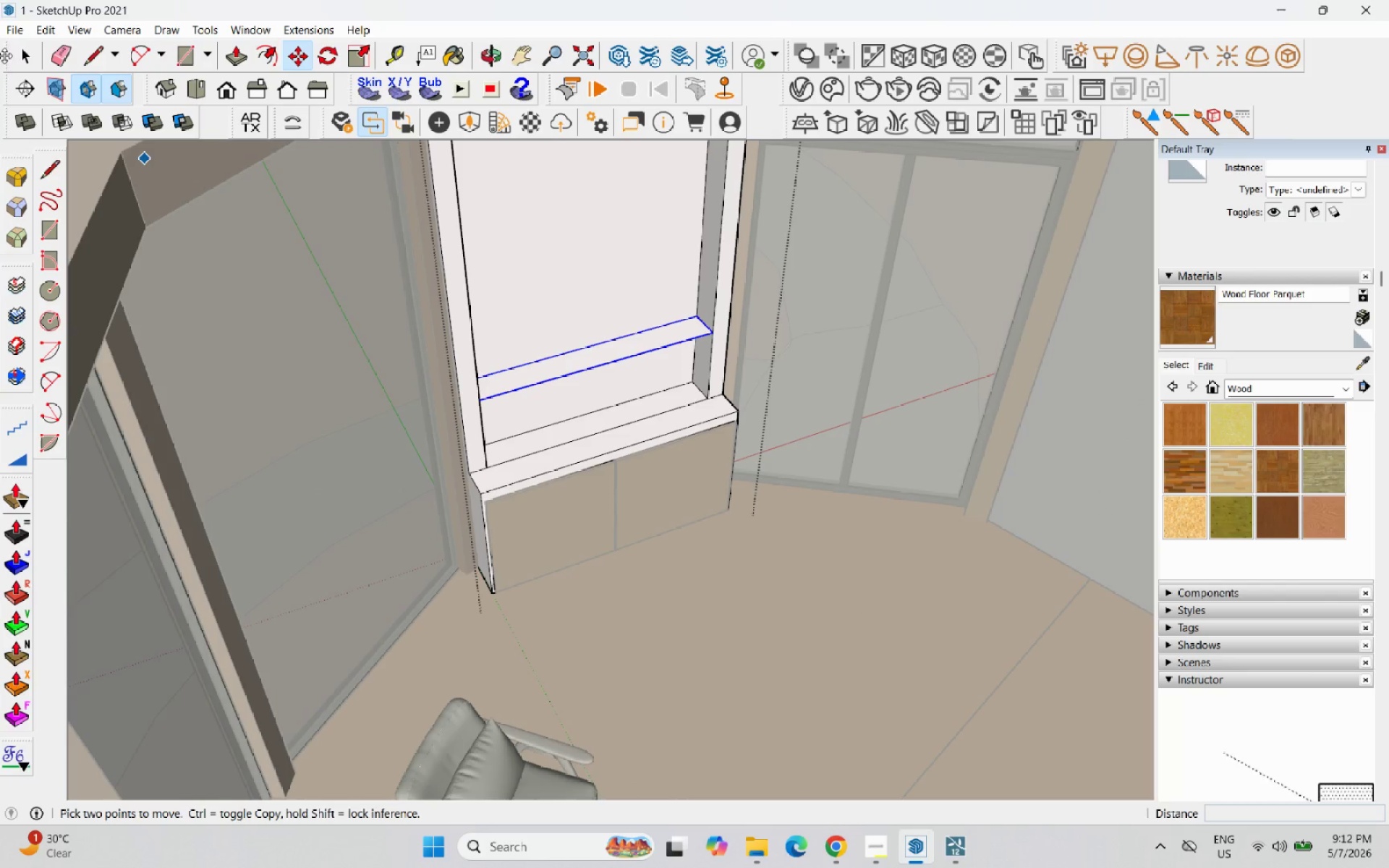 
left_click([15, 61])
 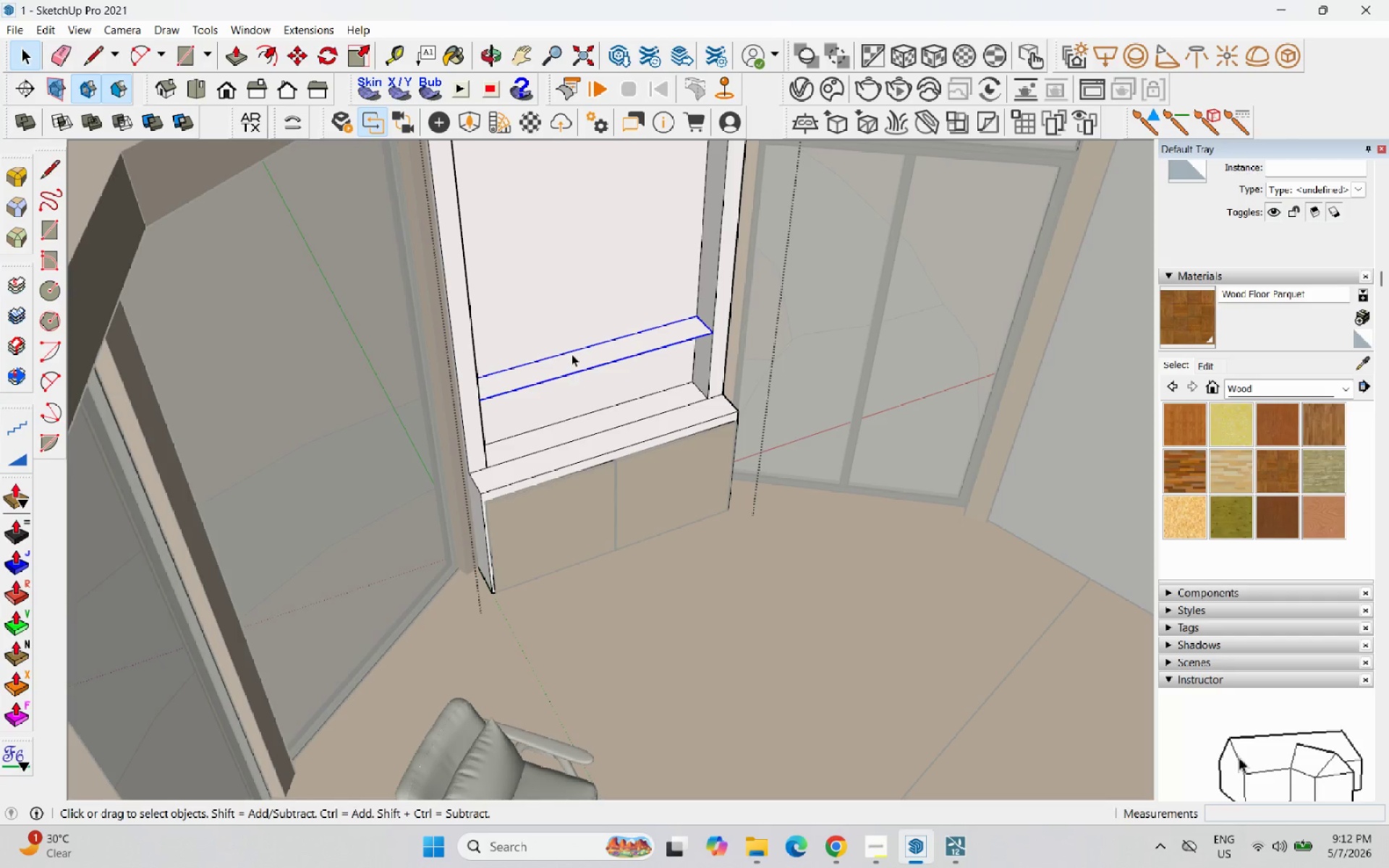 
double_click([572, 354])
 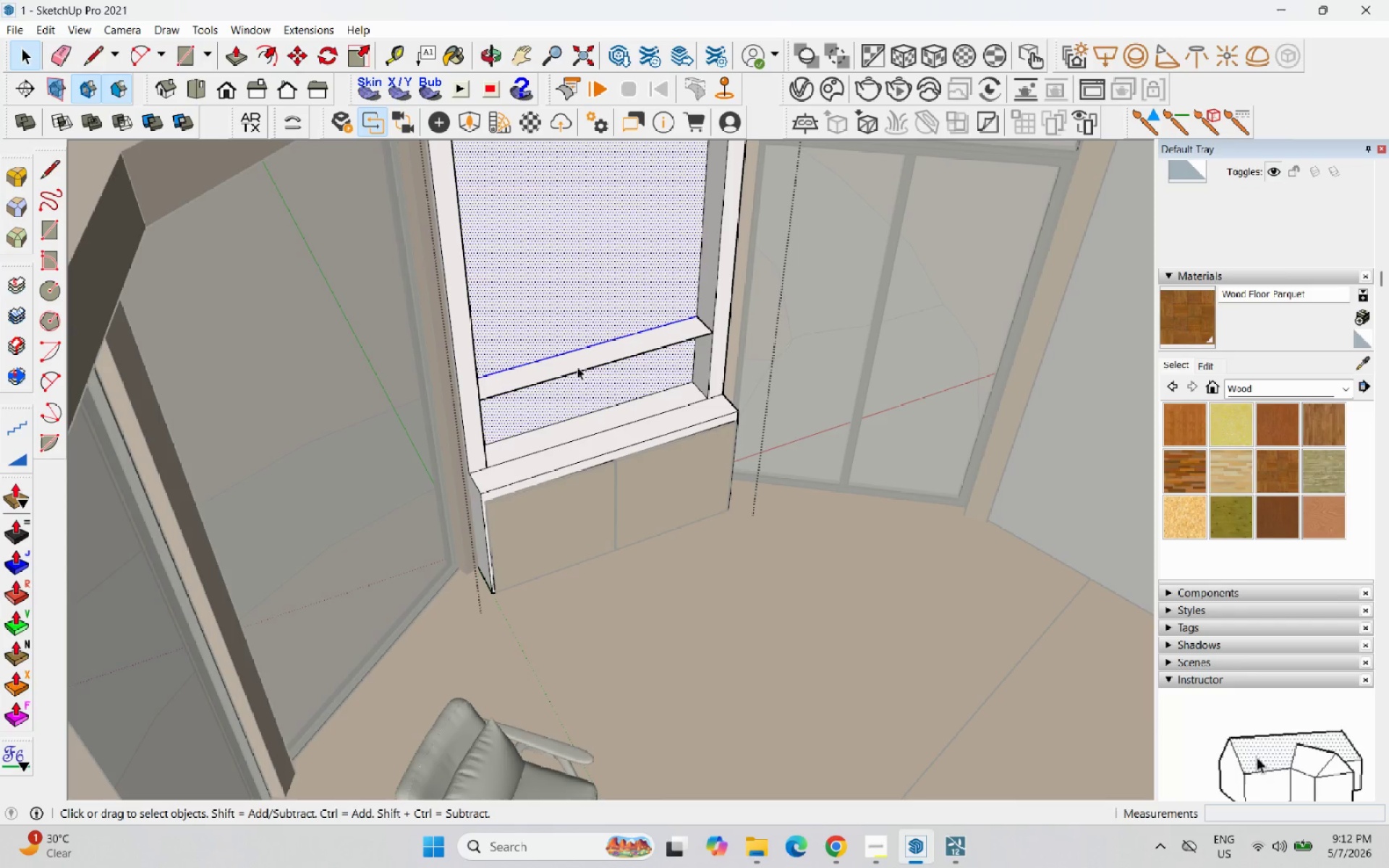 
double_click([577, 367])
 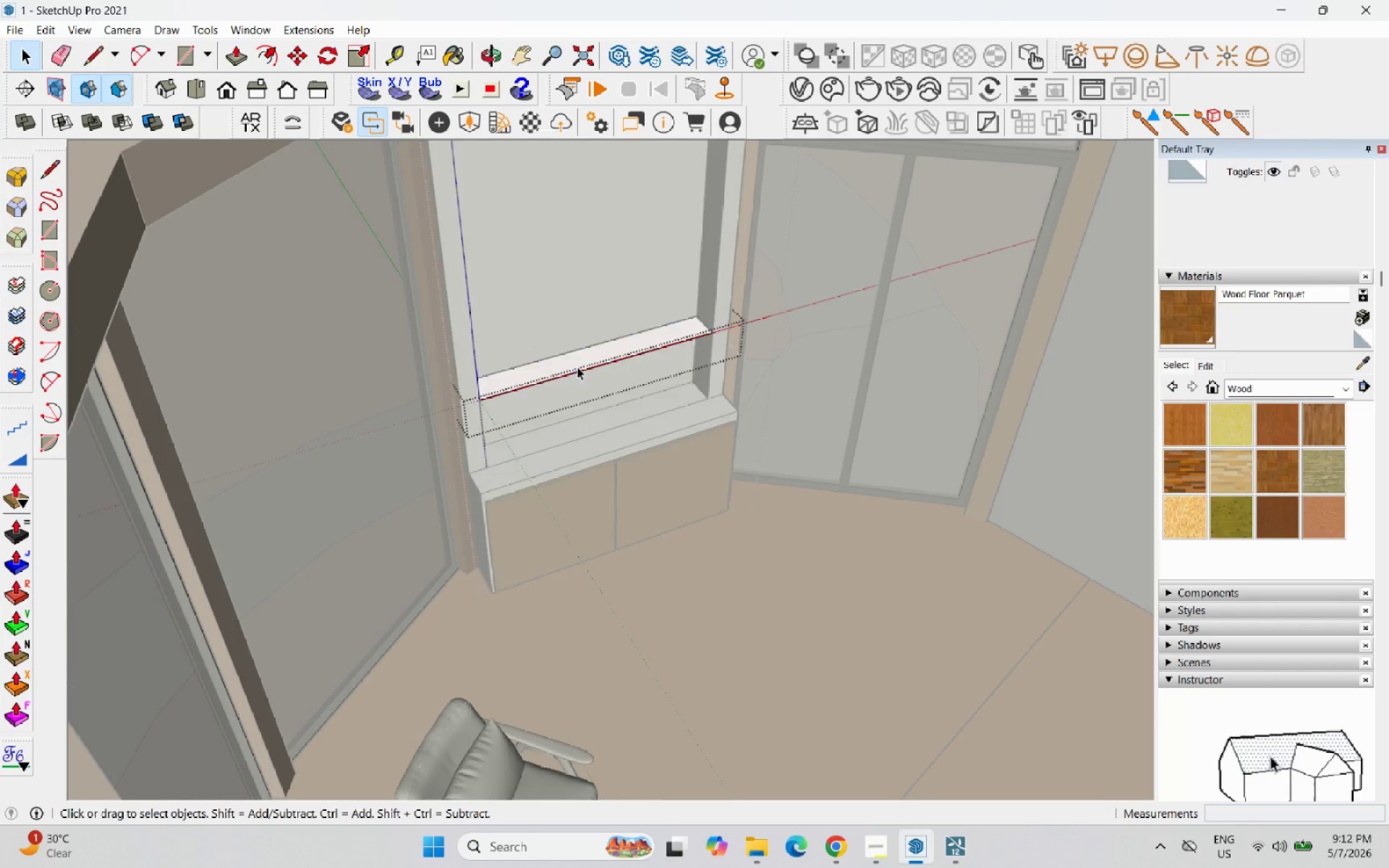 
triple_click([577, 367])
 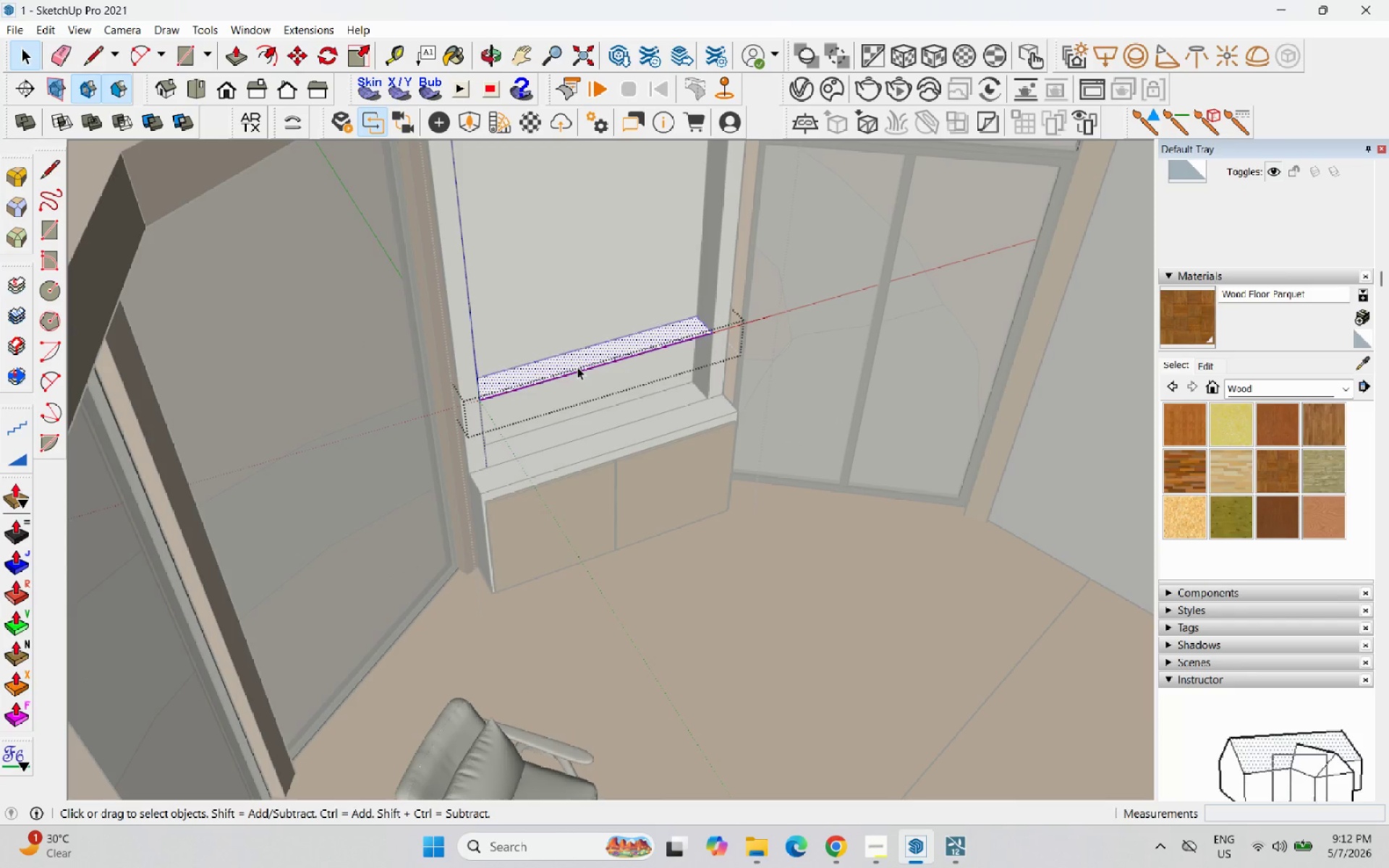 
key(P)
 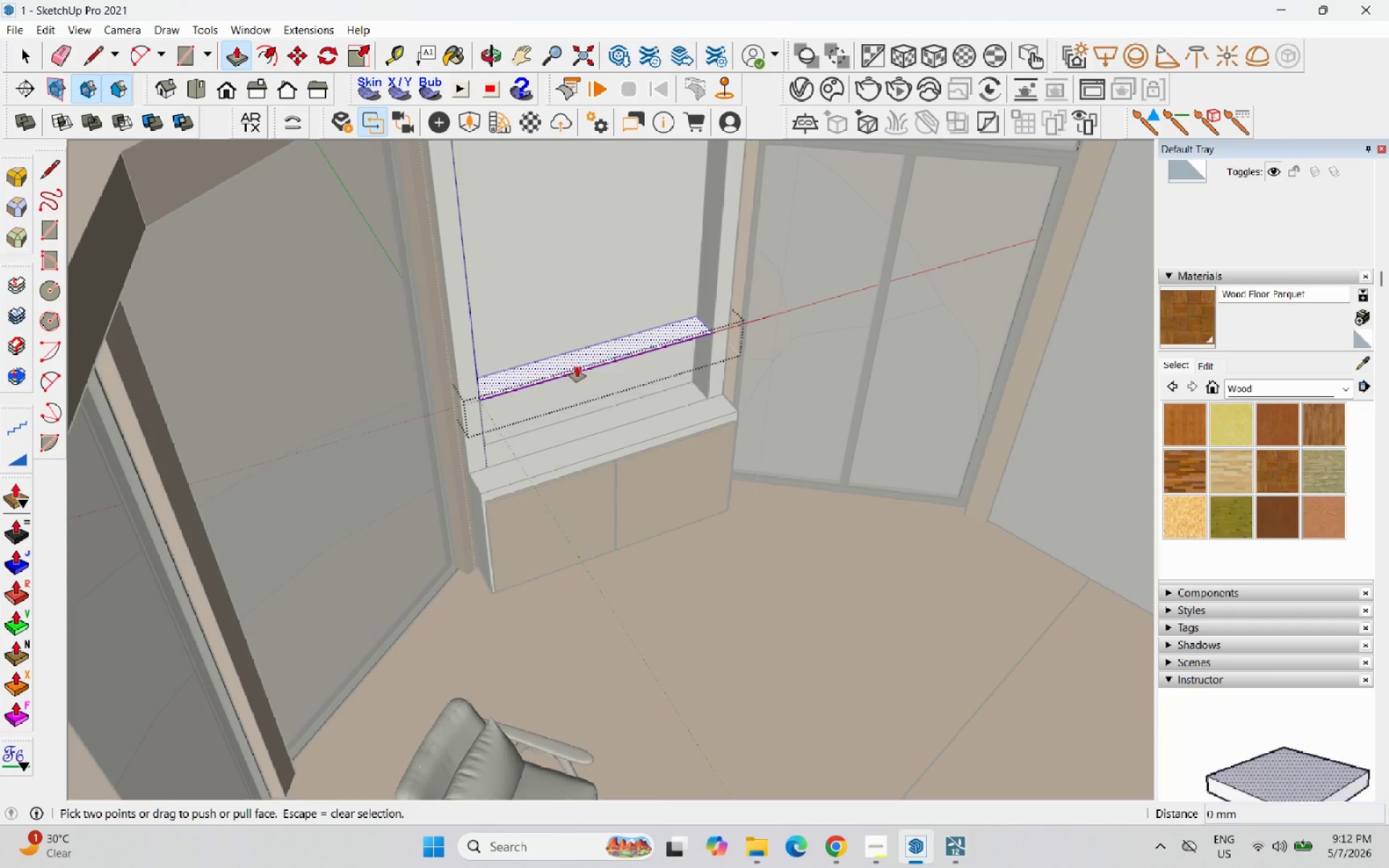 
left_click_drag(start_coordinate=[574, 365], to_coordinate=[577, 348])
 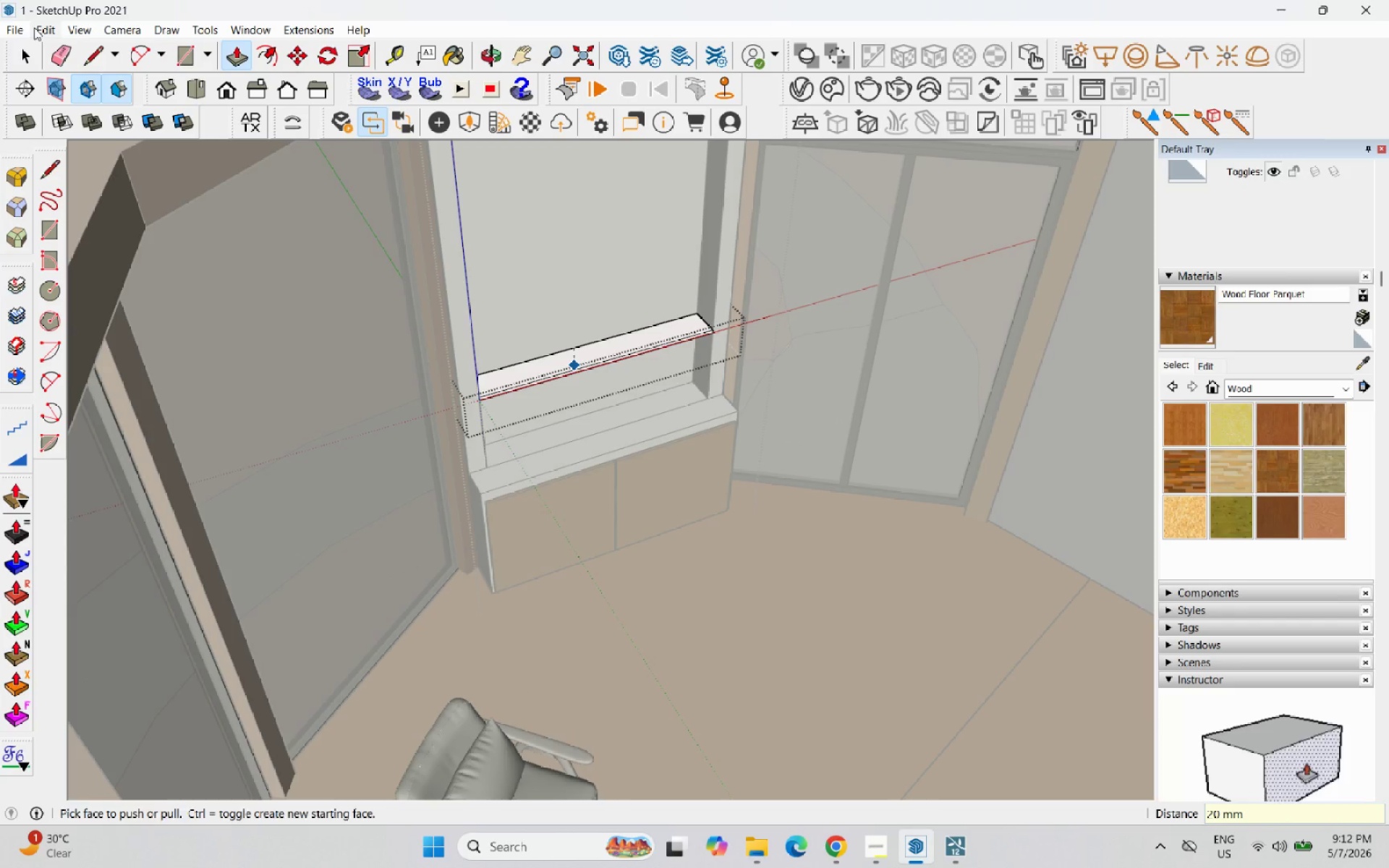 
type(20)
 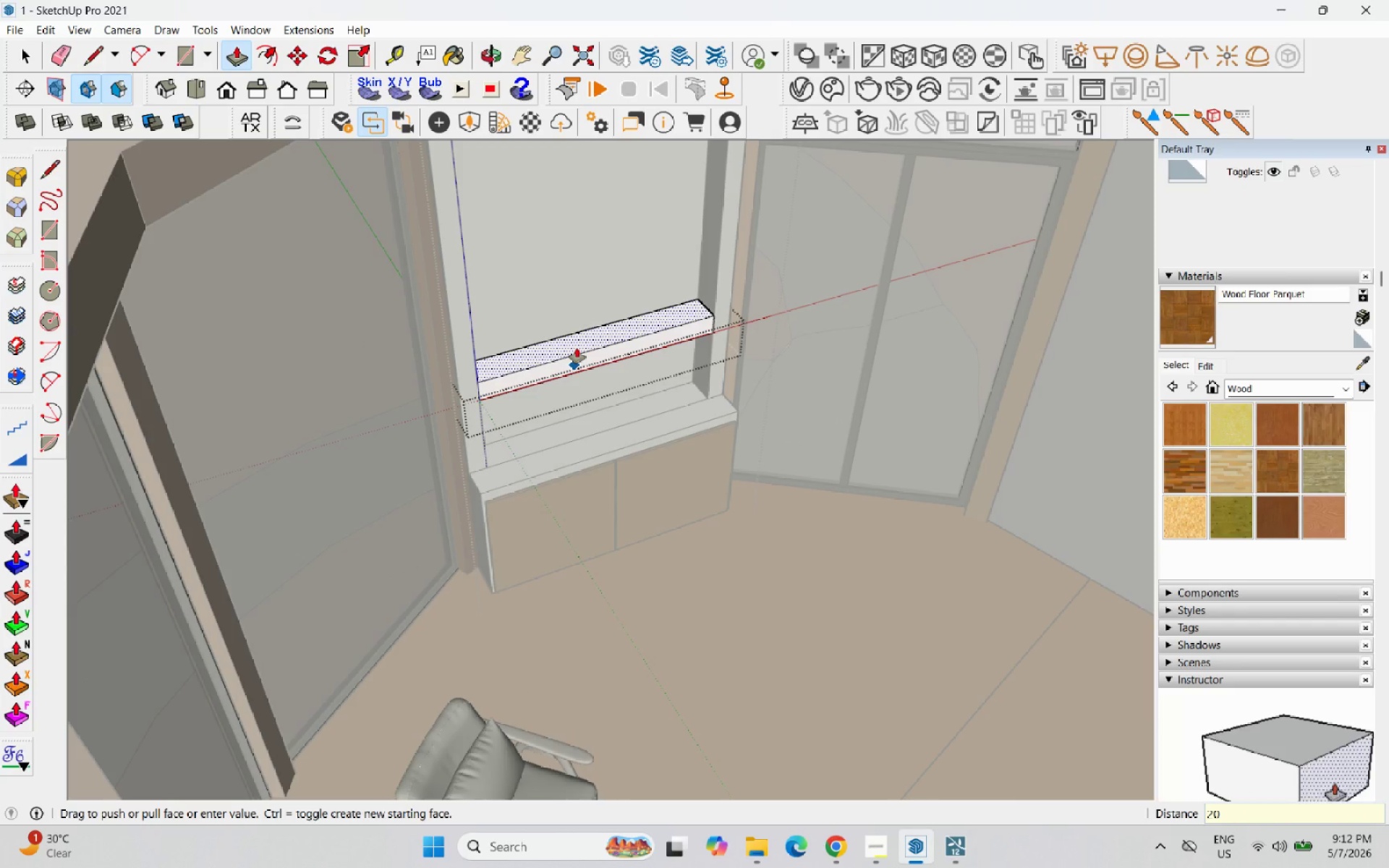 
key(Enter)
 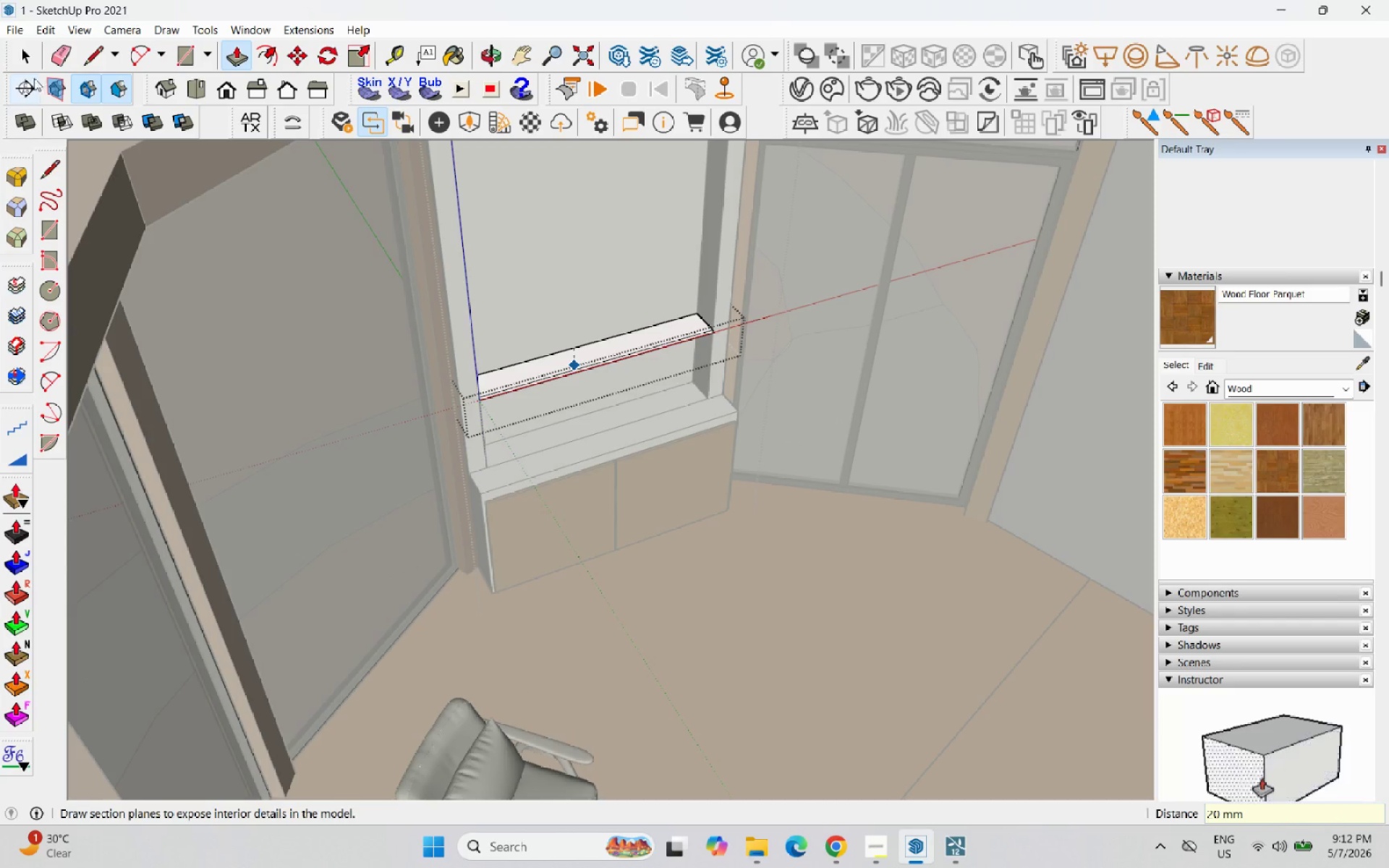 
left_click([19, 59])
 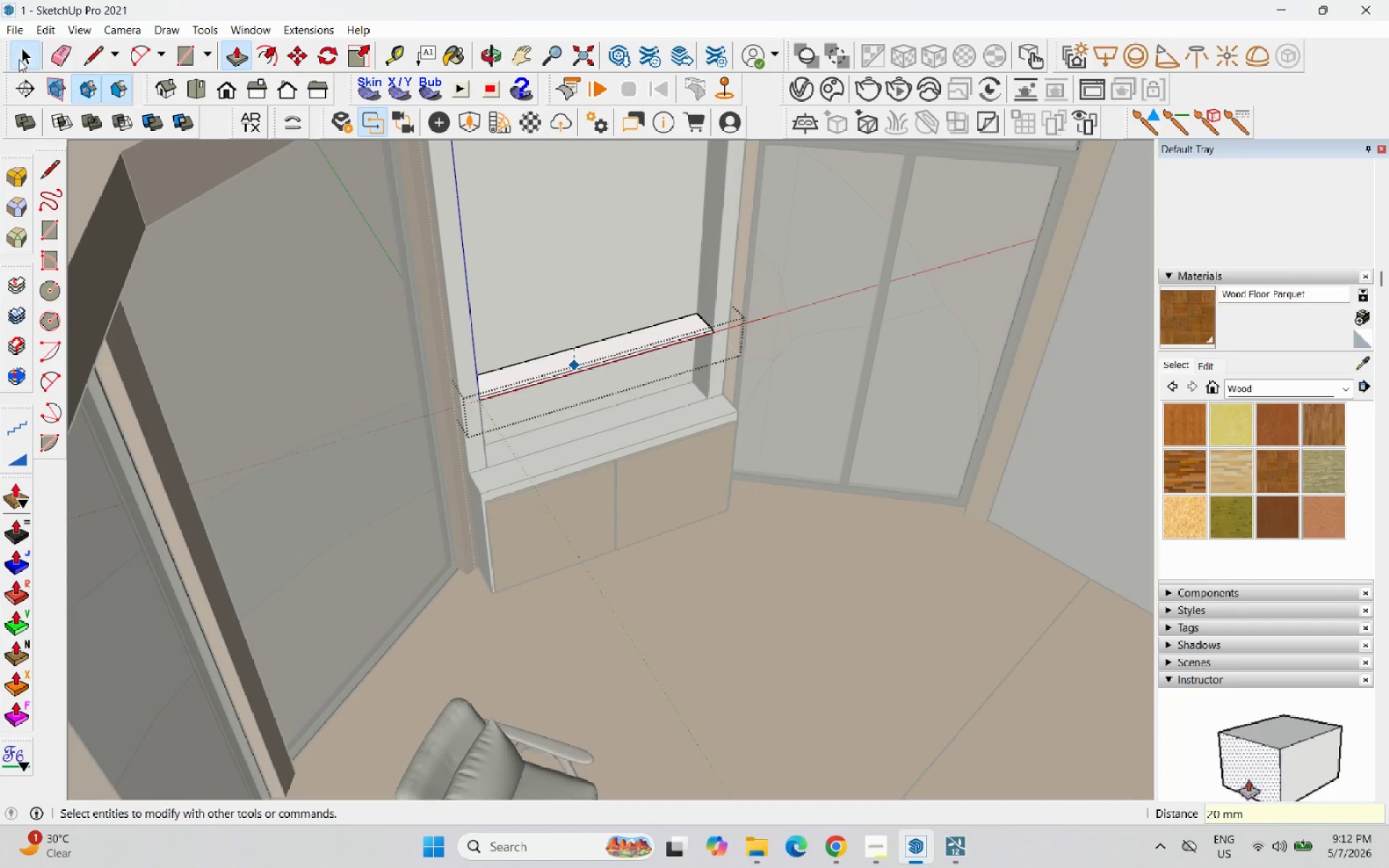 
key(Escape)
 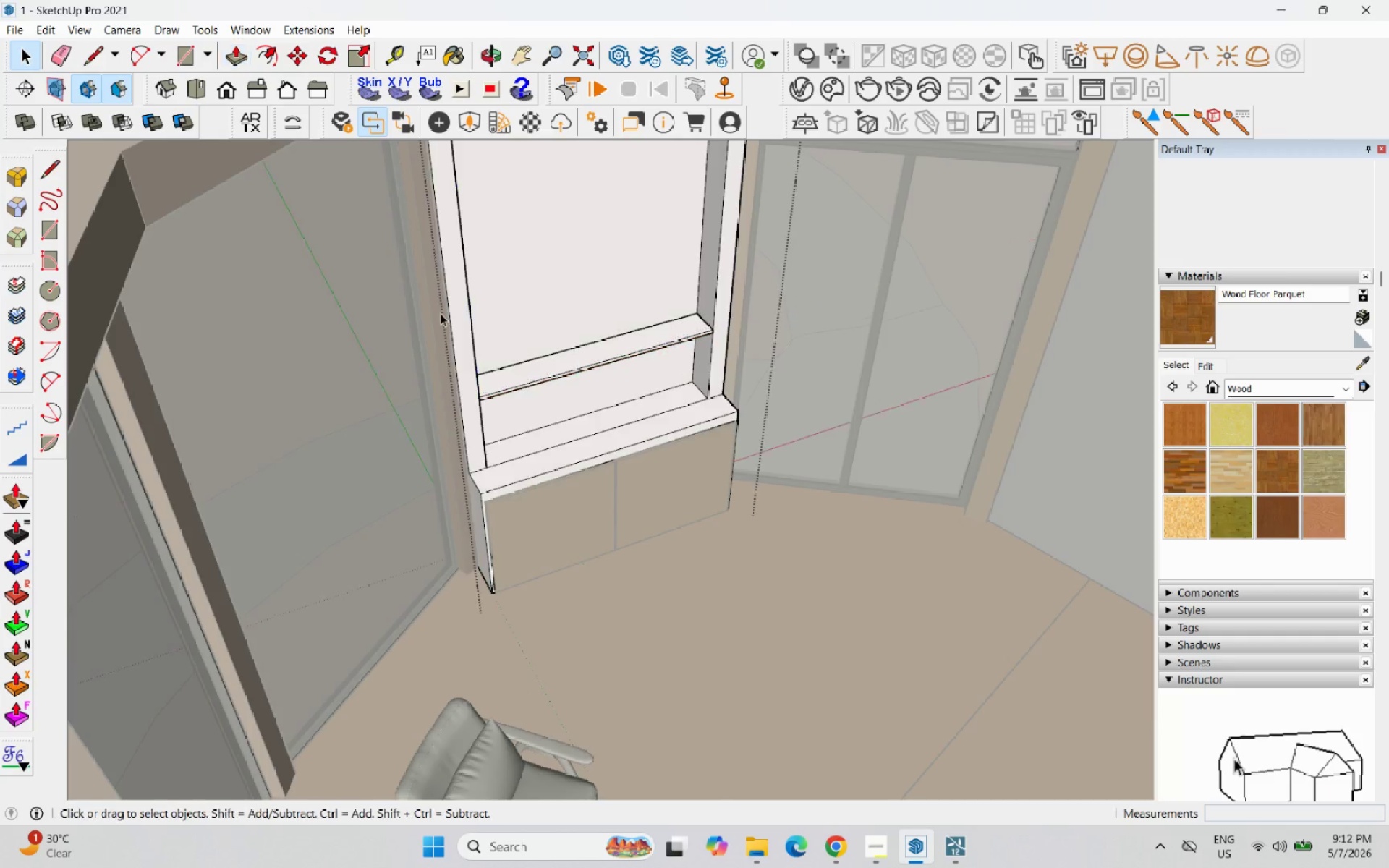 
key(Escape)
 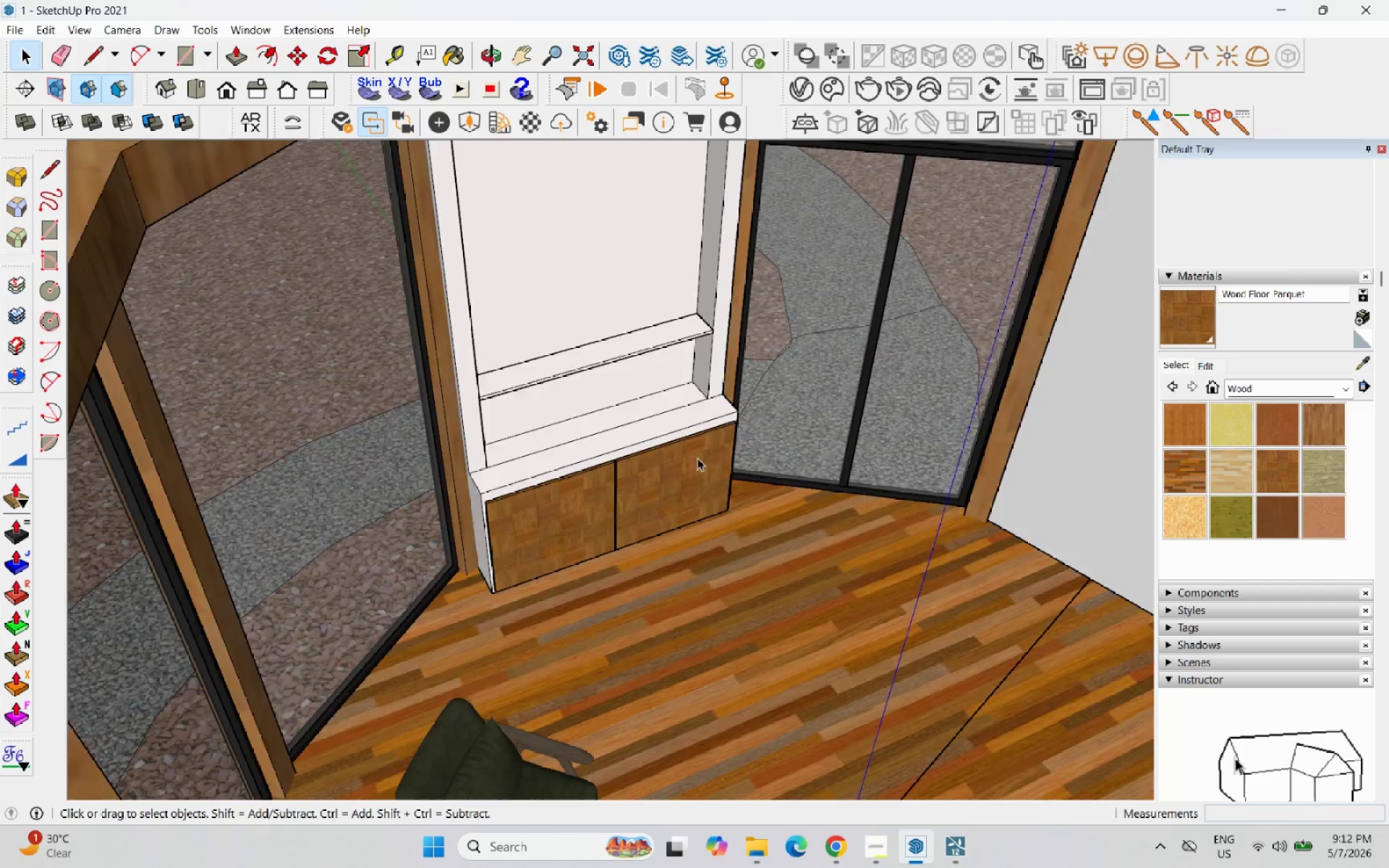 
scroll: coordinate [661, 461], scroll_direction: down, amount: 15.0
 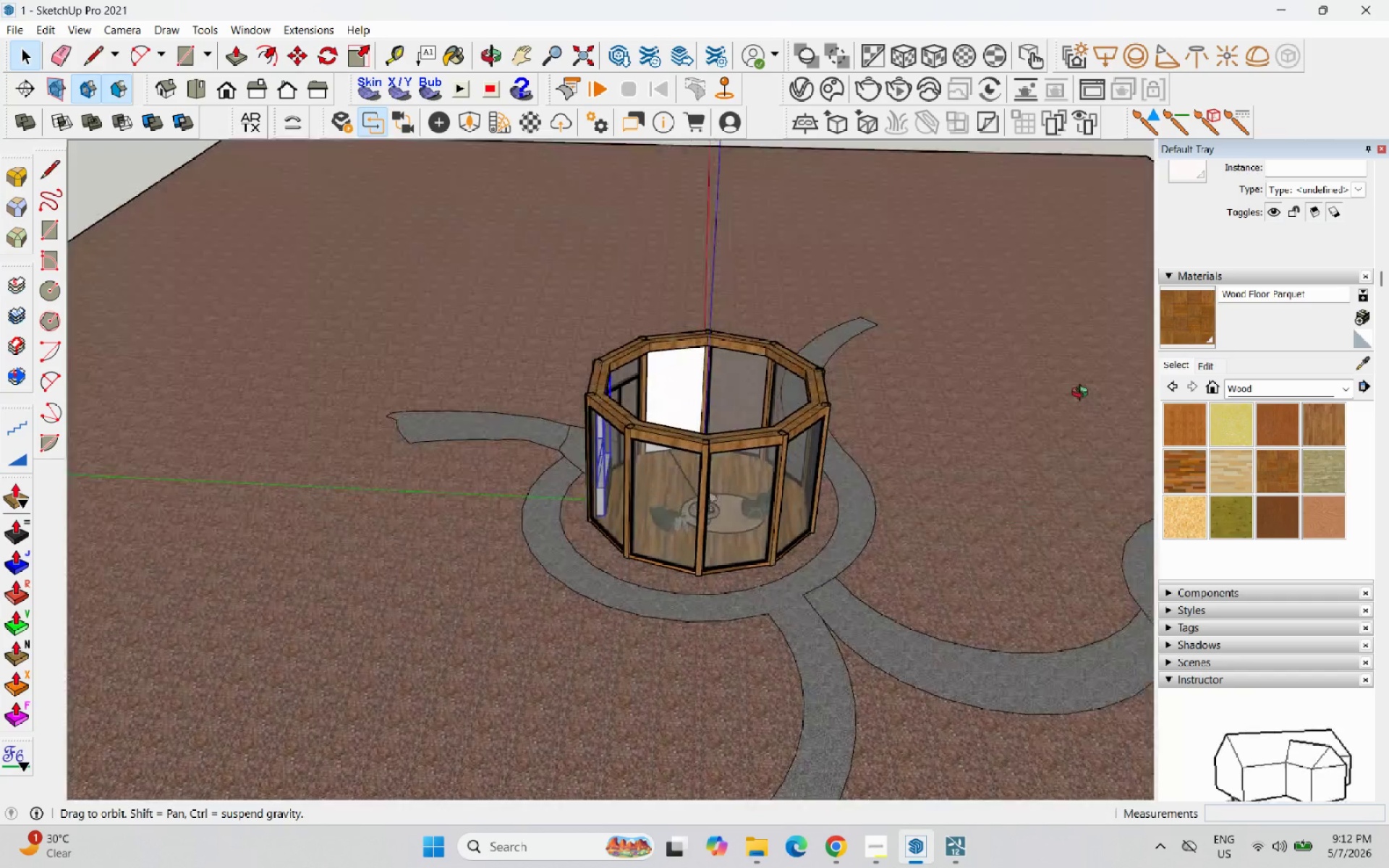 
left_click([667, 438])
 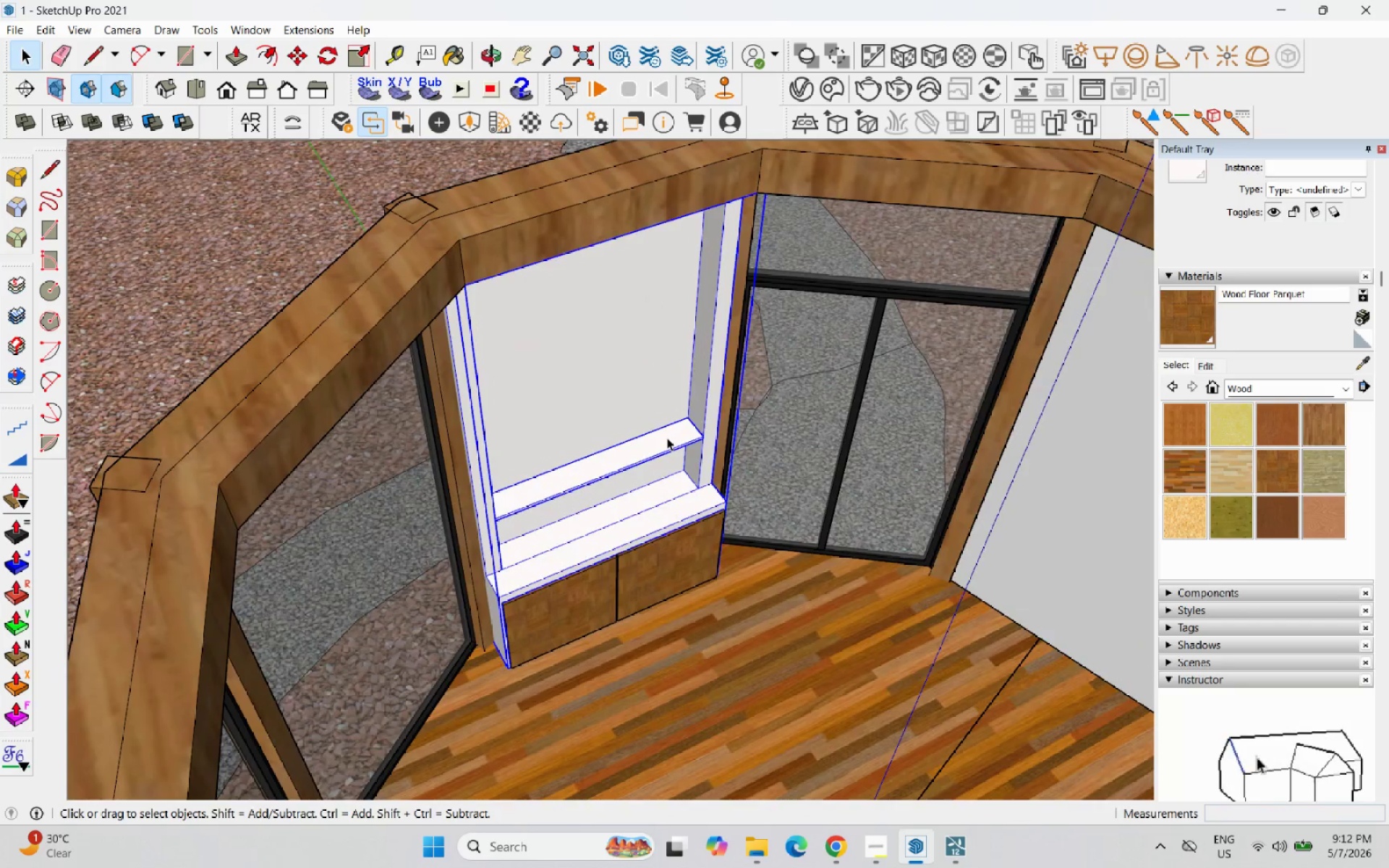 
scroll: coordinate [666, 438], scroll_direction: up, amount: 13.0
 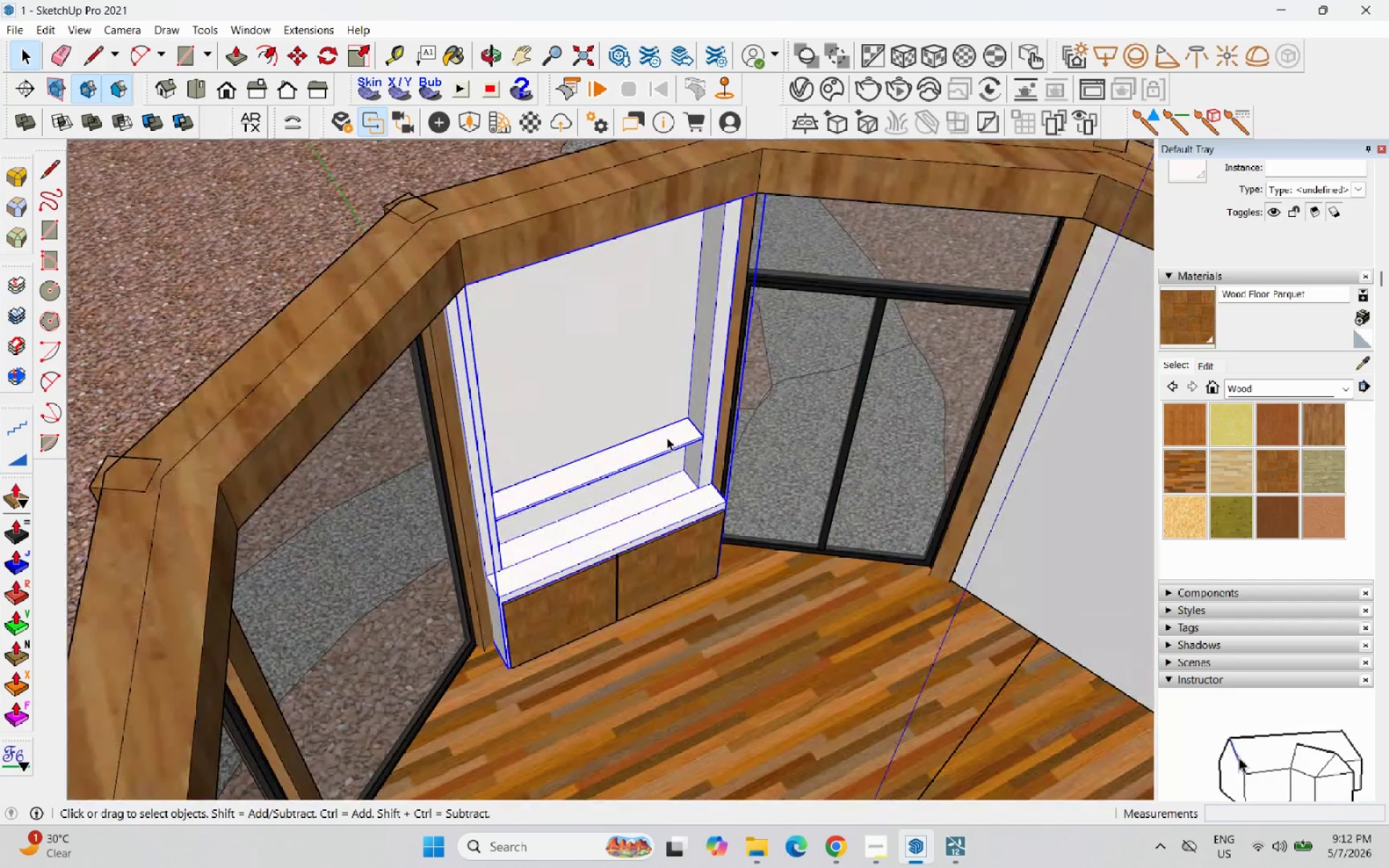 
double_click([667, 438])
 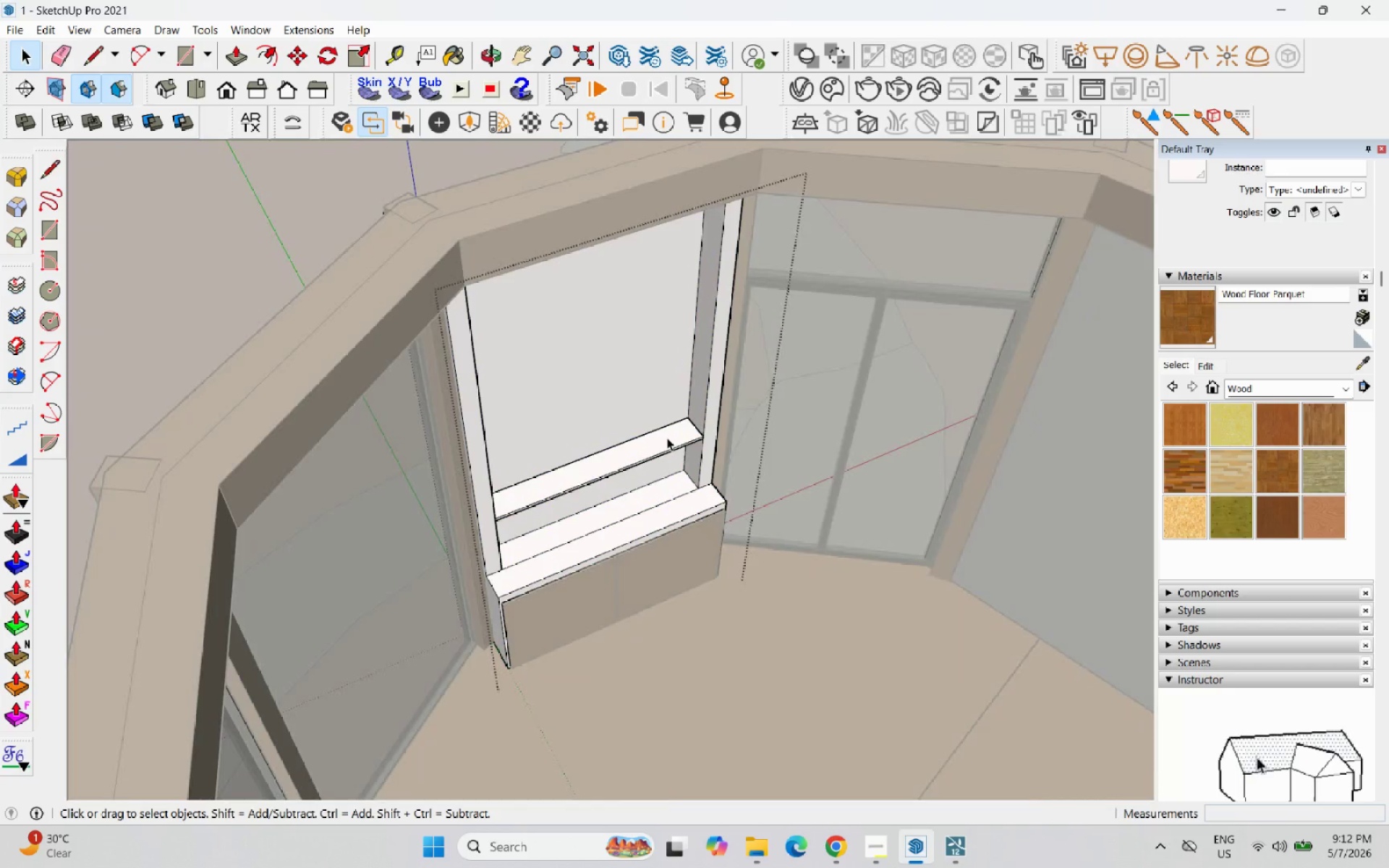 
left_click([669, 438])
 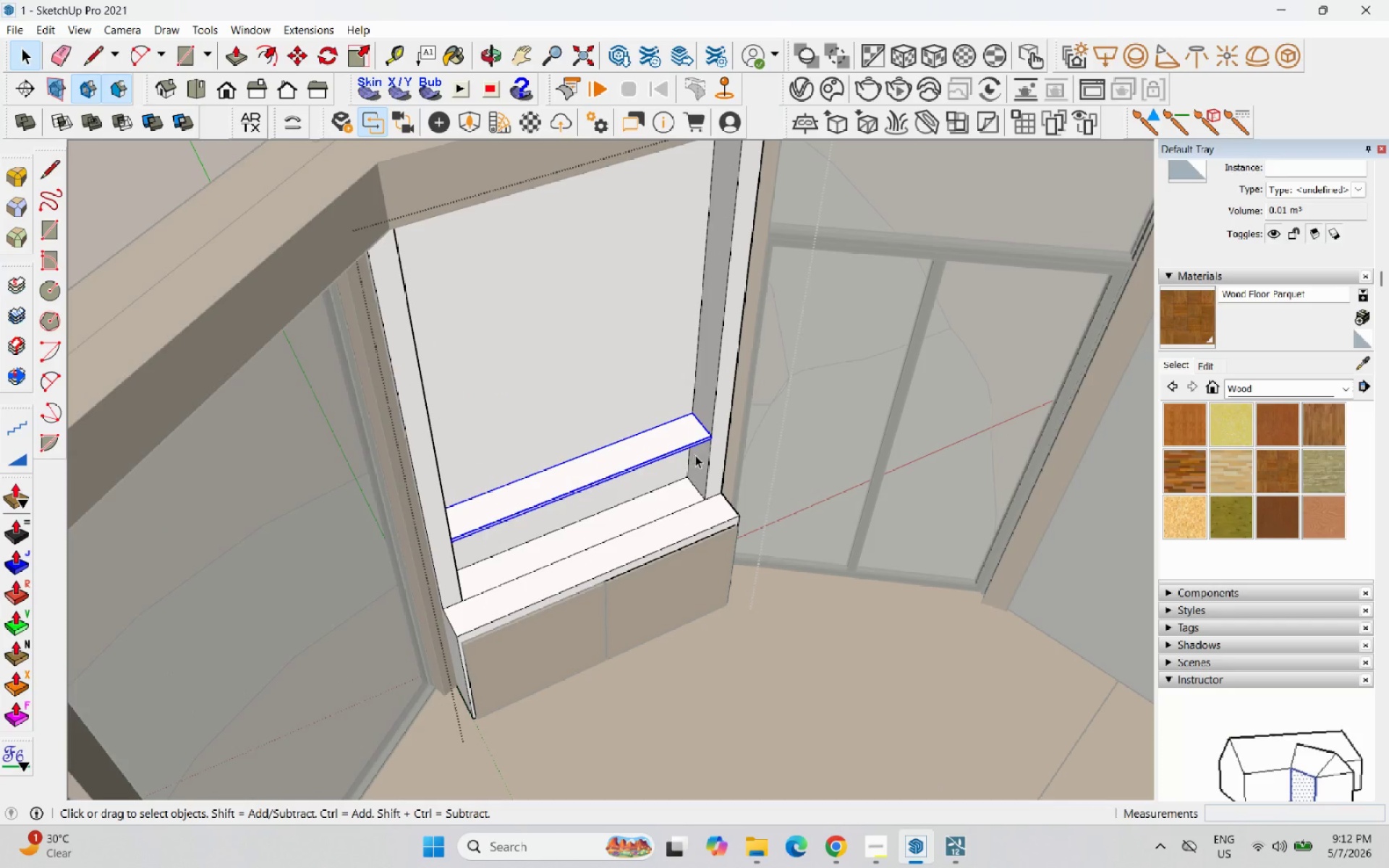 
scroll: coordinate [669, 438], scroll_direction: up, amount: 2.0
 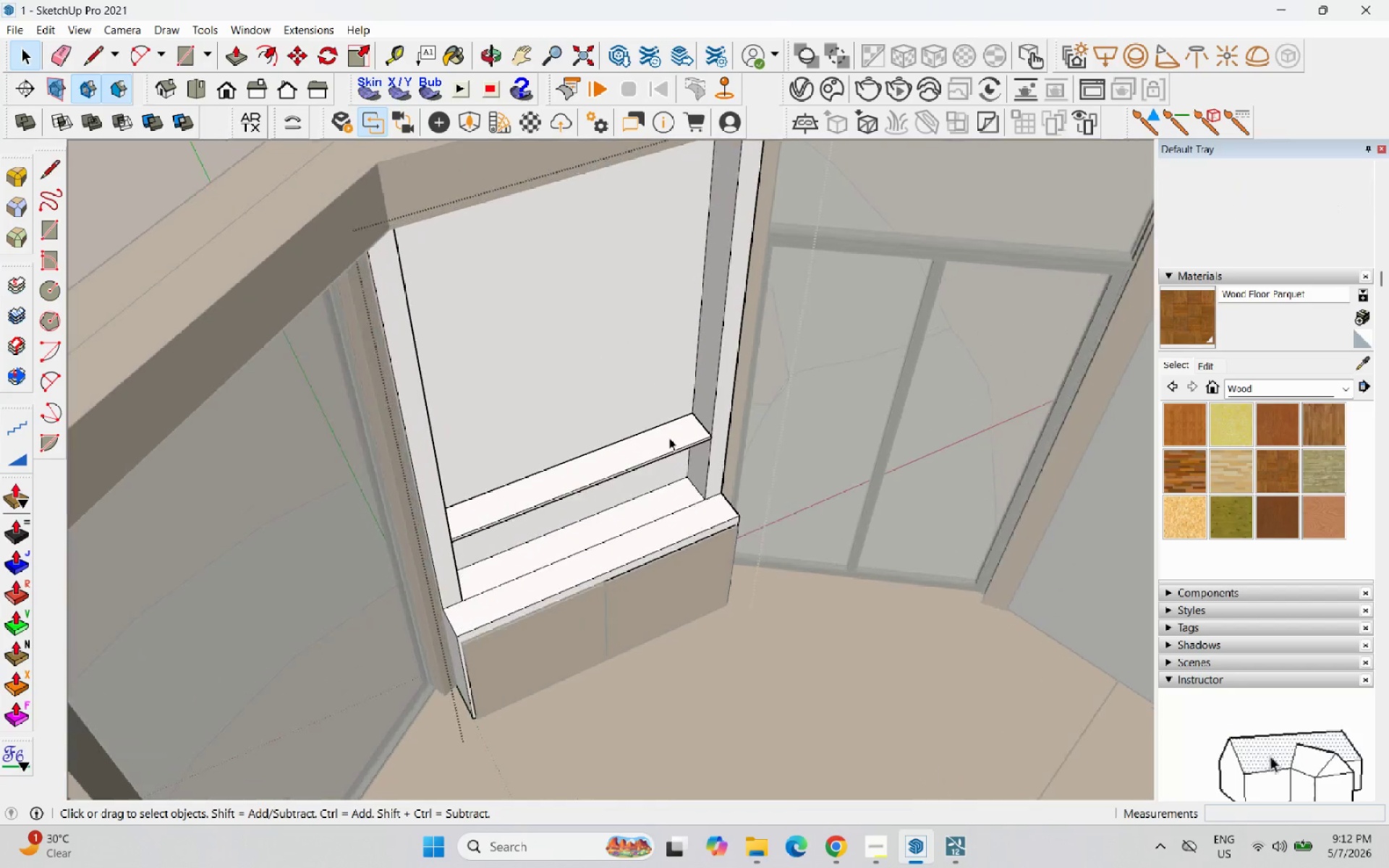 
key(M)
 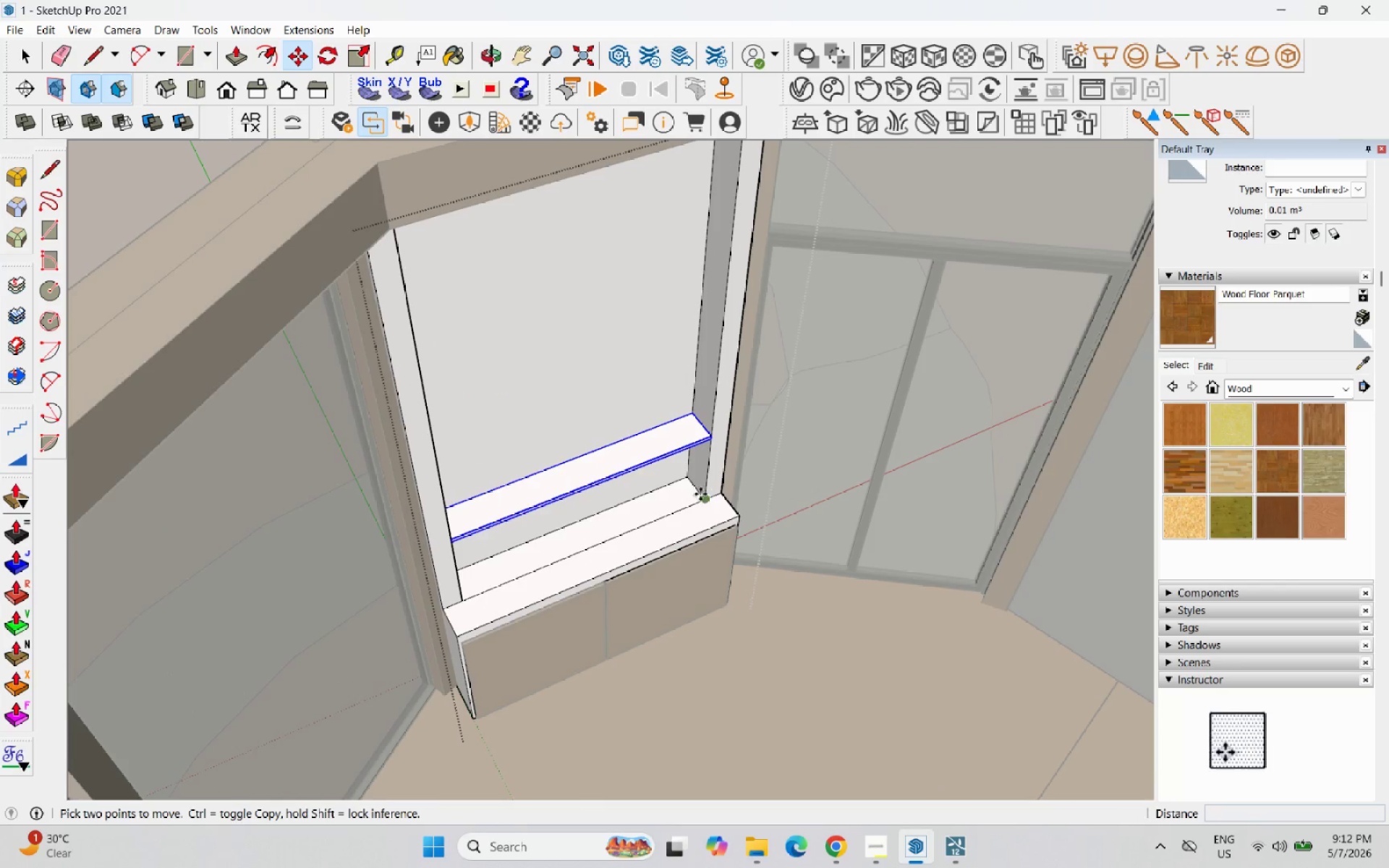 
left_click([700, 494])
 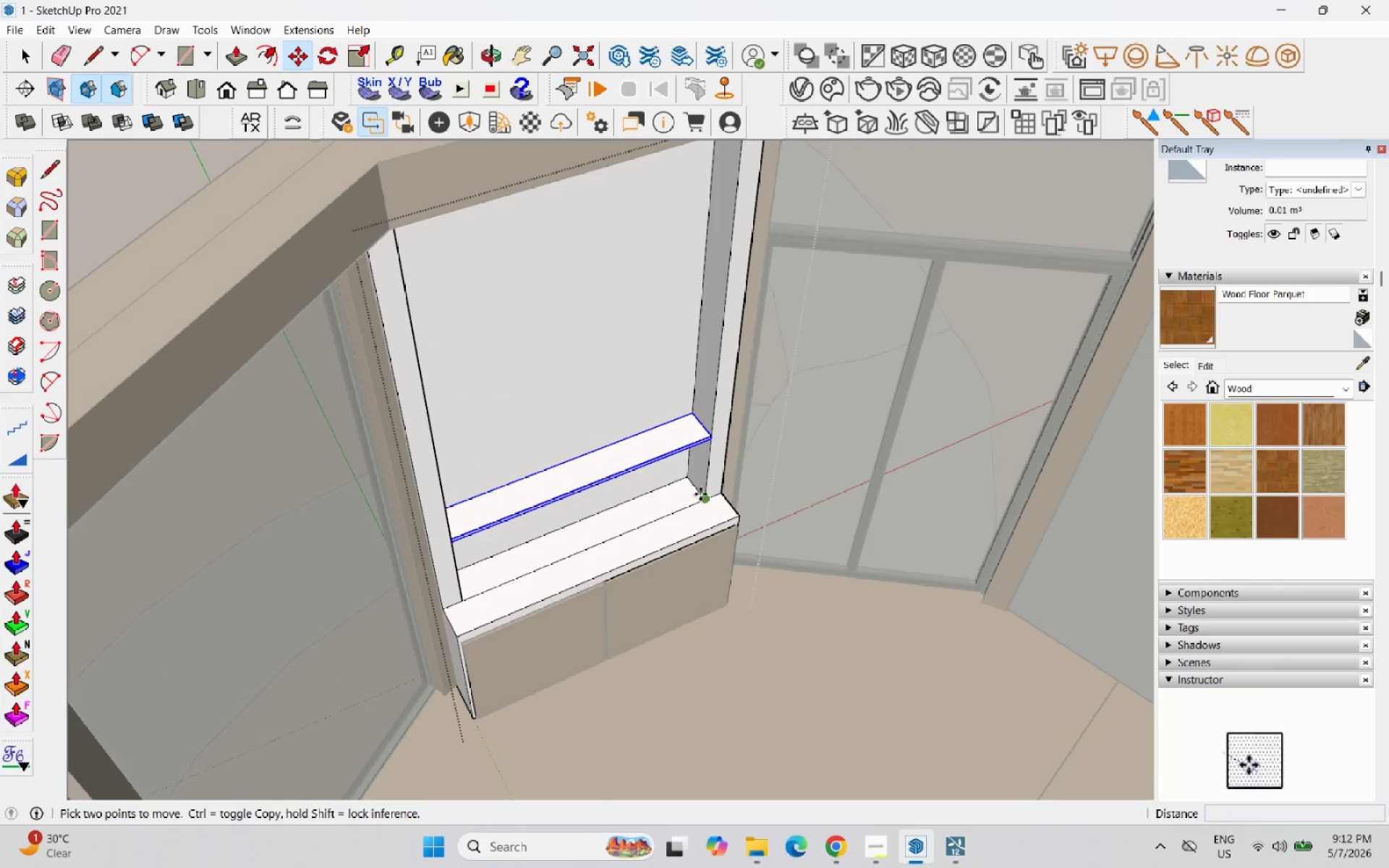 
key(Control+ControlLeft)
 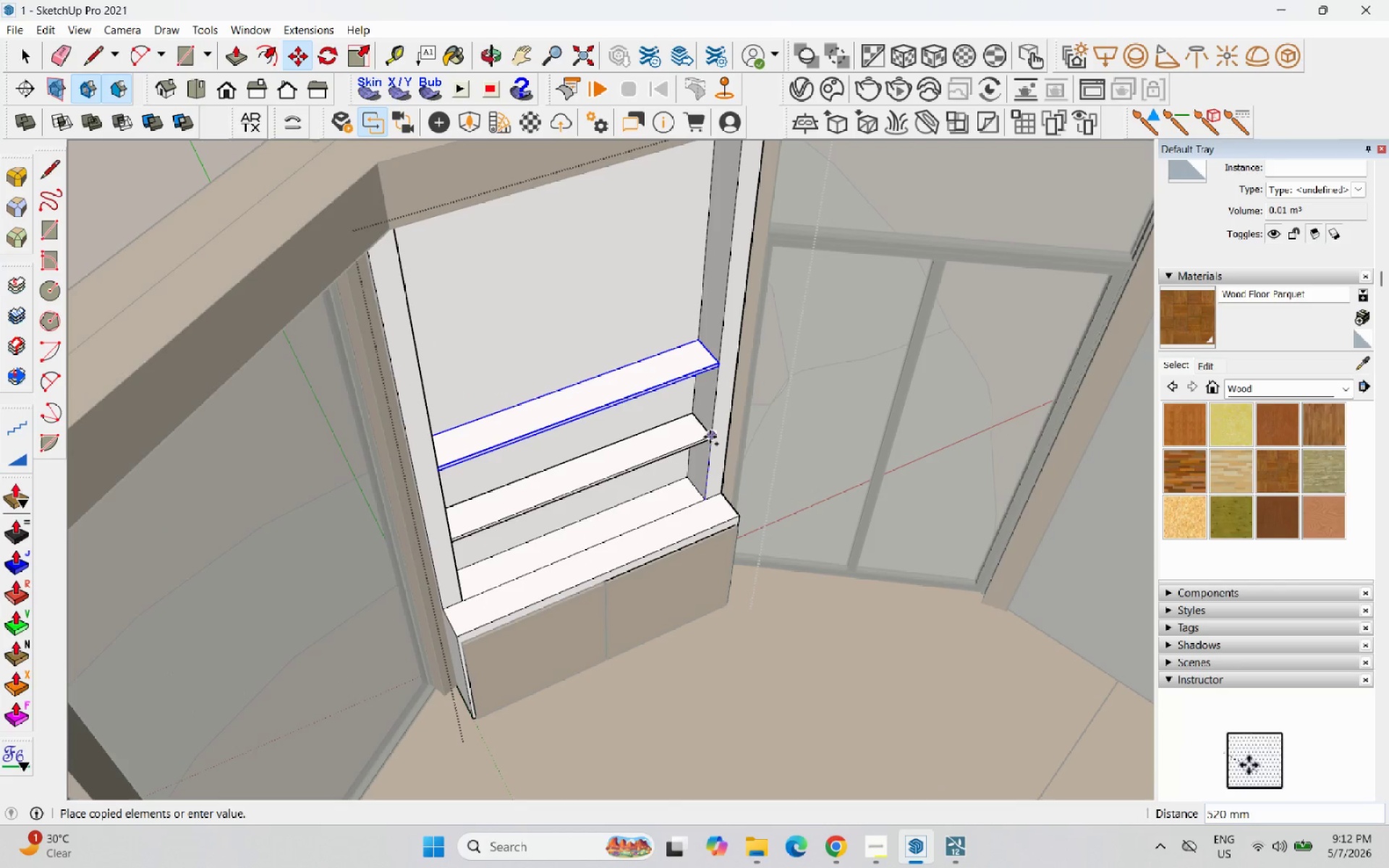 
left_click([710, 437])
 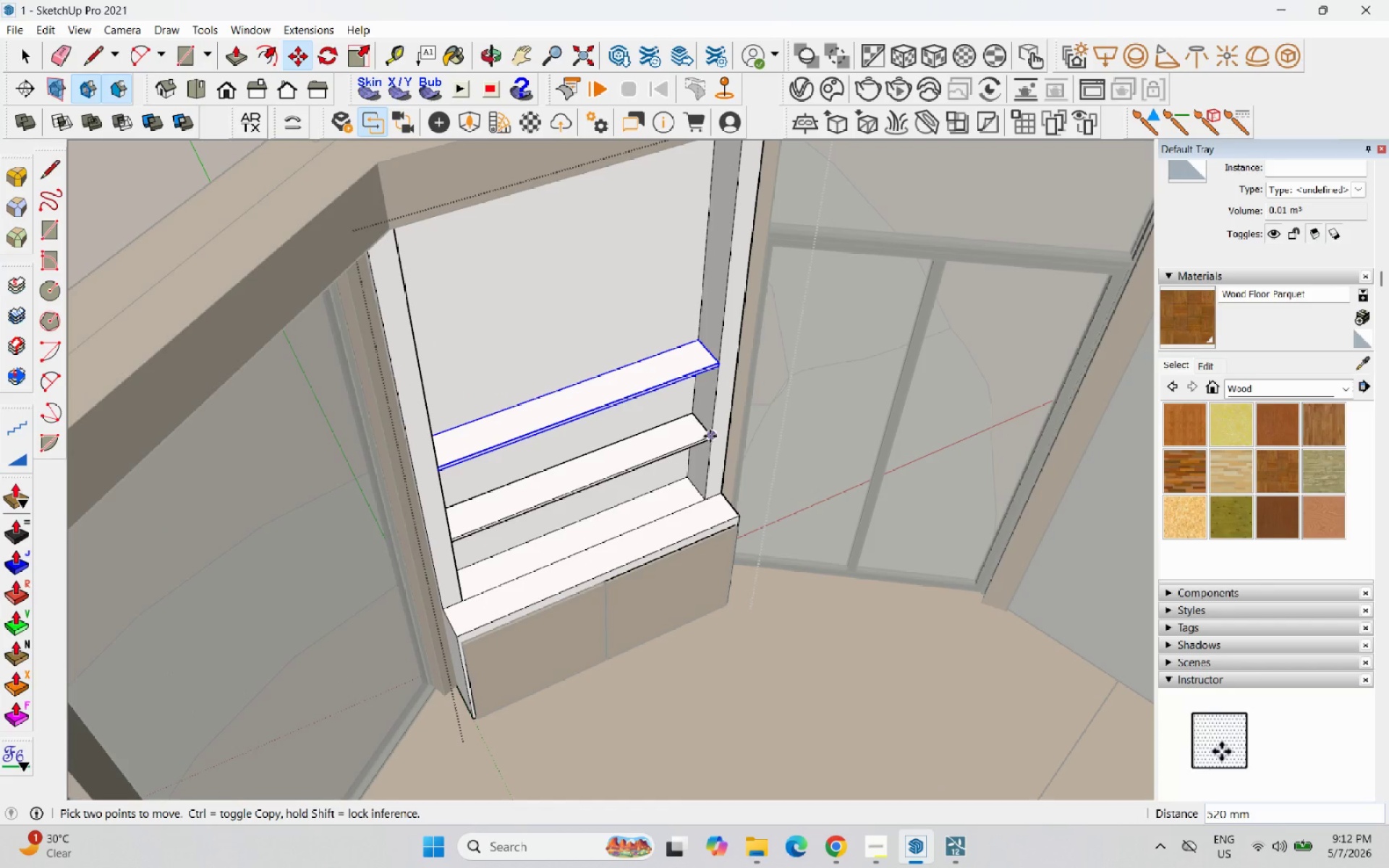 
key(Control+ControlLeft)
 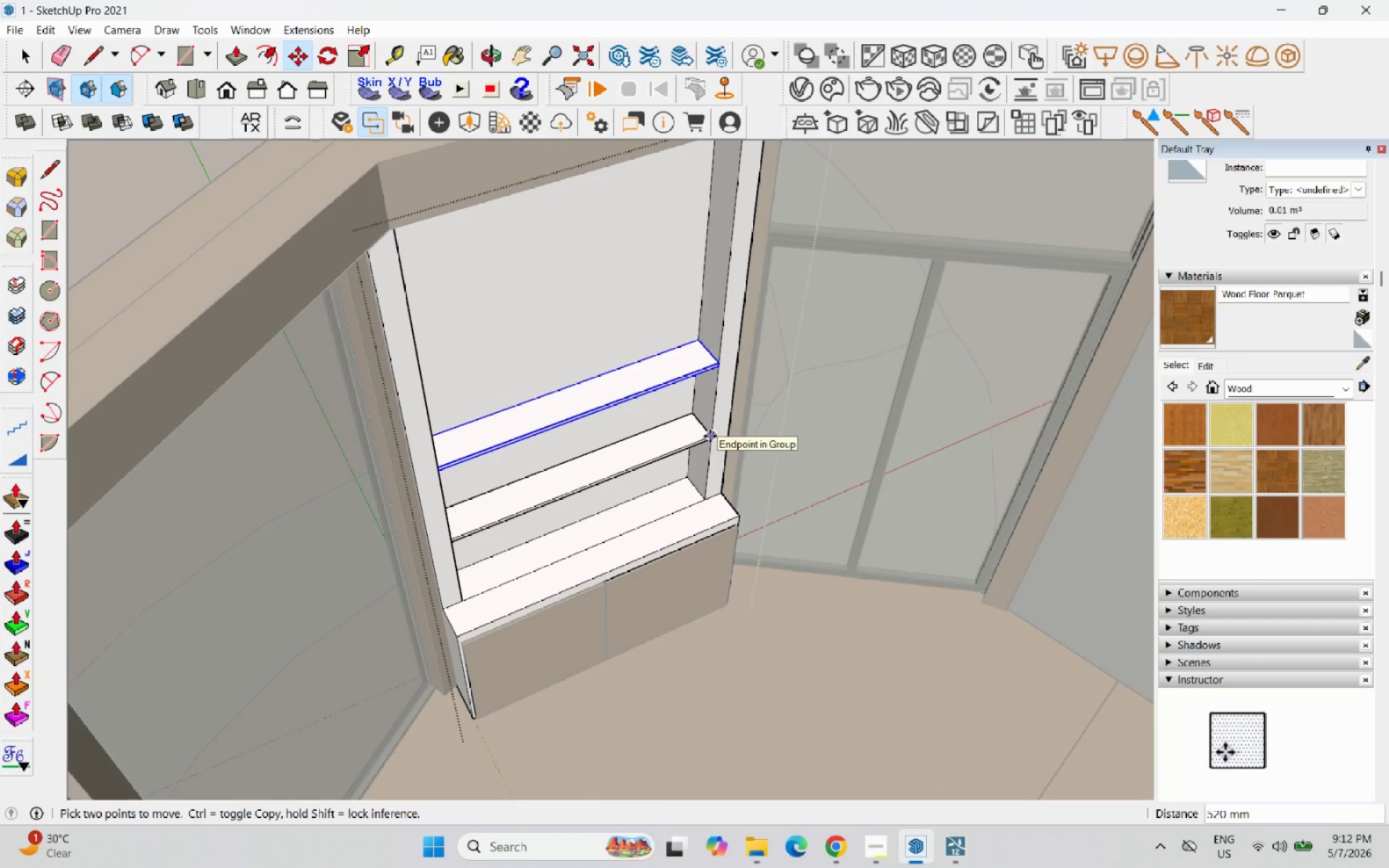 
left_click([710, 436])
 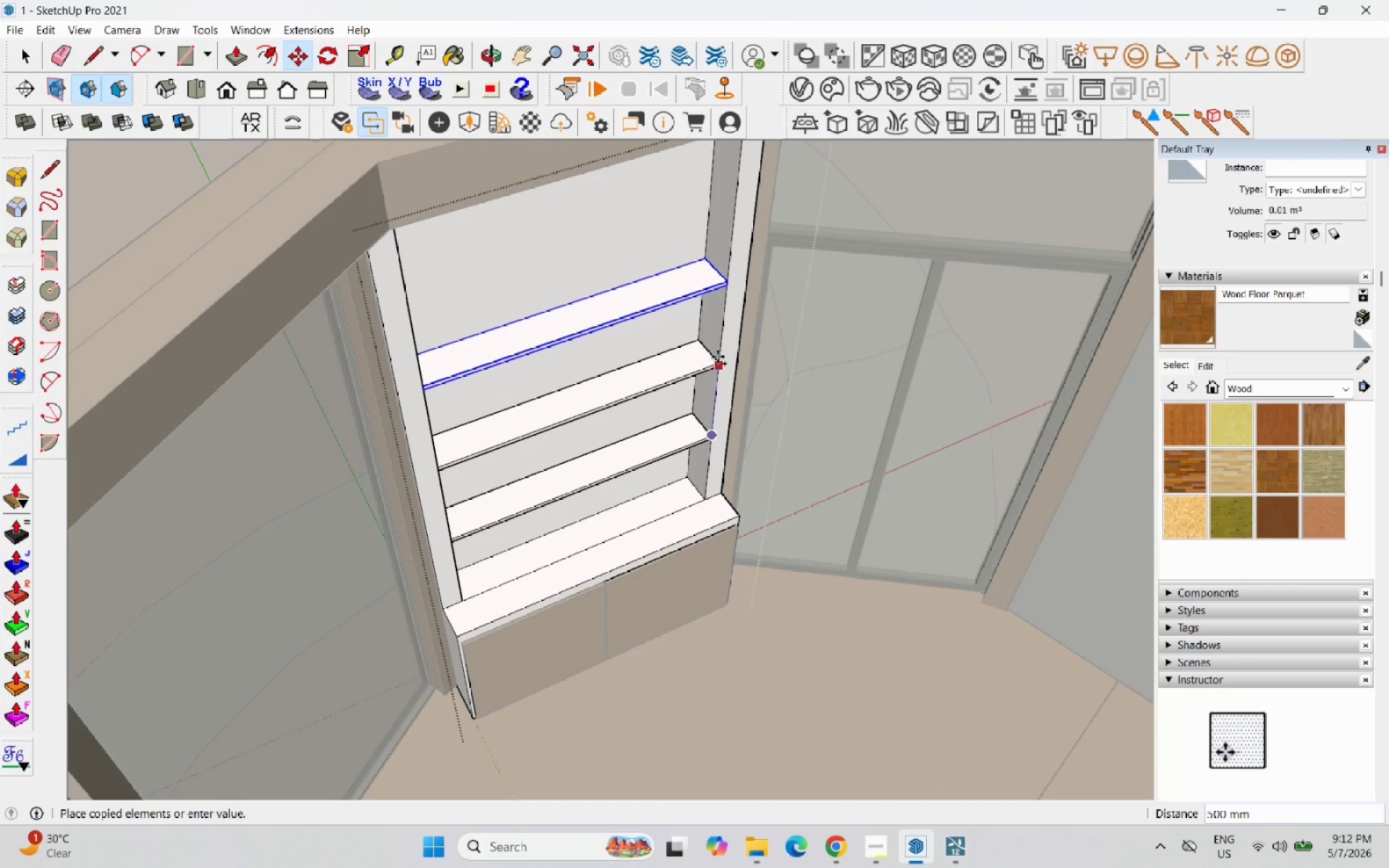 
left_click([718, 357])
 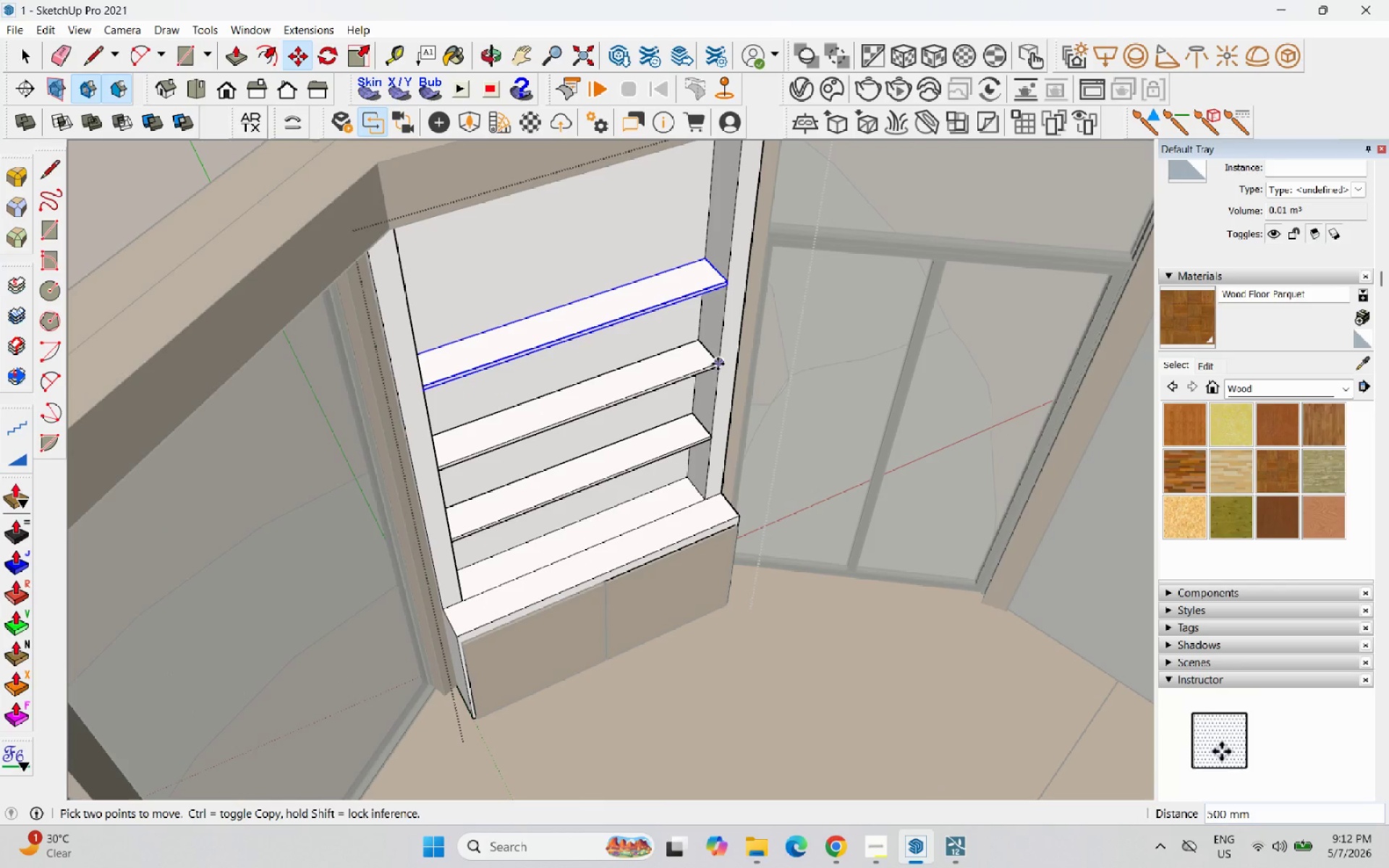 
left_click([718, 364])
 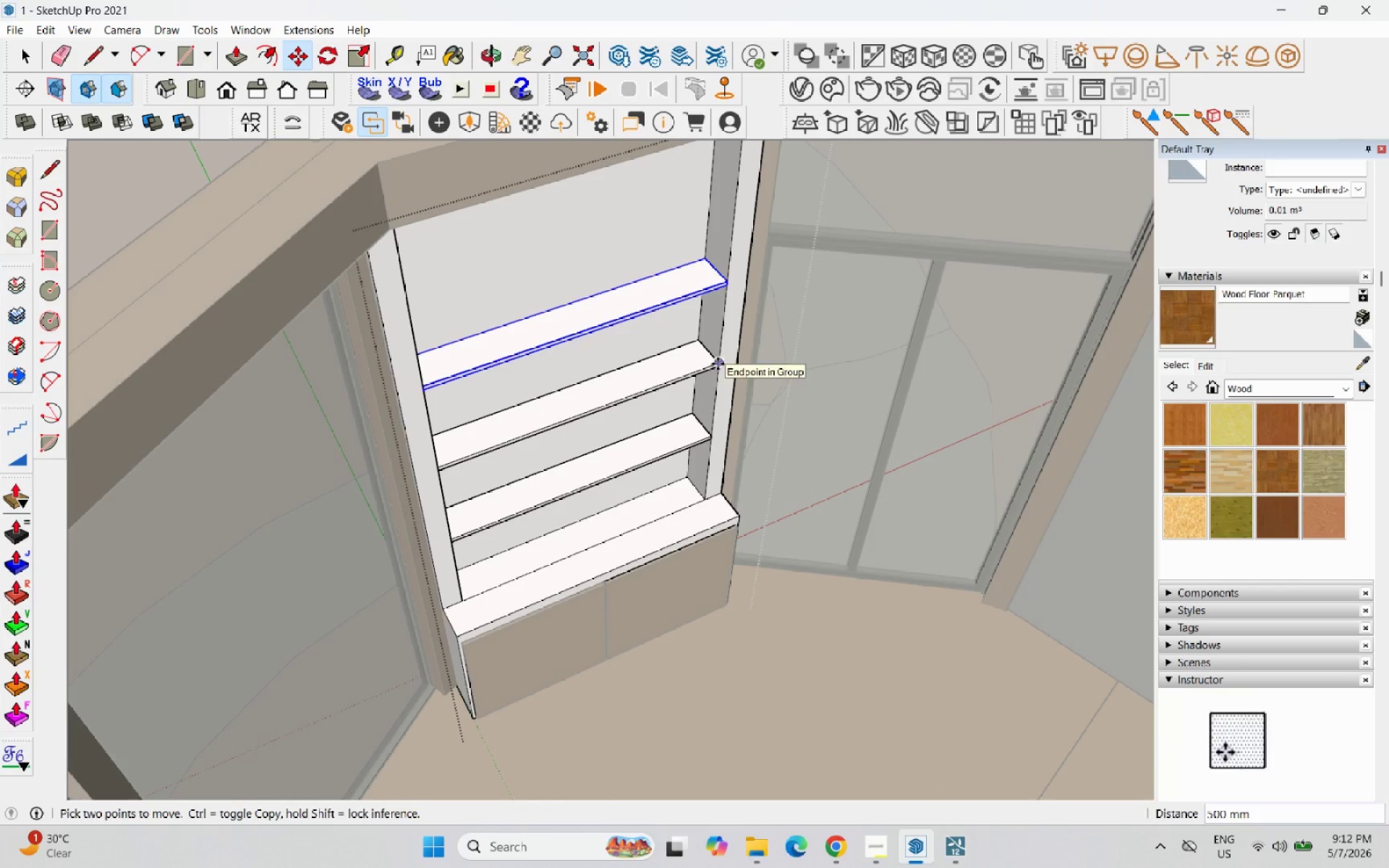 
key(Control+ControlLeft)
 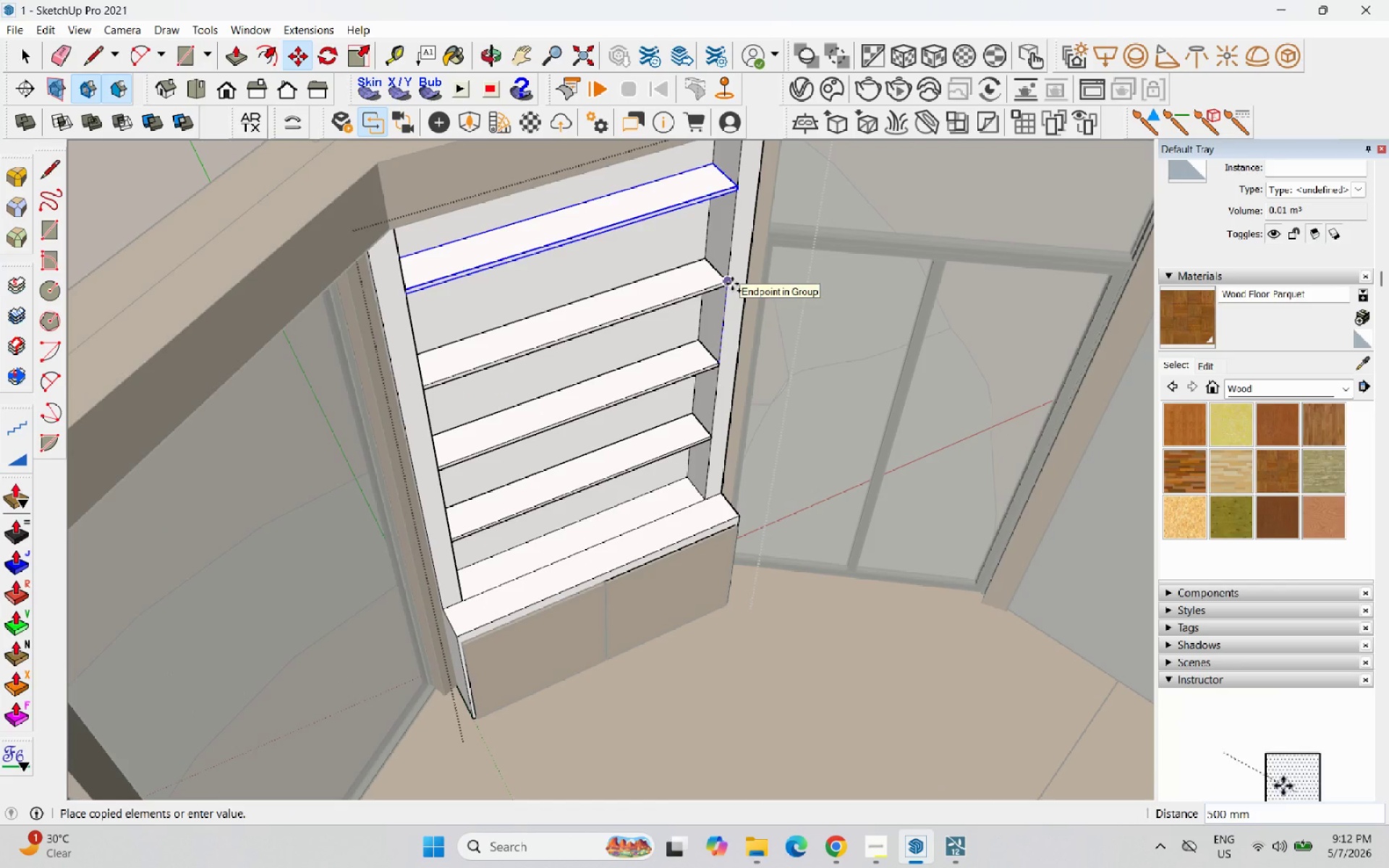 
left_click([731, 284])
 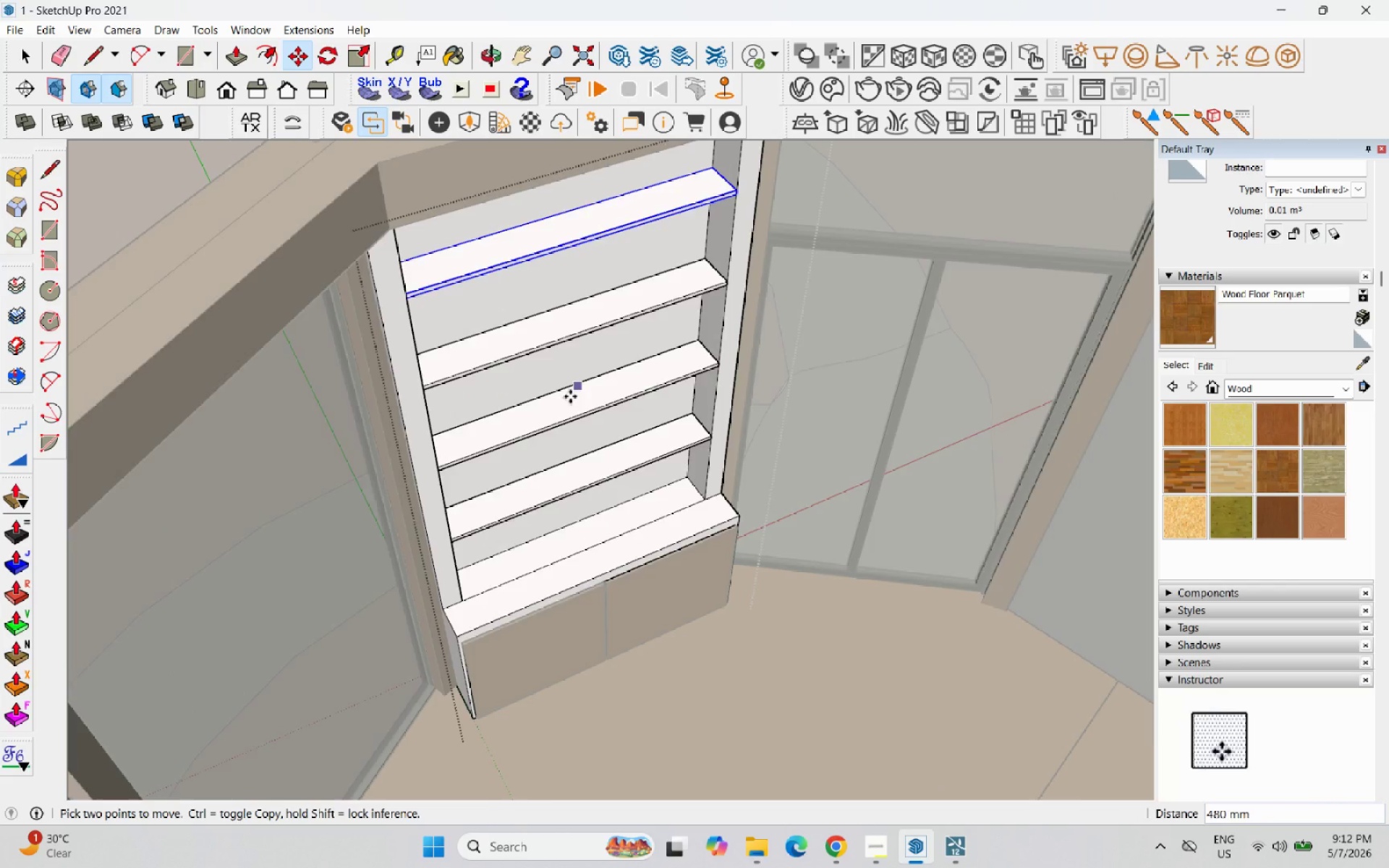 
scroll: coordinate [608, 451], scroll_direction: down, amount: 7.0
 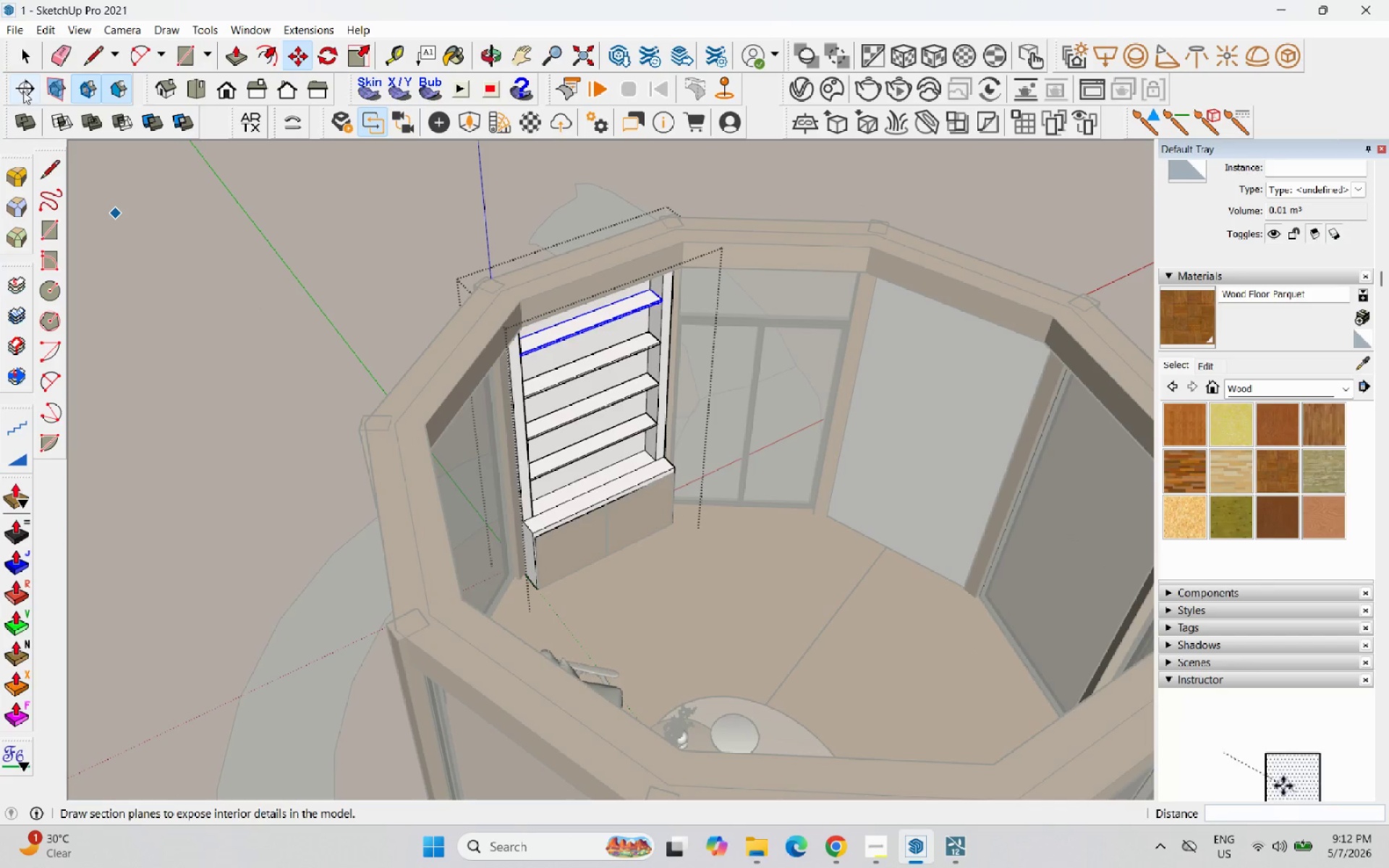 
left_click([25, 46])
 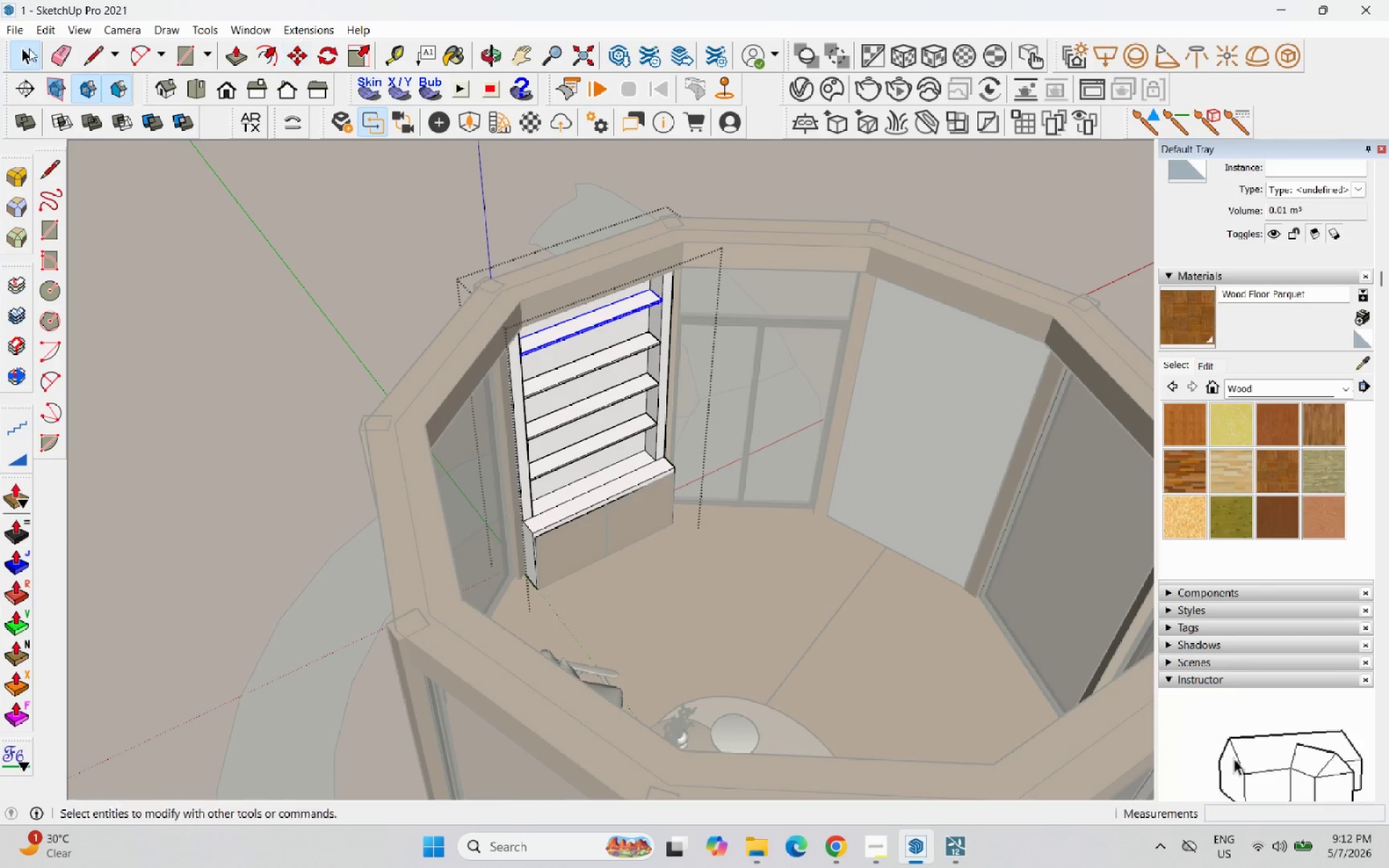 
key(Escape)
 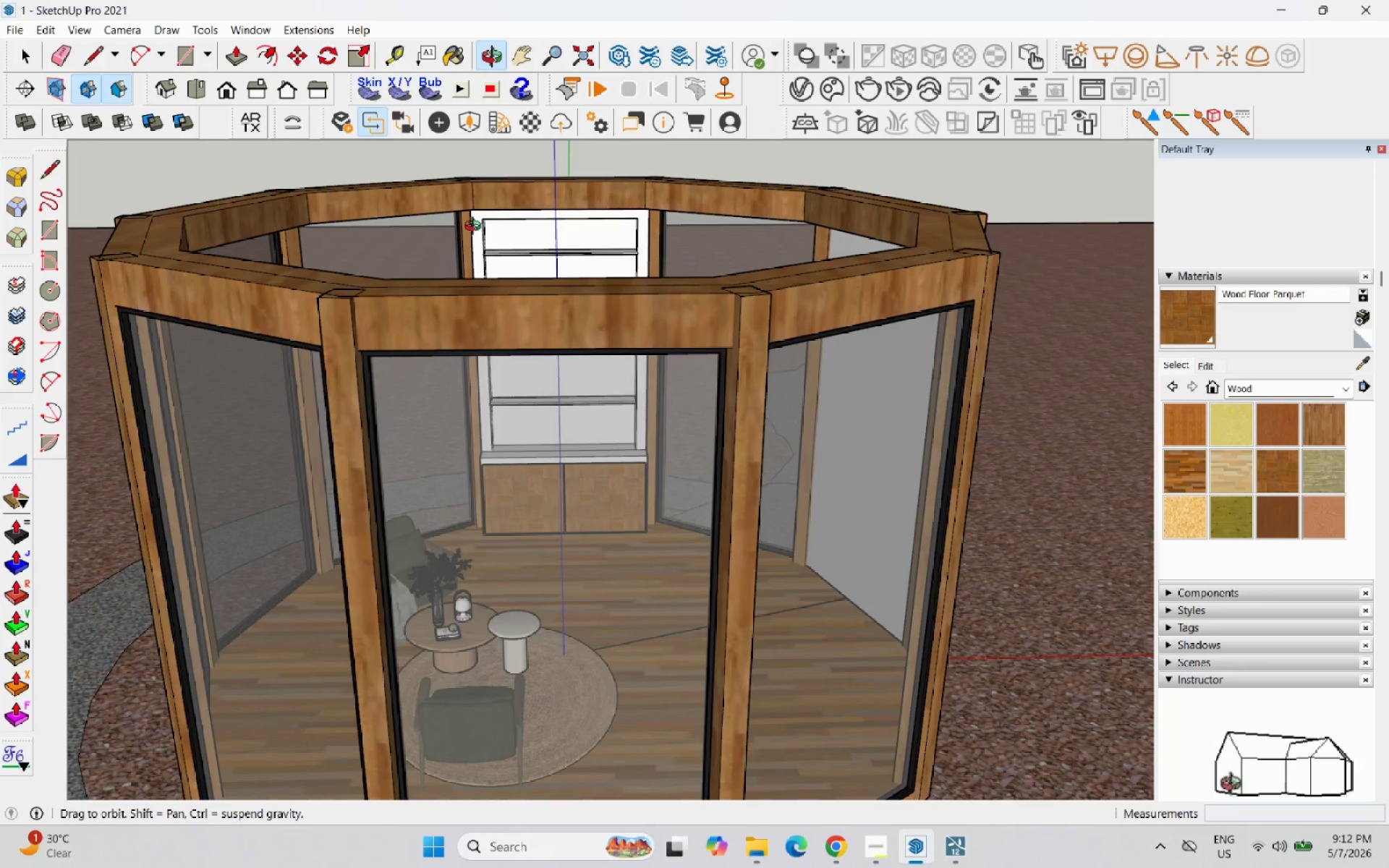 
scroll: coordinate [580, 291], scroll_direction: down, amount: 3.0
 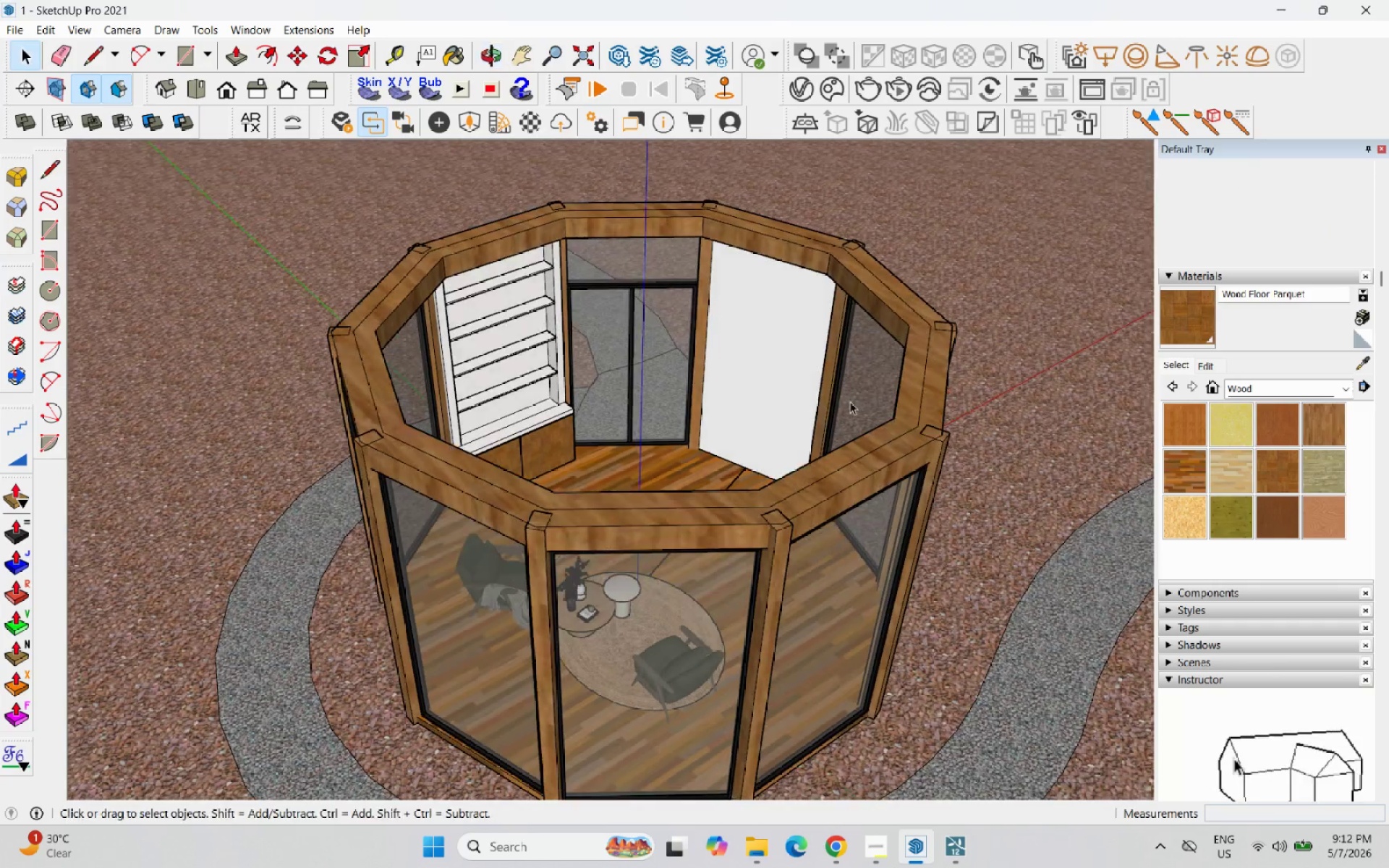 
key(Escape)
 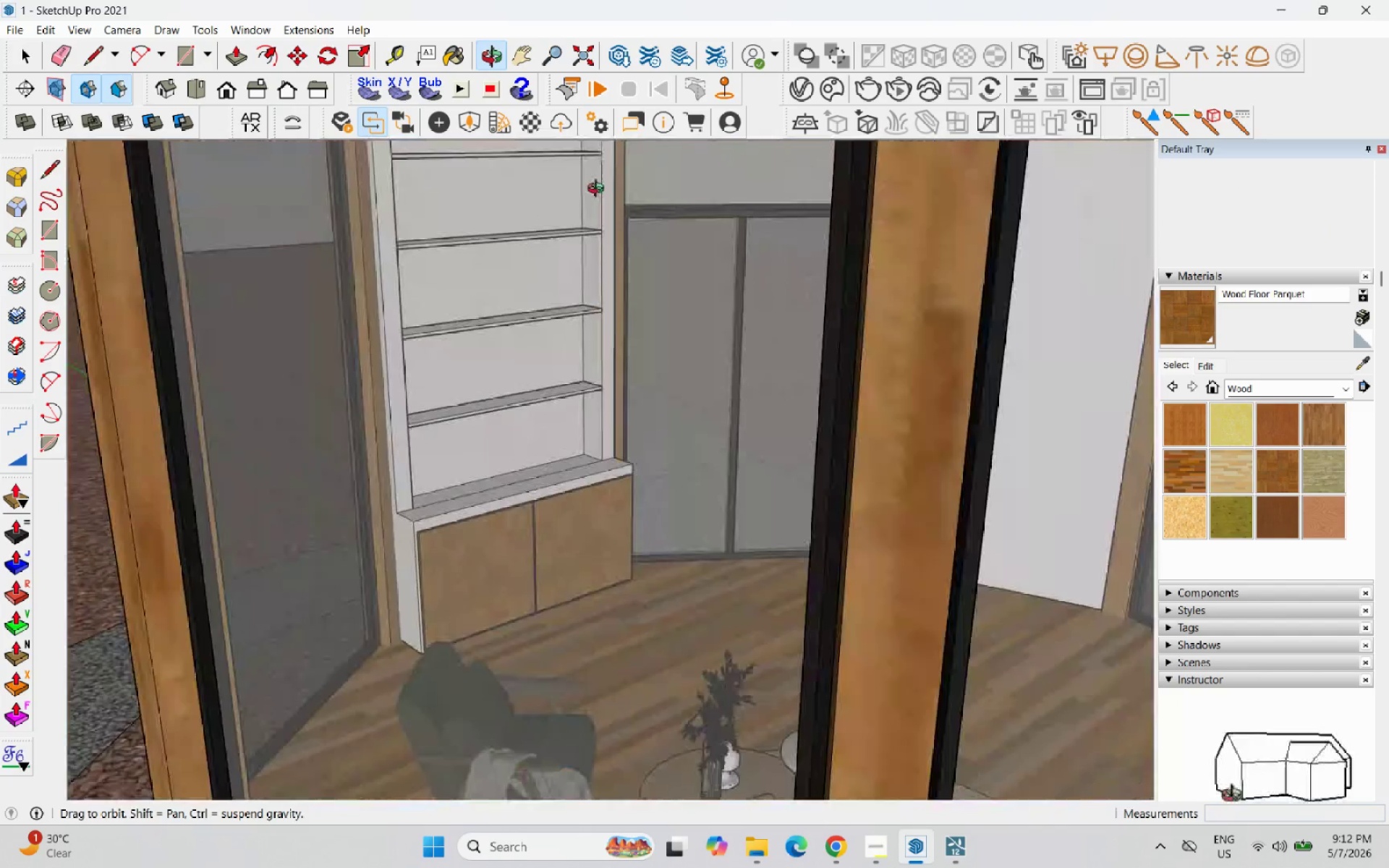 
scroll: coordinate [520, 366], scroll_direction: up, amount: 8.0
 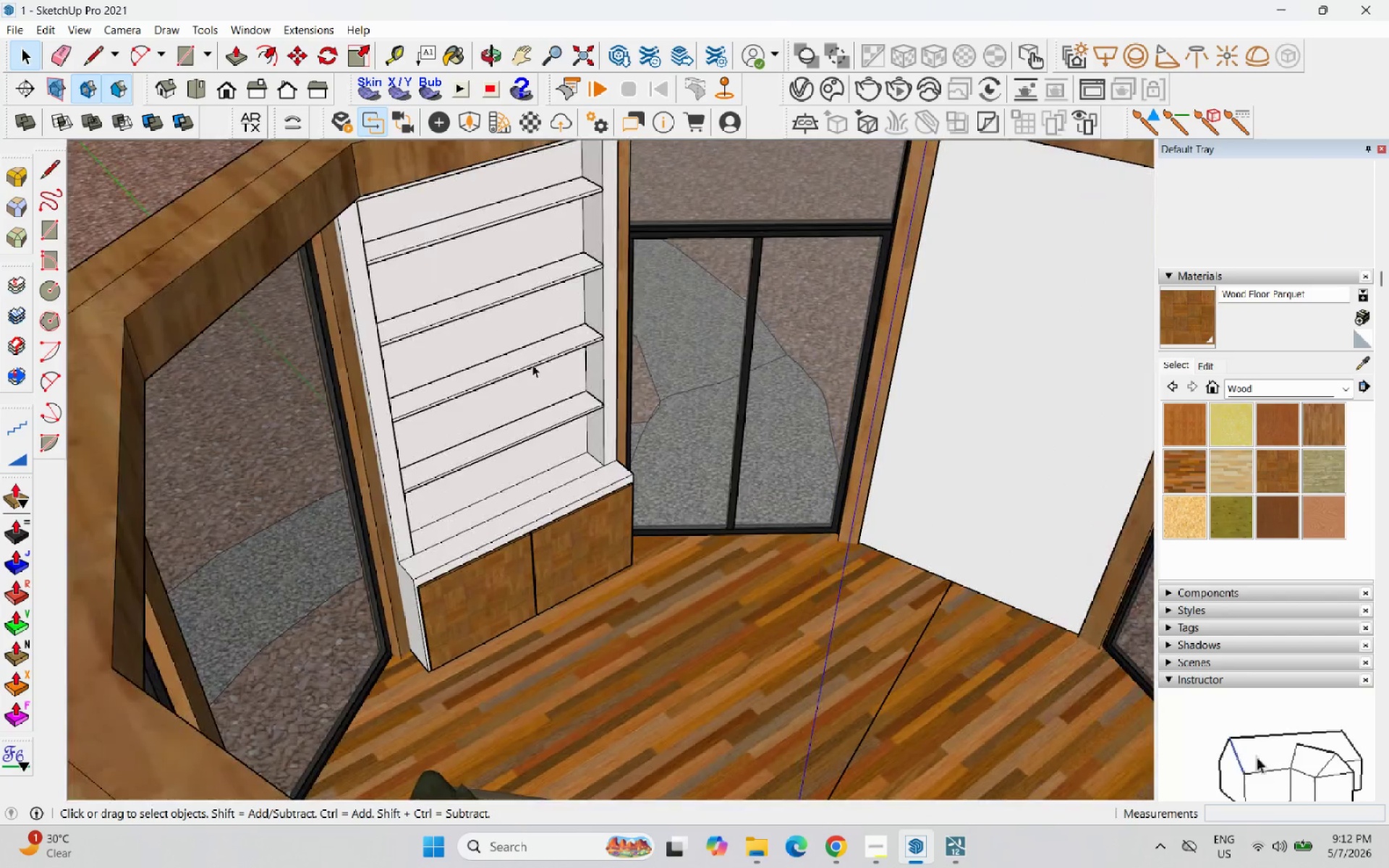 
scroll: coordinate [508, 392], scroll_direction: down, amount: 15.0
 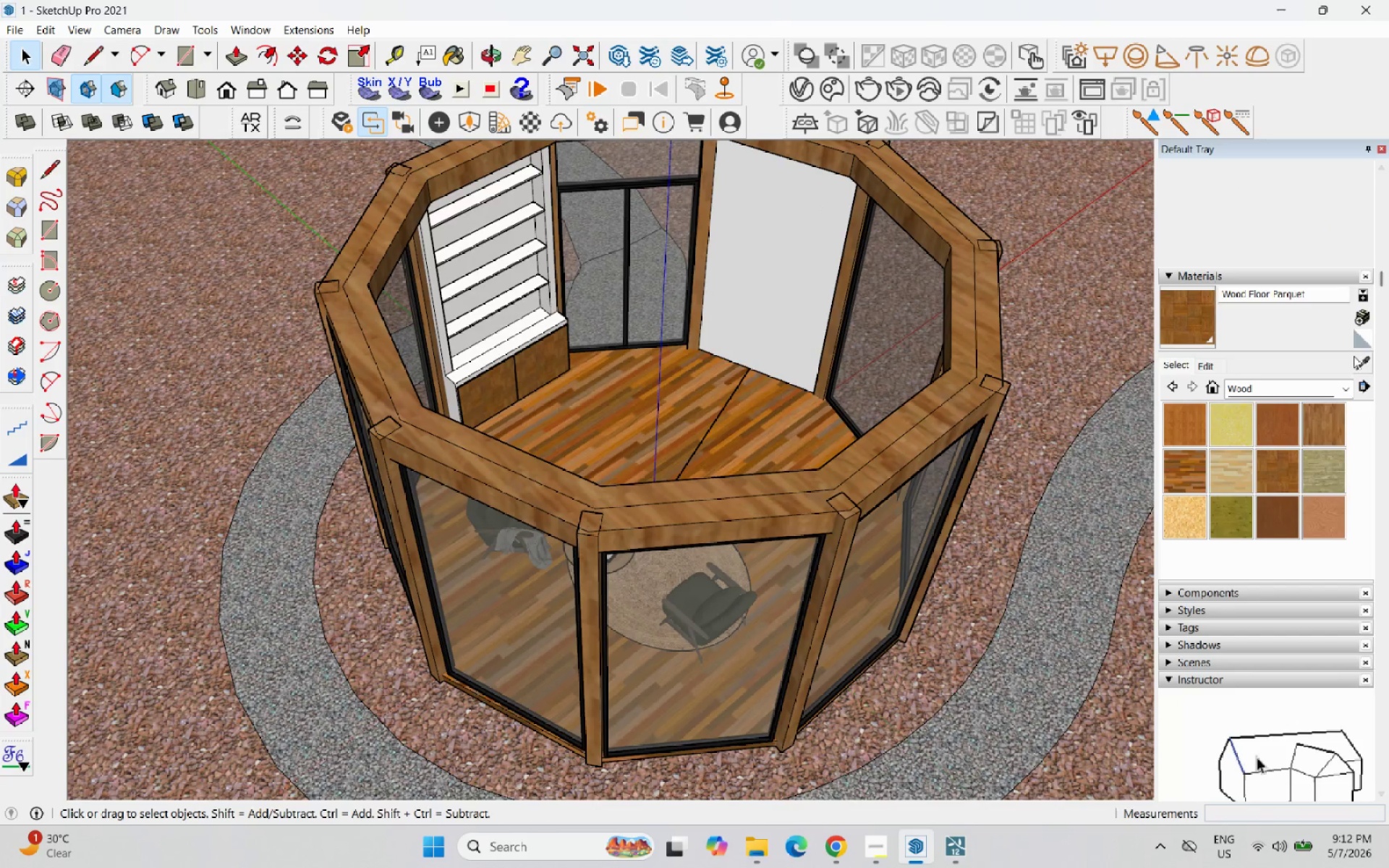 
left_click([548, 348])
 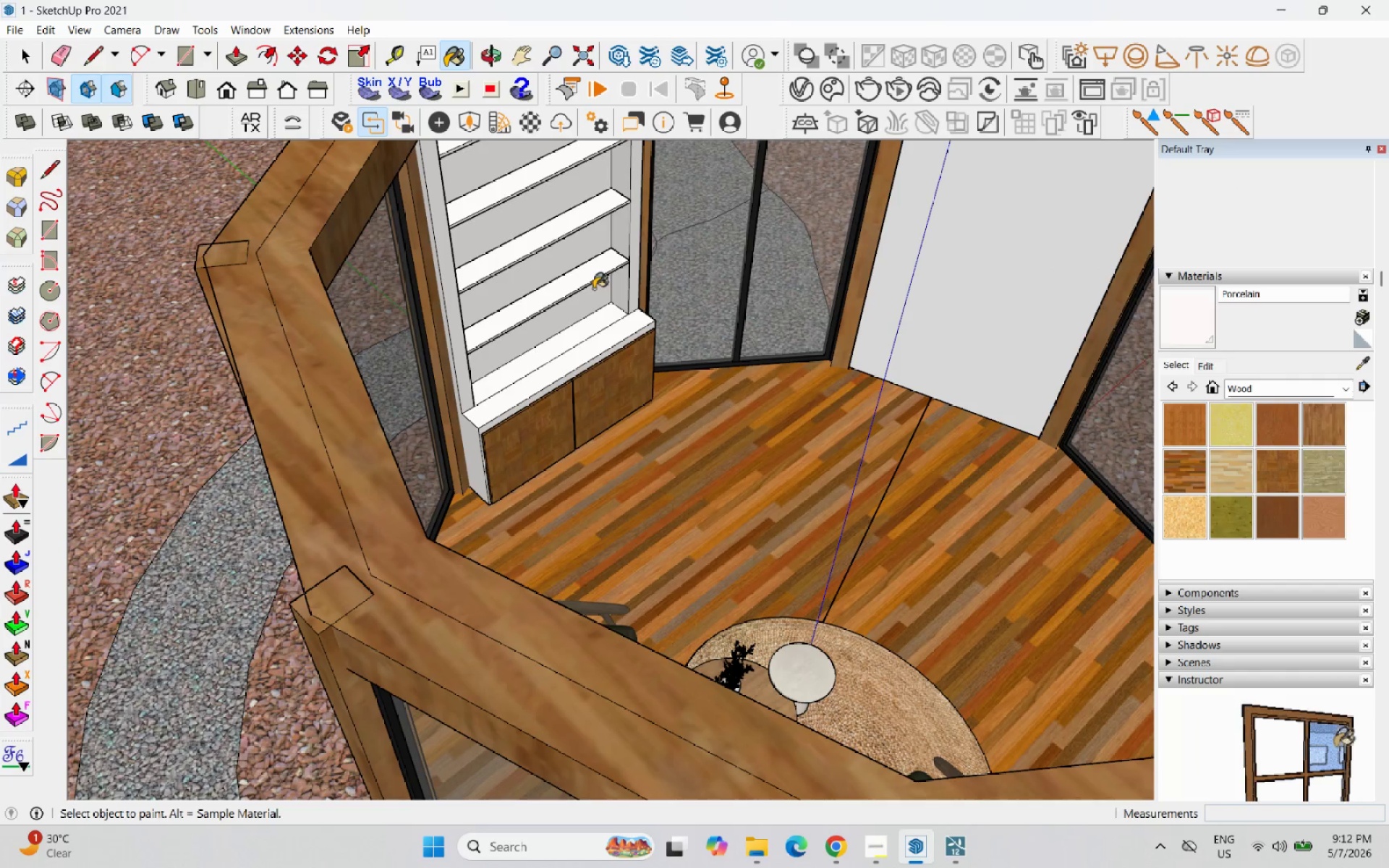 
scroll: coordinate [477, 326], scroll_direction: up, amount: 6.0
 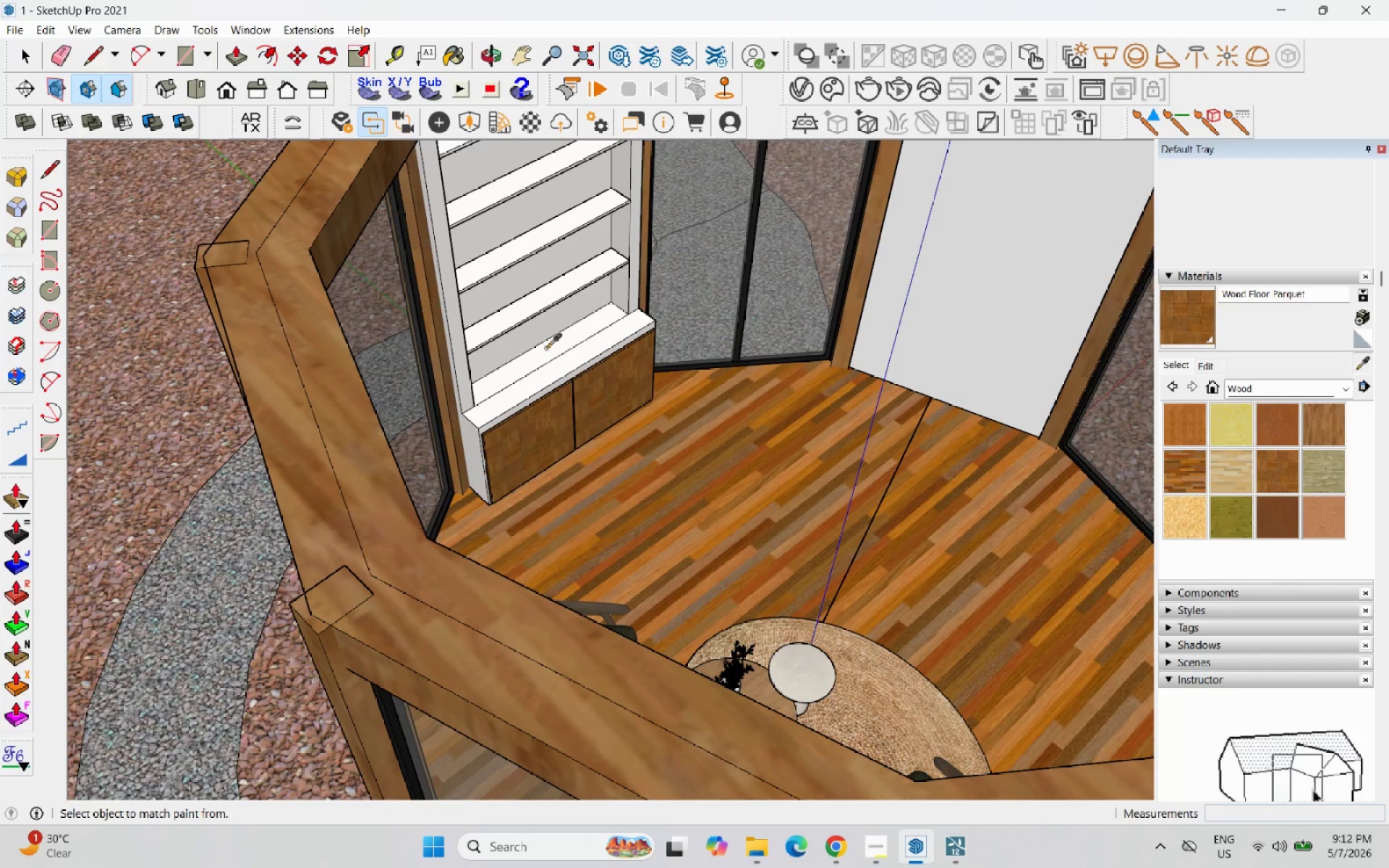 
key(Escape)
 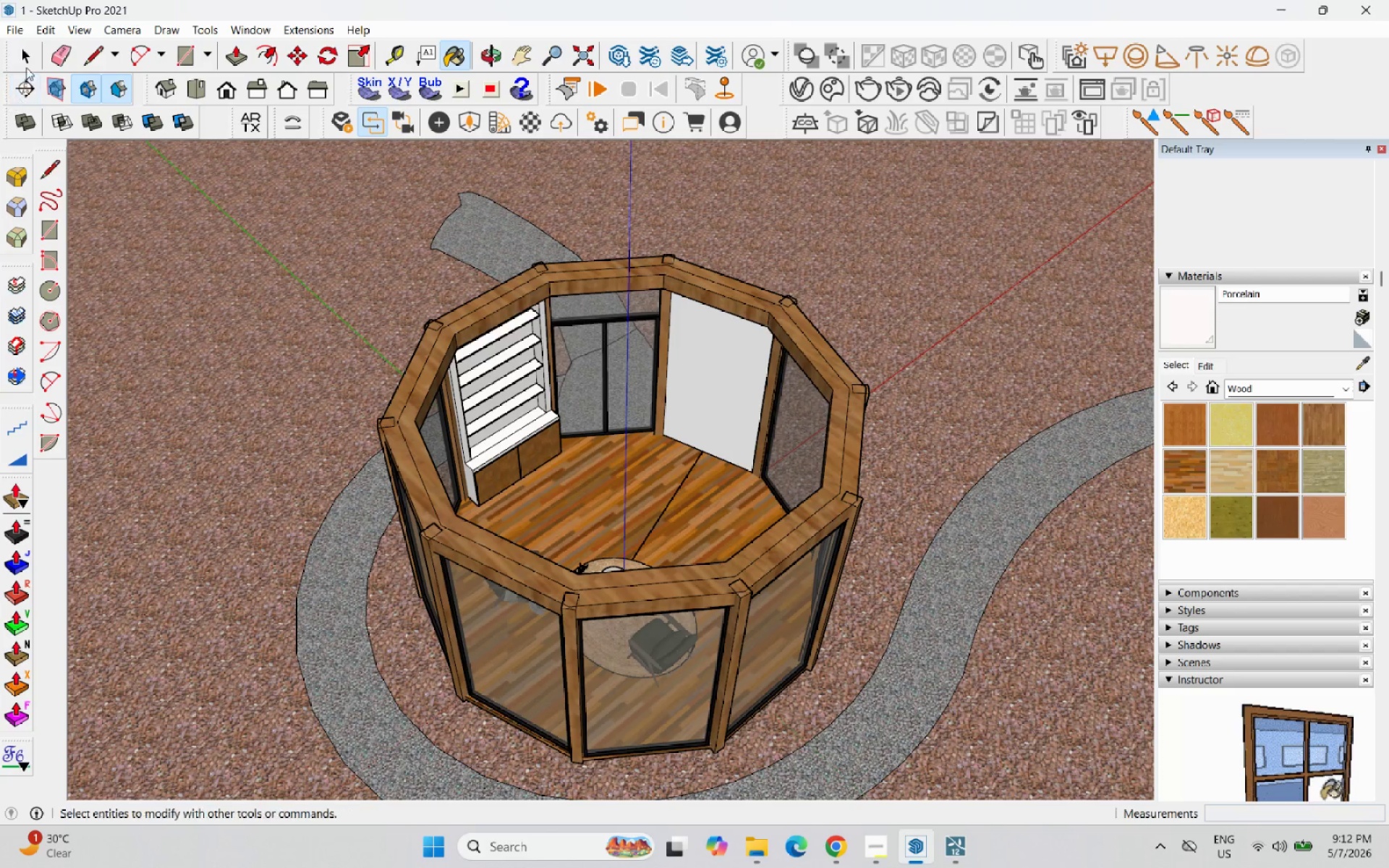 
scroll: coordinate [458, 511], scroll_direction: down, amount: 8.0
 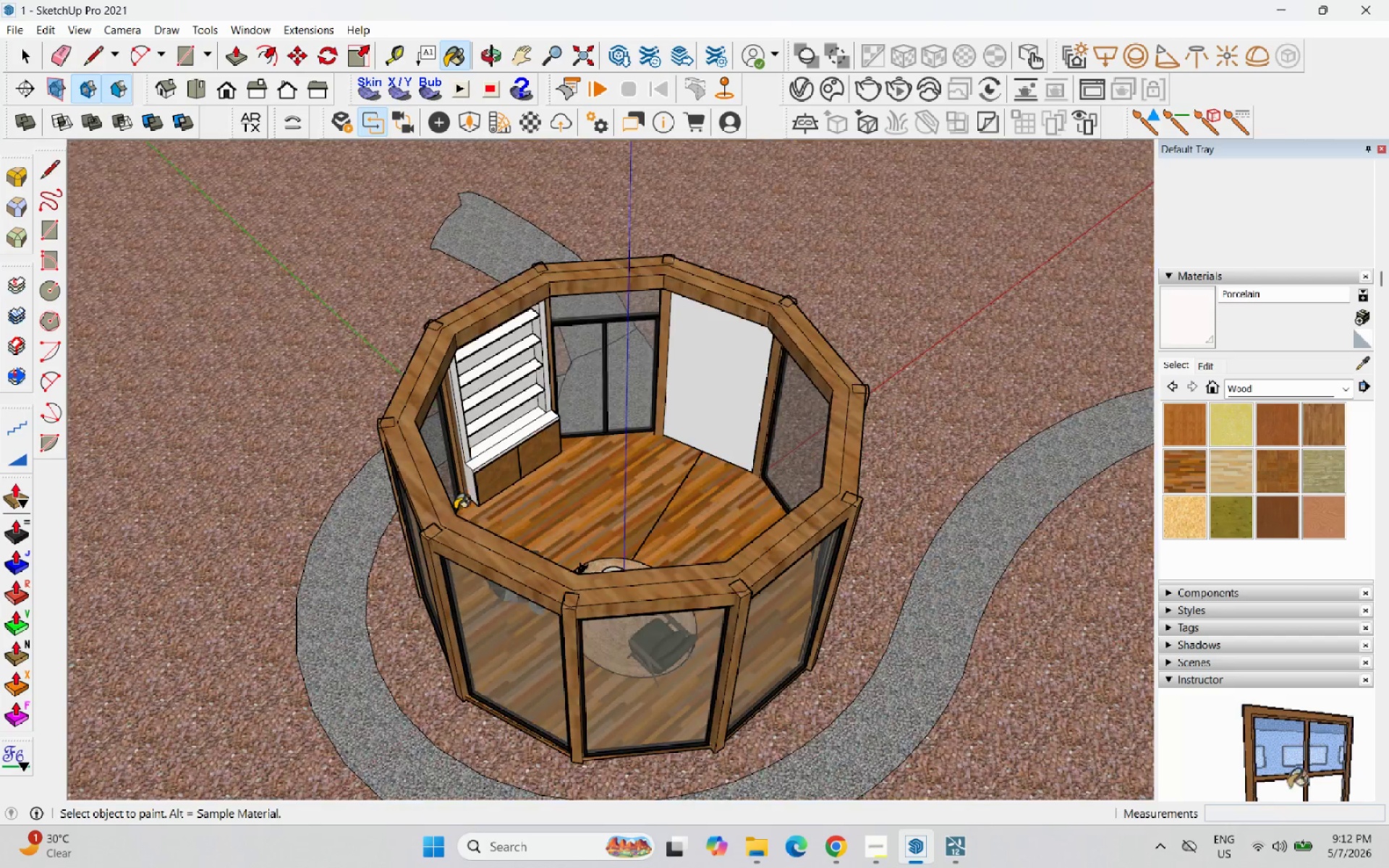 
left_click_drag(start_coordinate=[22, 40], to_coordinate=[18, 38])
 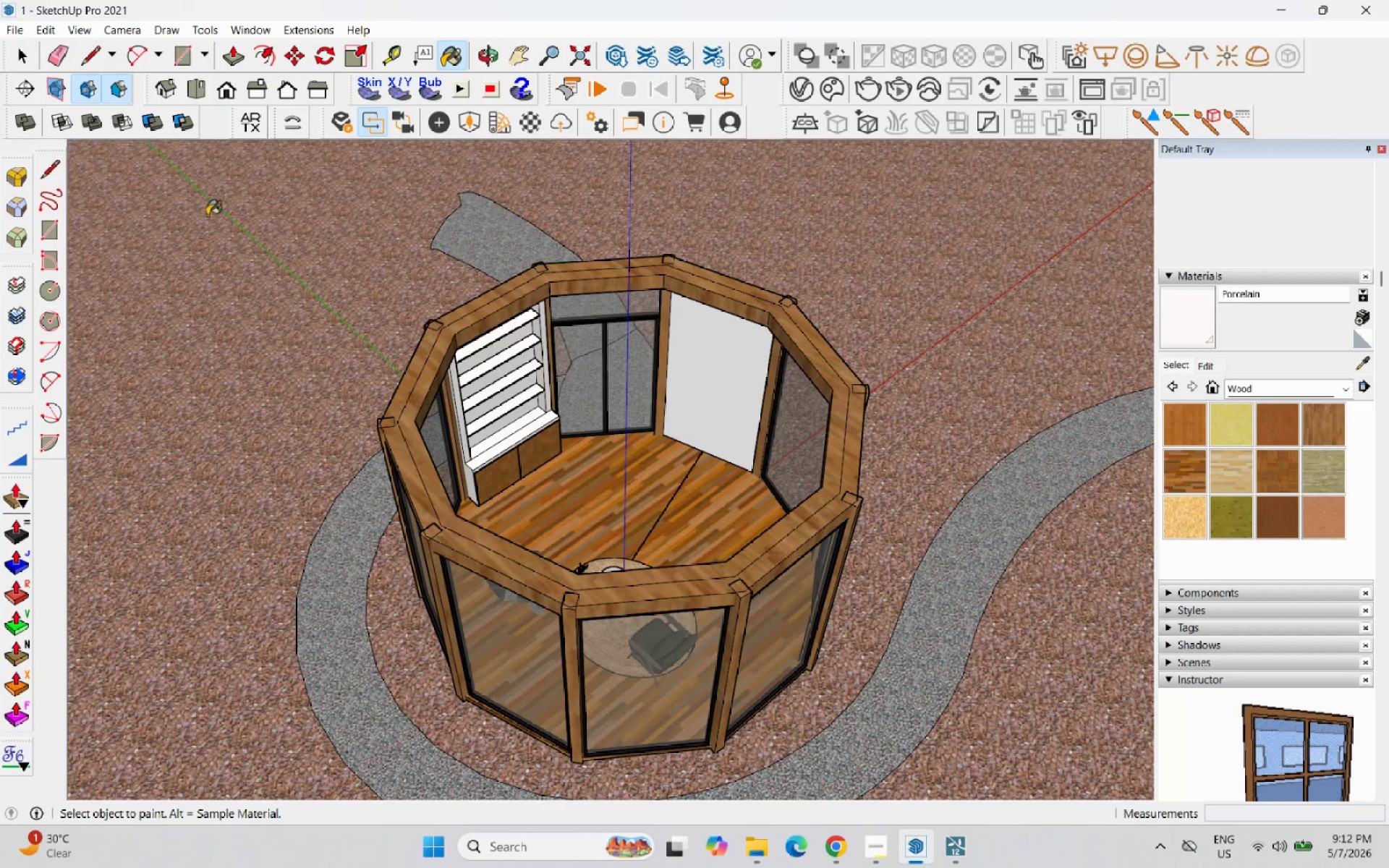 
key(Escape)
 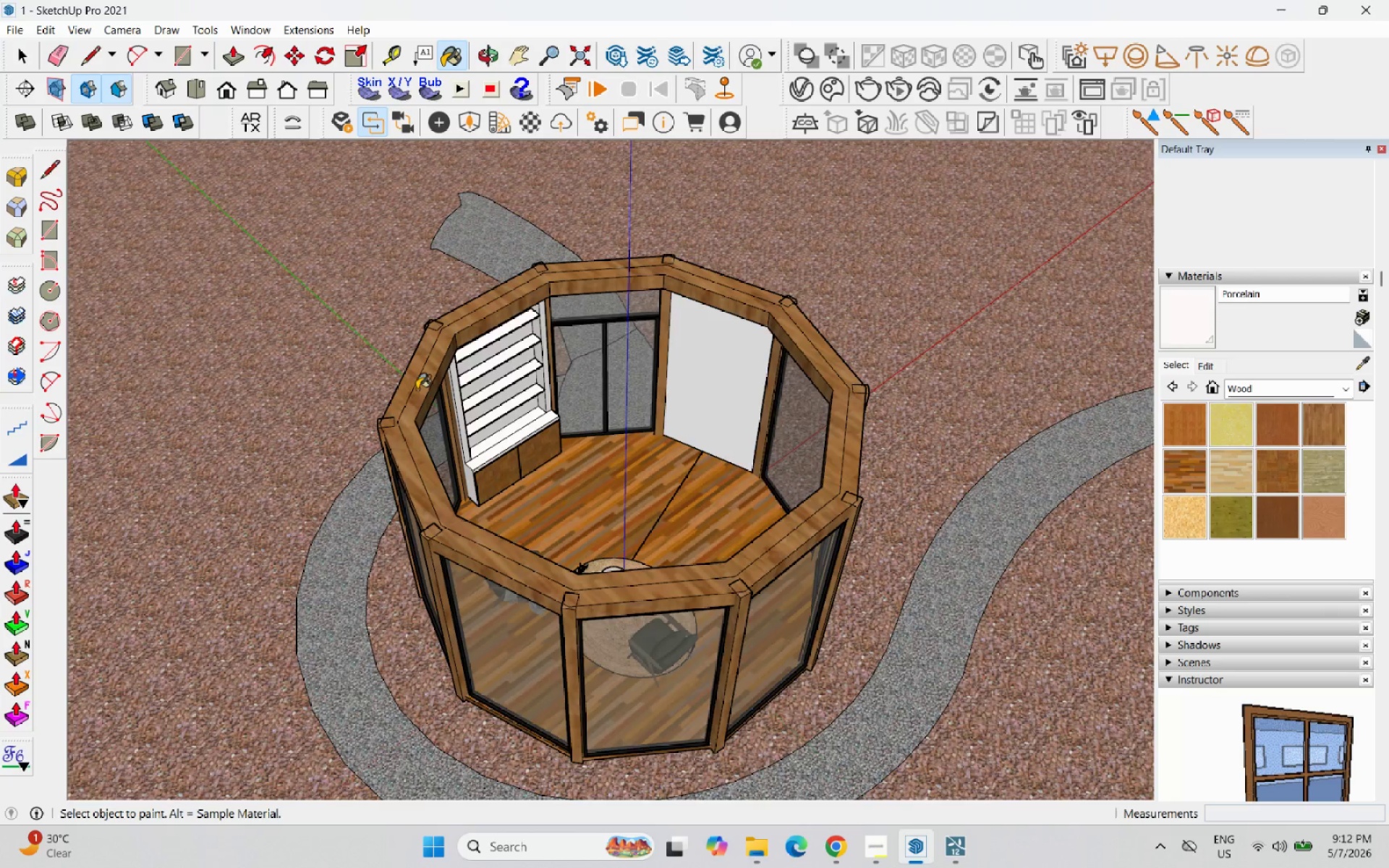 
scroll: coordinate [536, 461], scroll_direction: up, amount: 5.0
 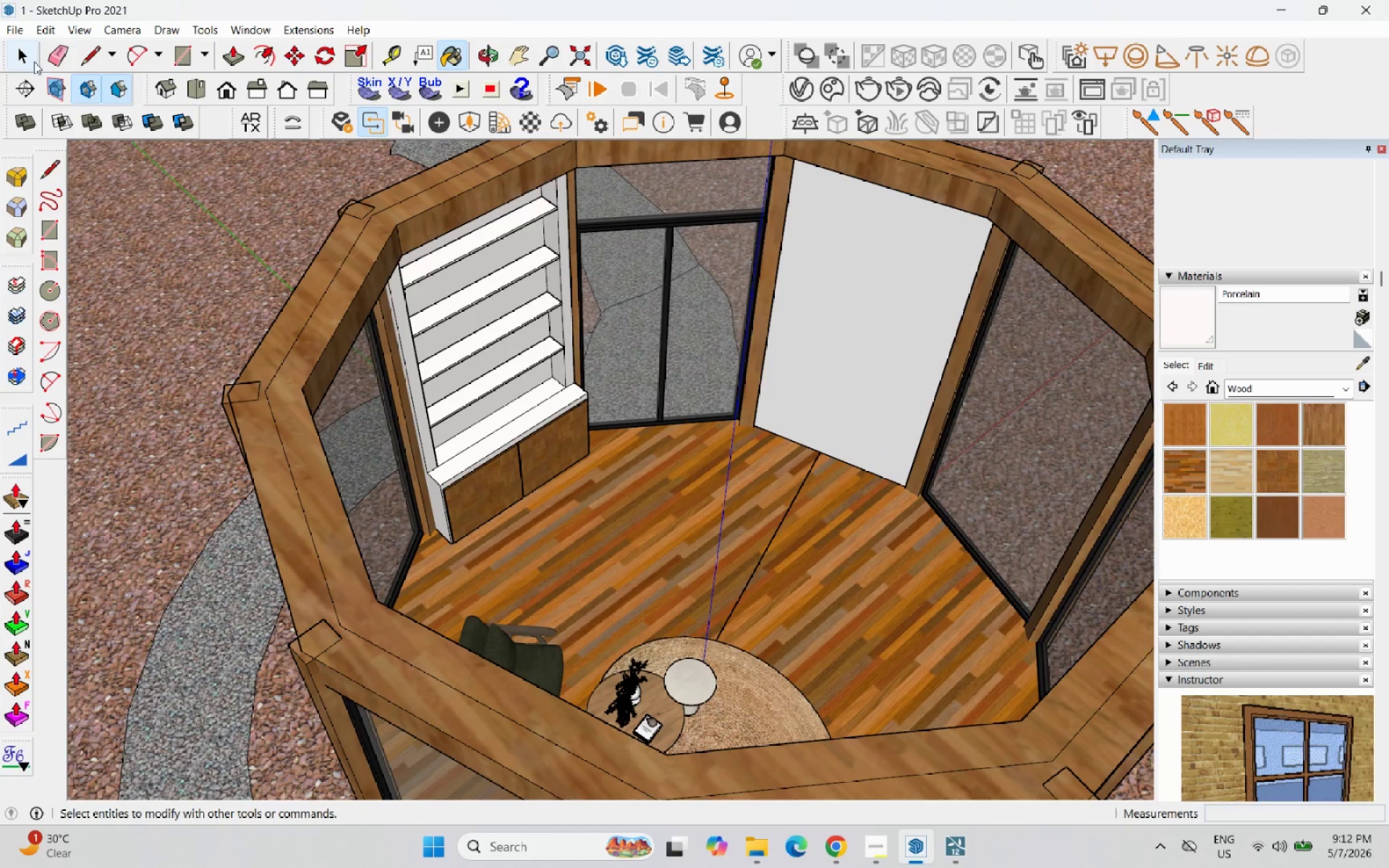 
left_click([31, 56])
 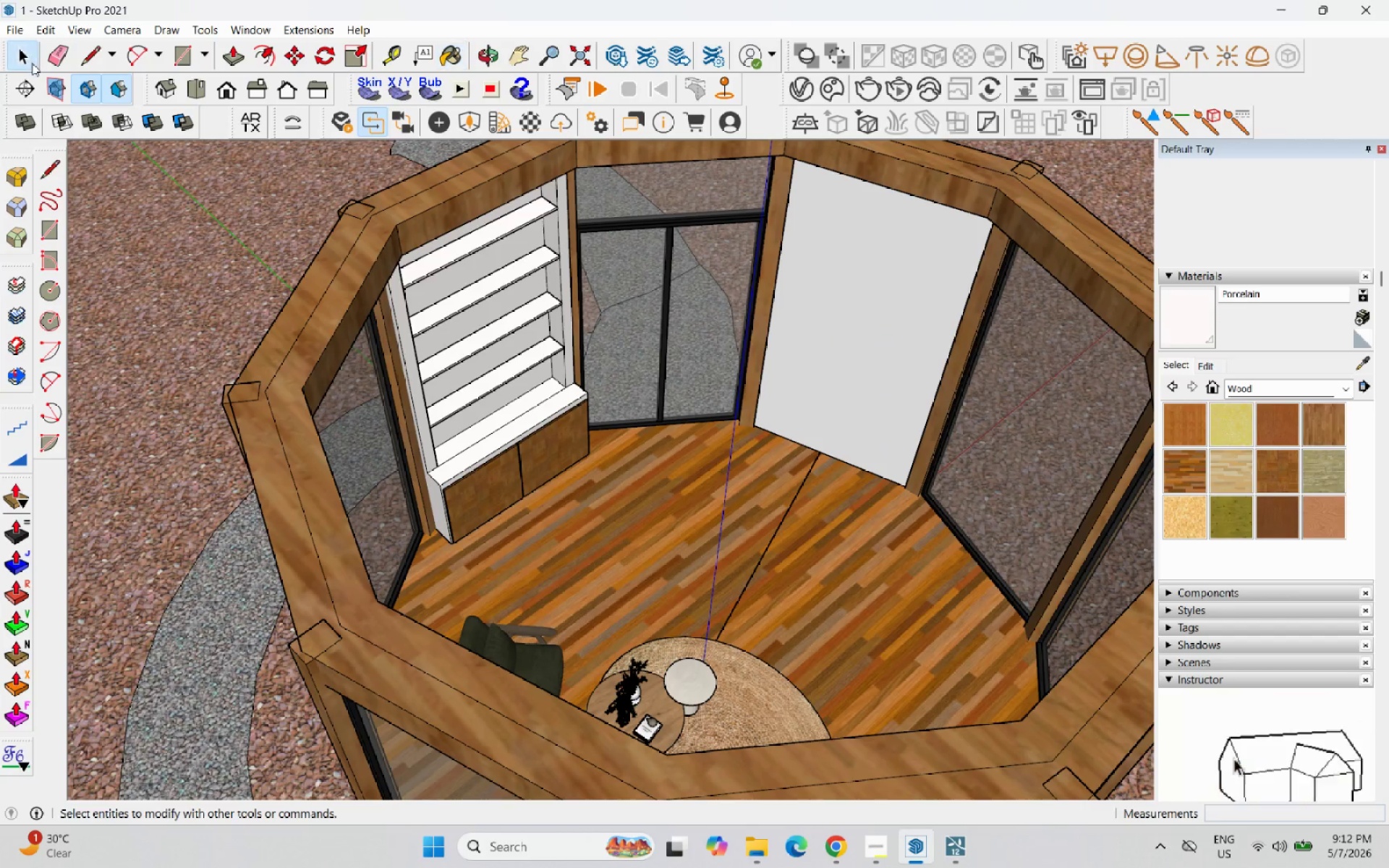 
key(Escape)
 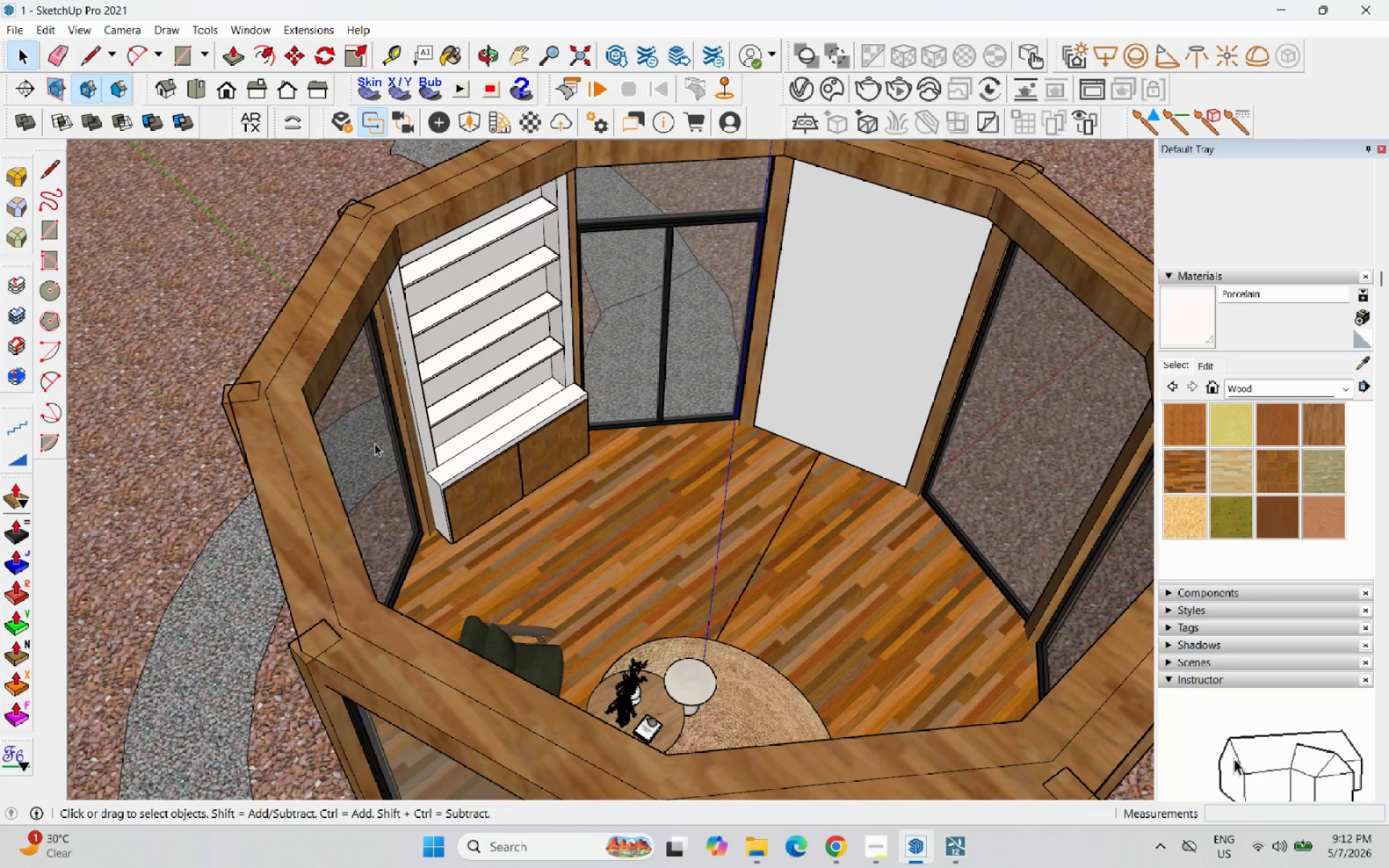 
scroll: coordinate [417, 519], scroll_direction: down, amount: 5.0
 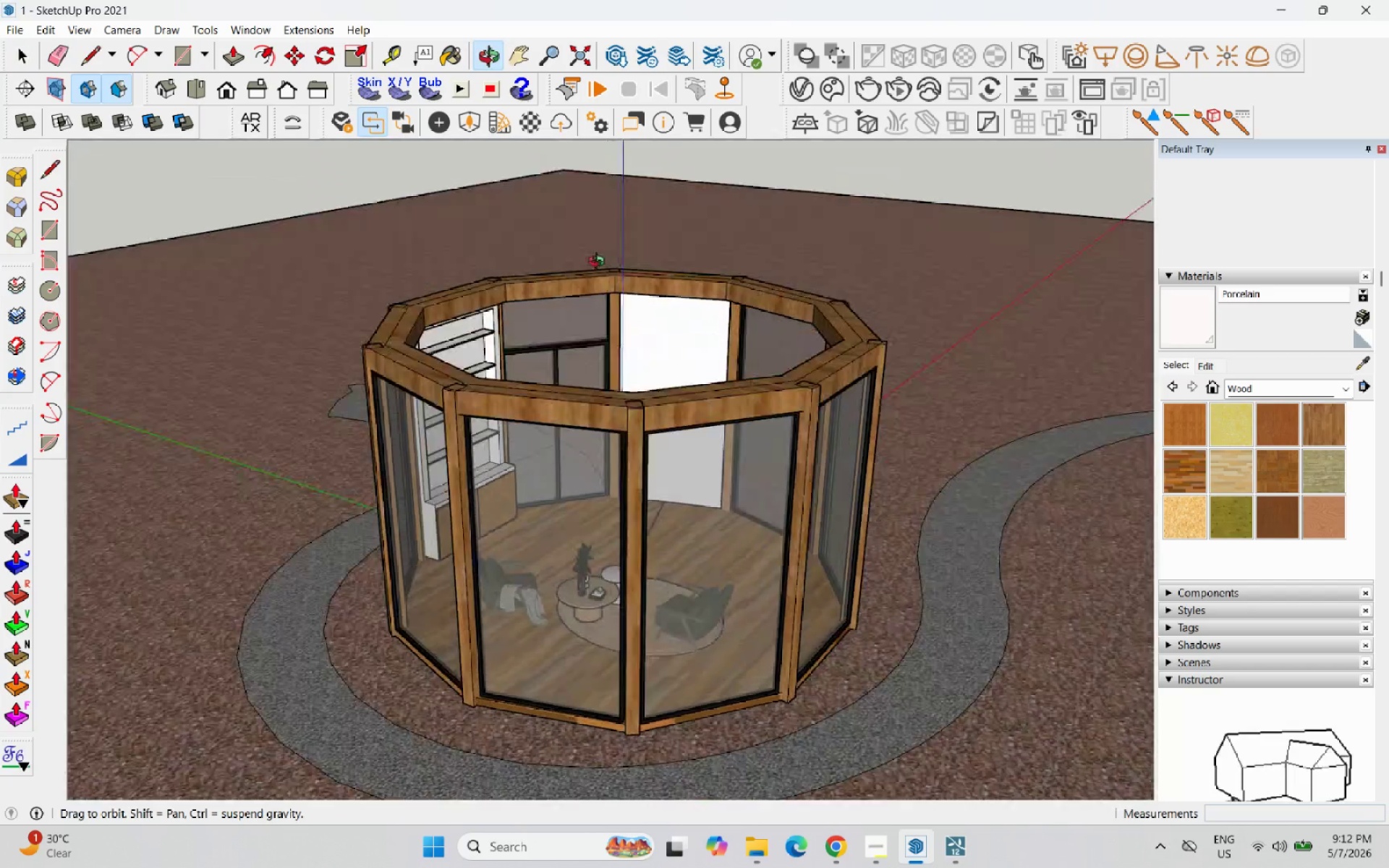 
left_click([660, 417])
 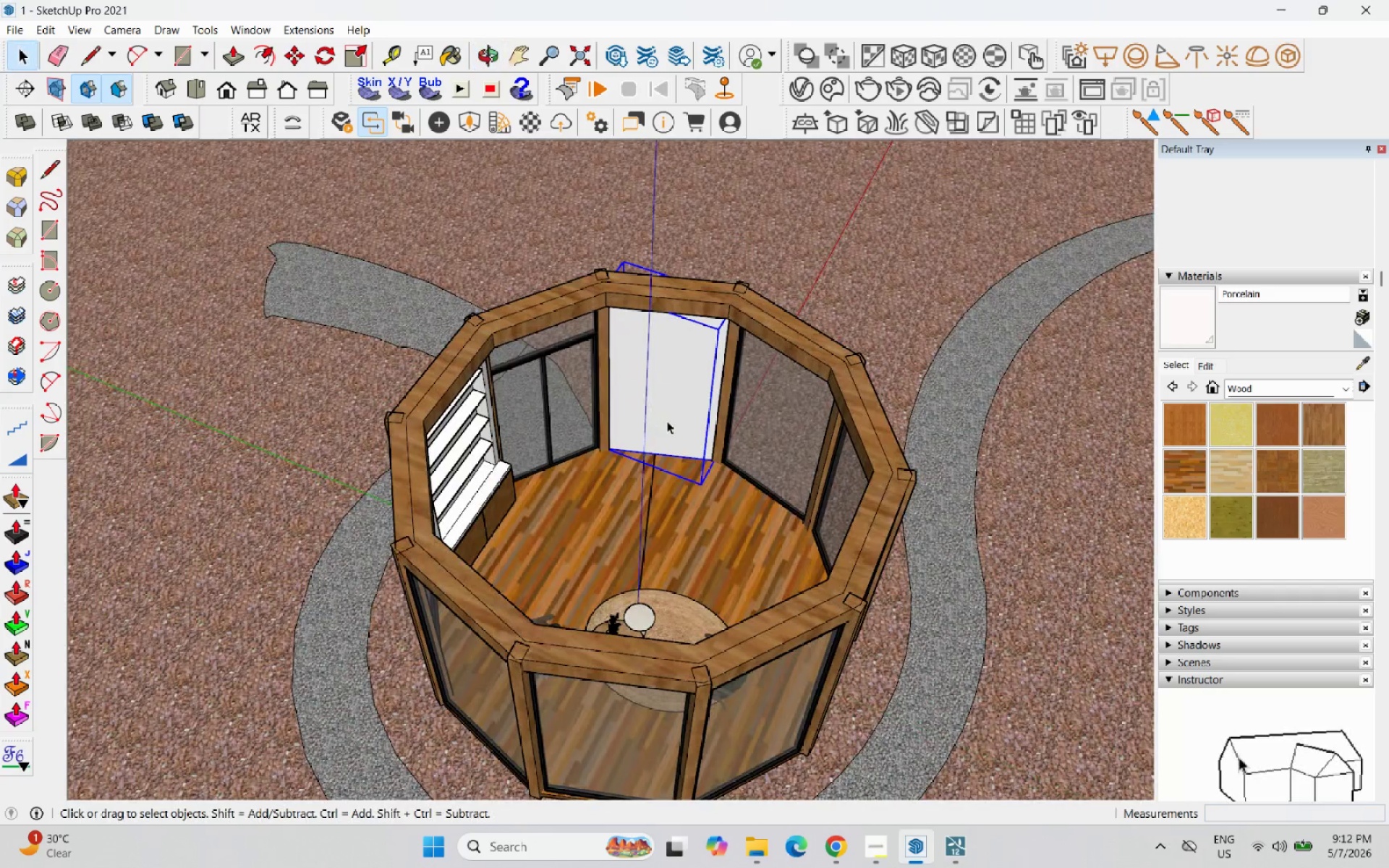 
scroll: coordinate [668, 422], scroll_direction: up, amount: 1.0
 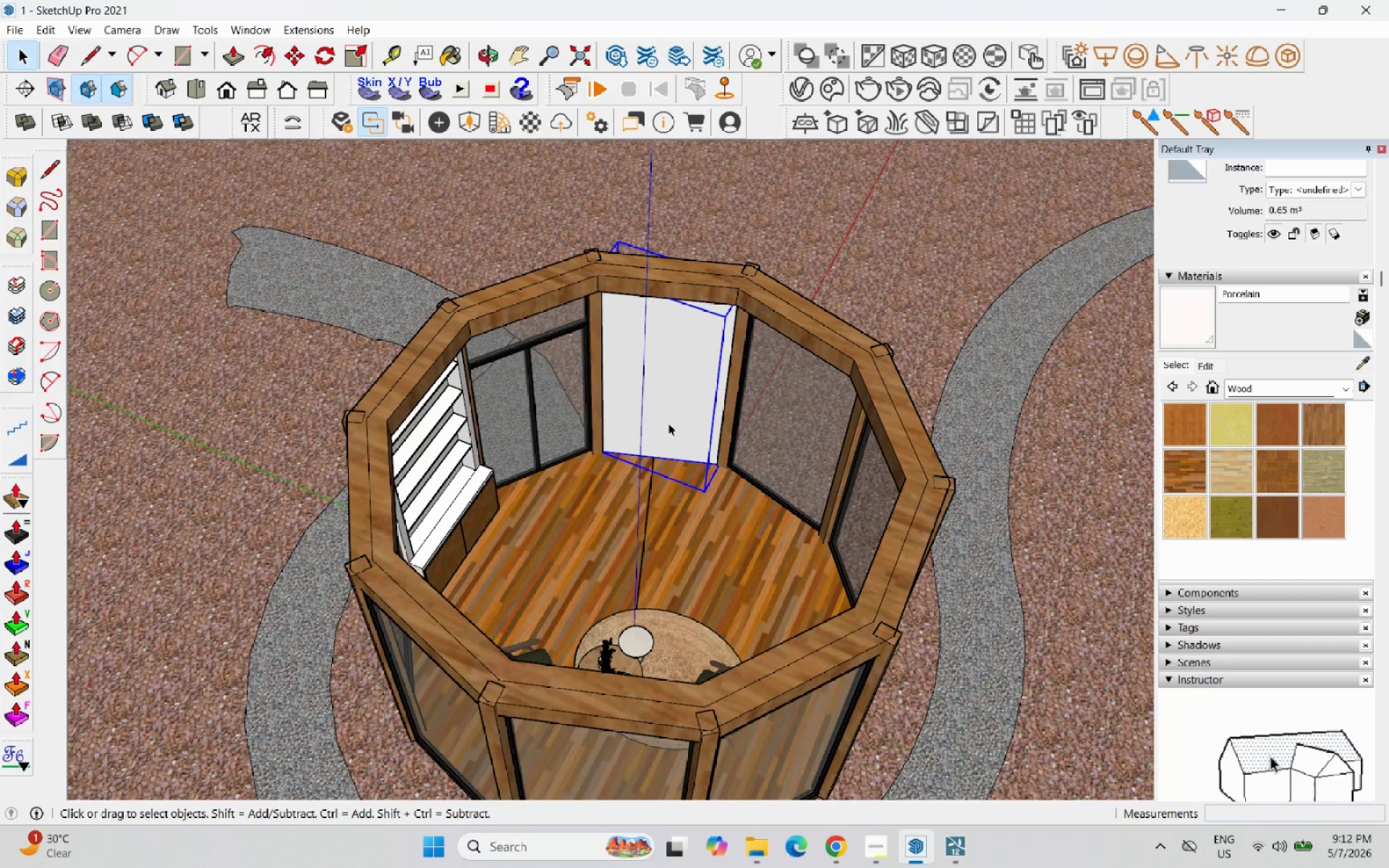 
key(Delete)
 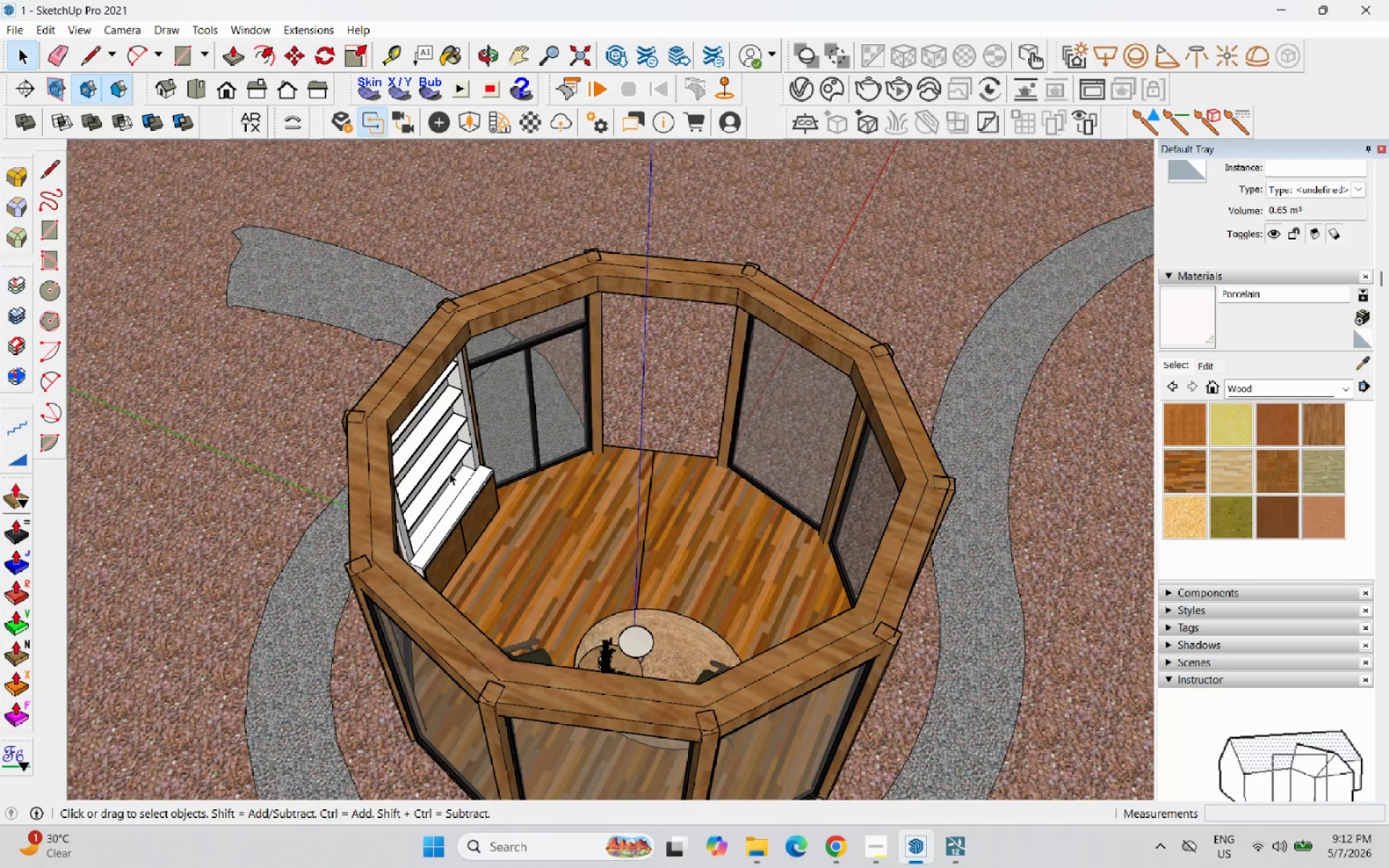 
left_click([435, 472])
 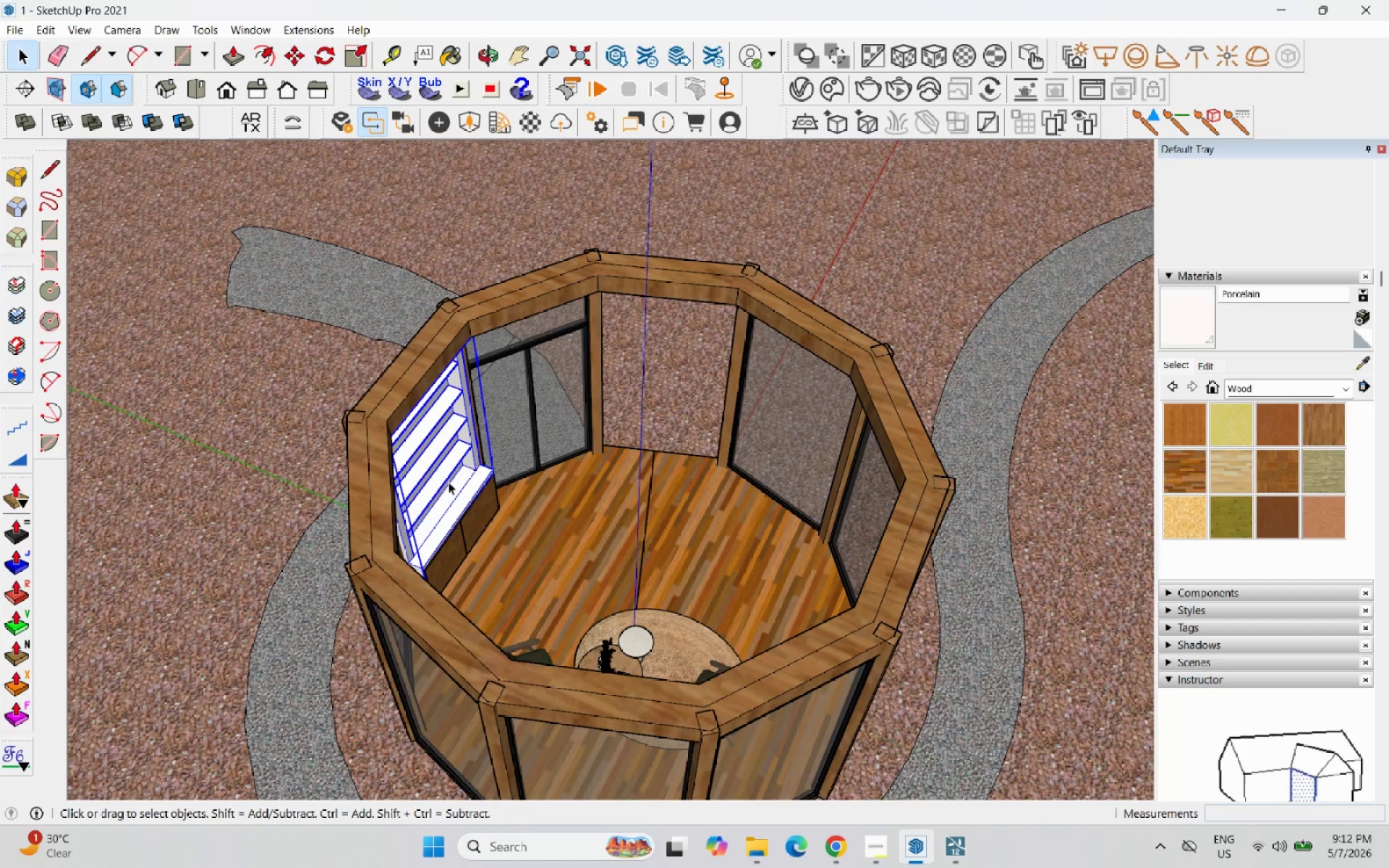 
hold_key(key=ShiftLeft, duration=1.0)
left_click([472, 542])
 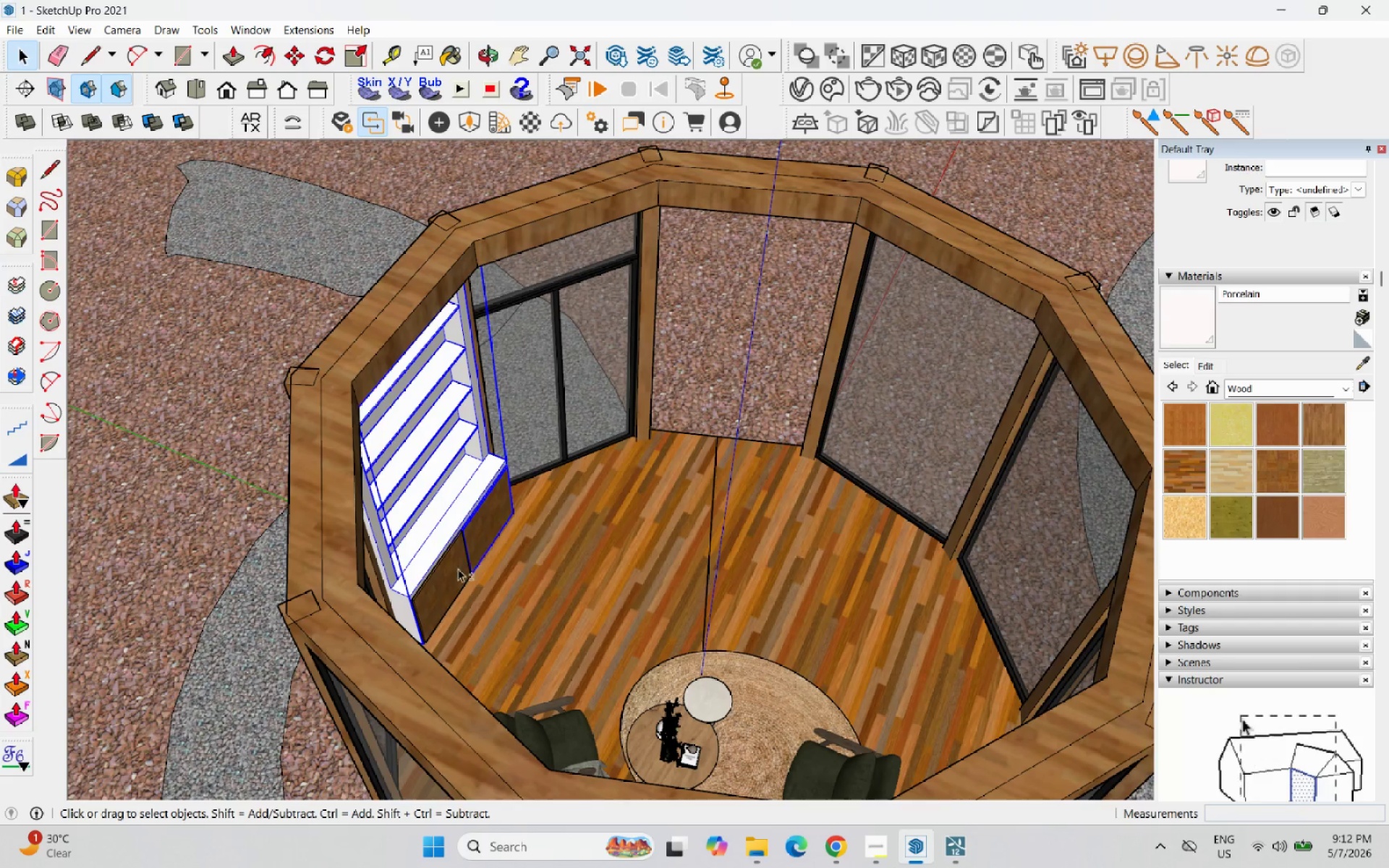 
scroll: coordinate [456, 497], scroll_direction: up, amount: 3.0
 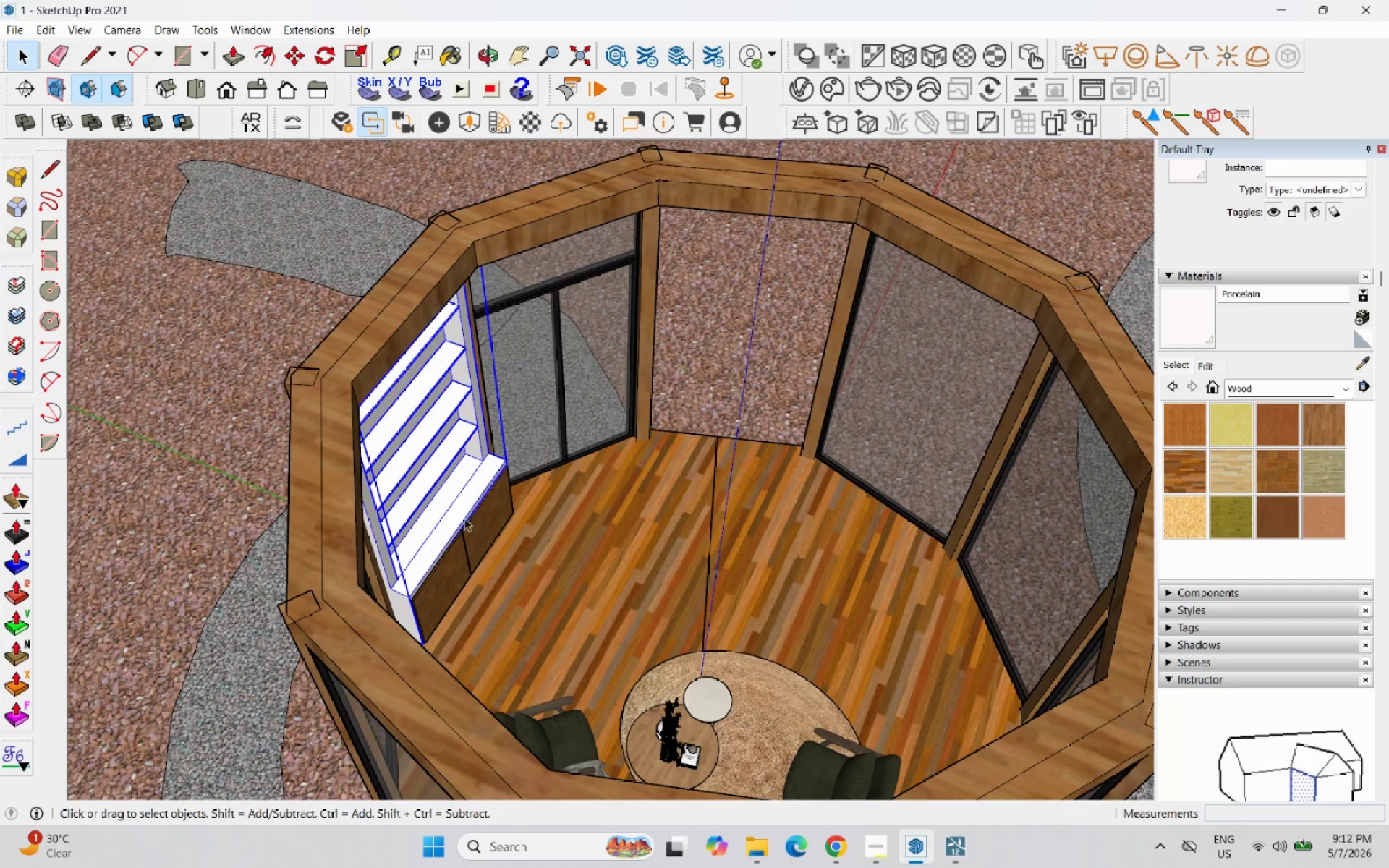 
double_click([451, 571])
 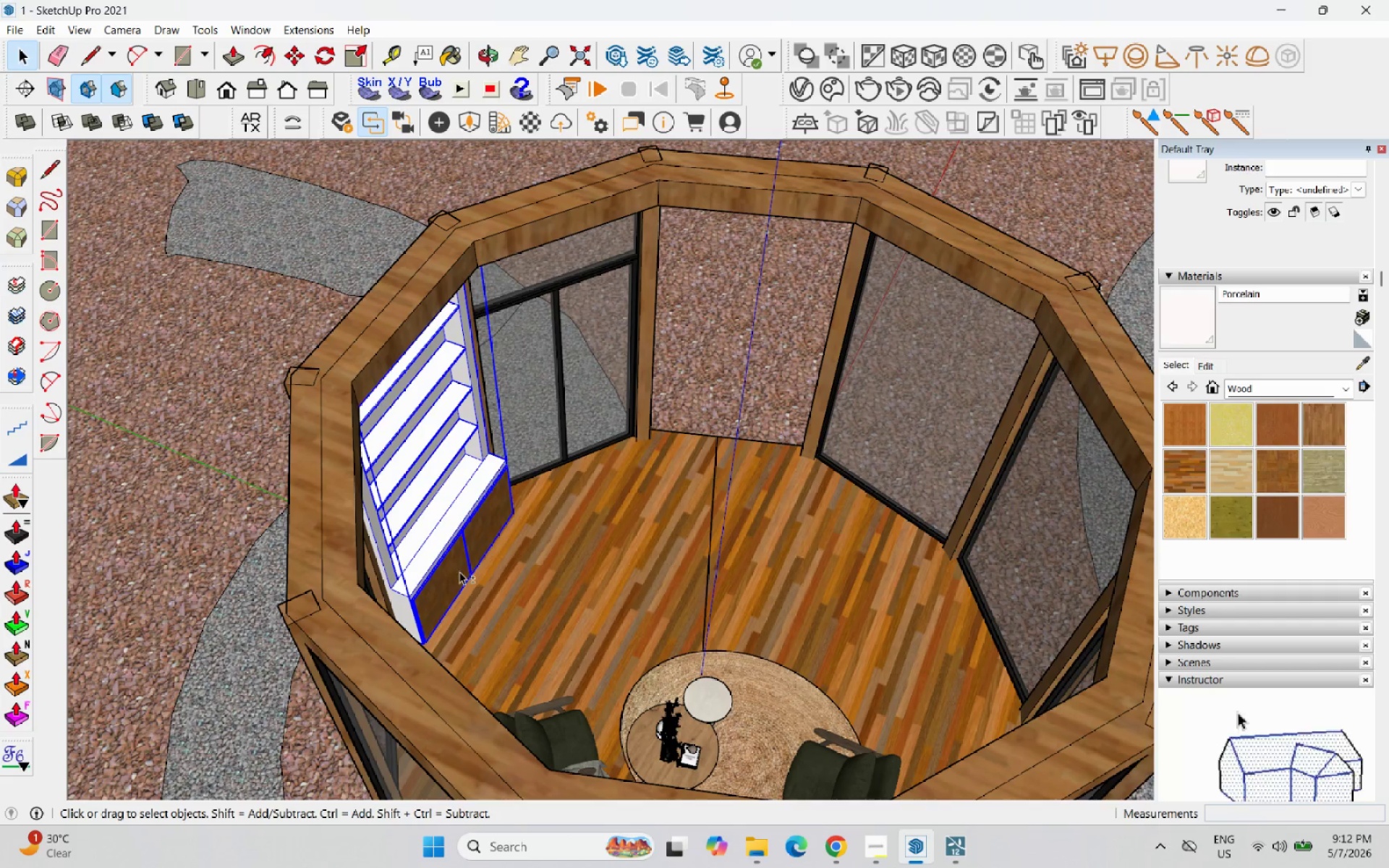 
right_click([459, 571])
 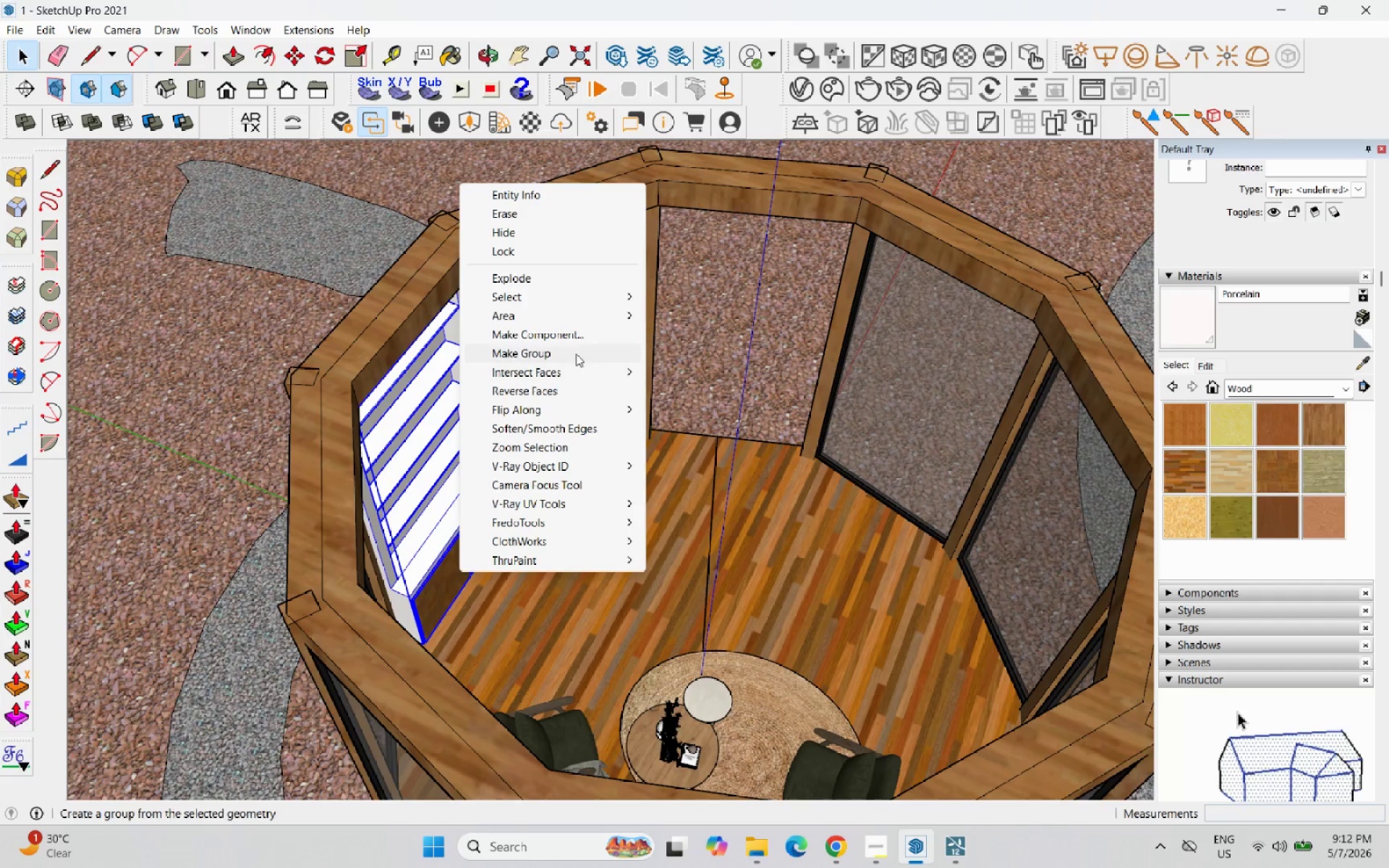 
left_click([576, 352])
 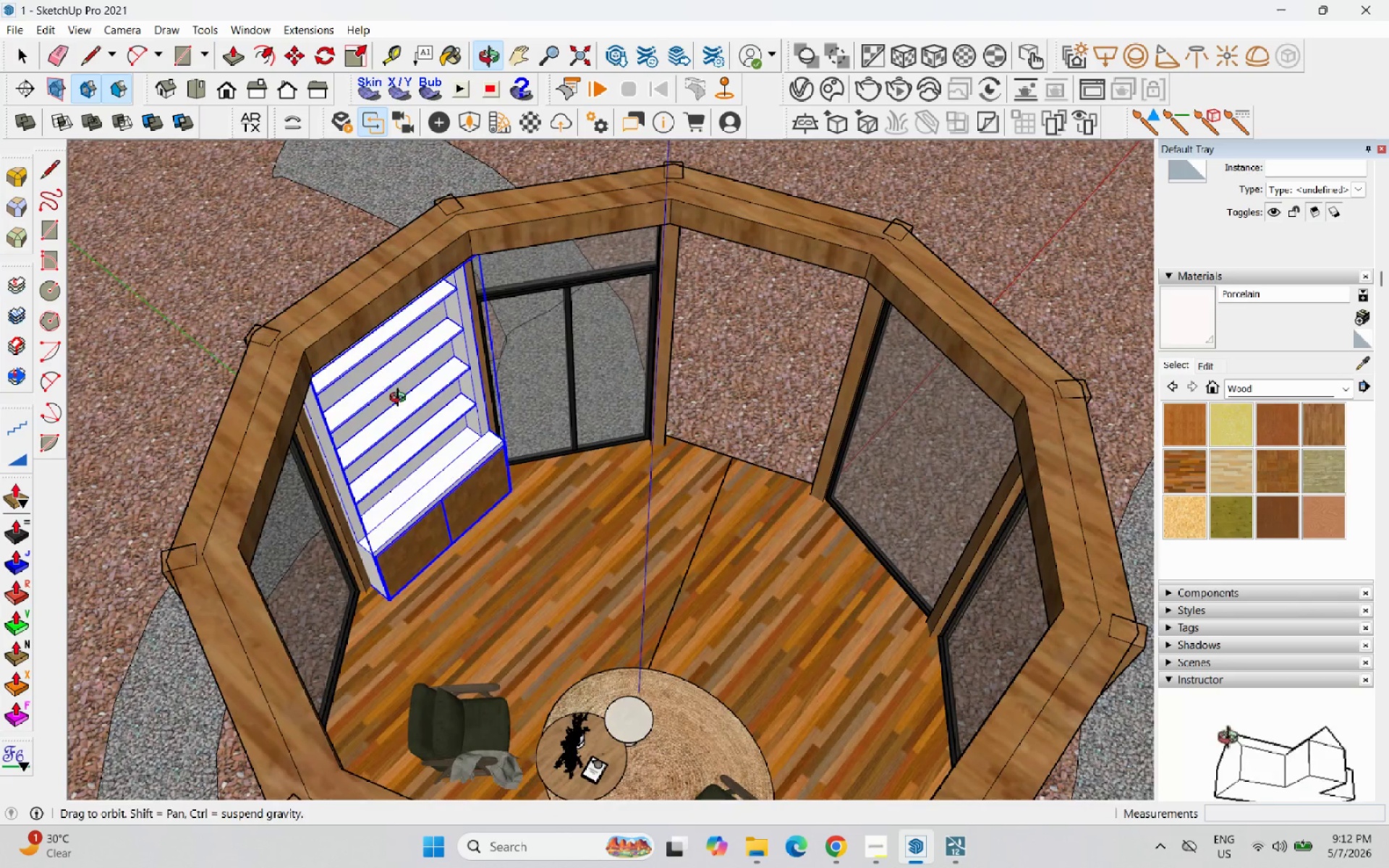 
scroll: coordinate [486, 469], scroll_direction: up, amount: 2.0
 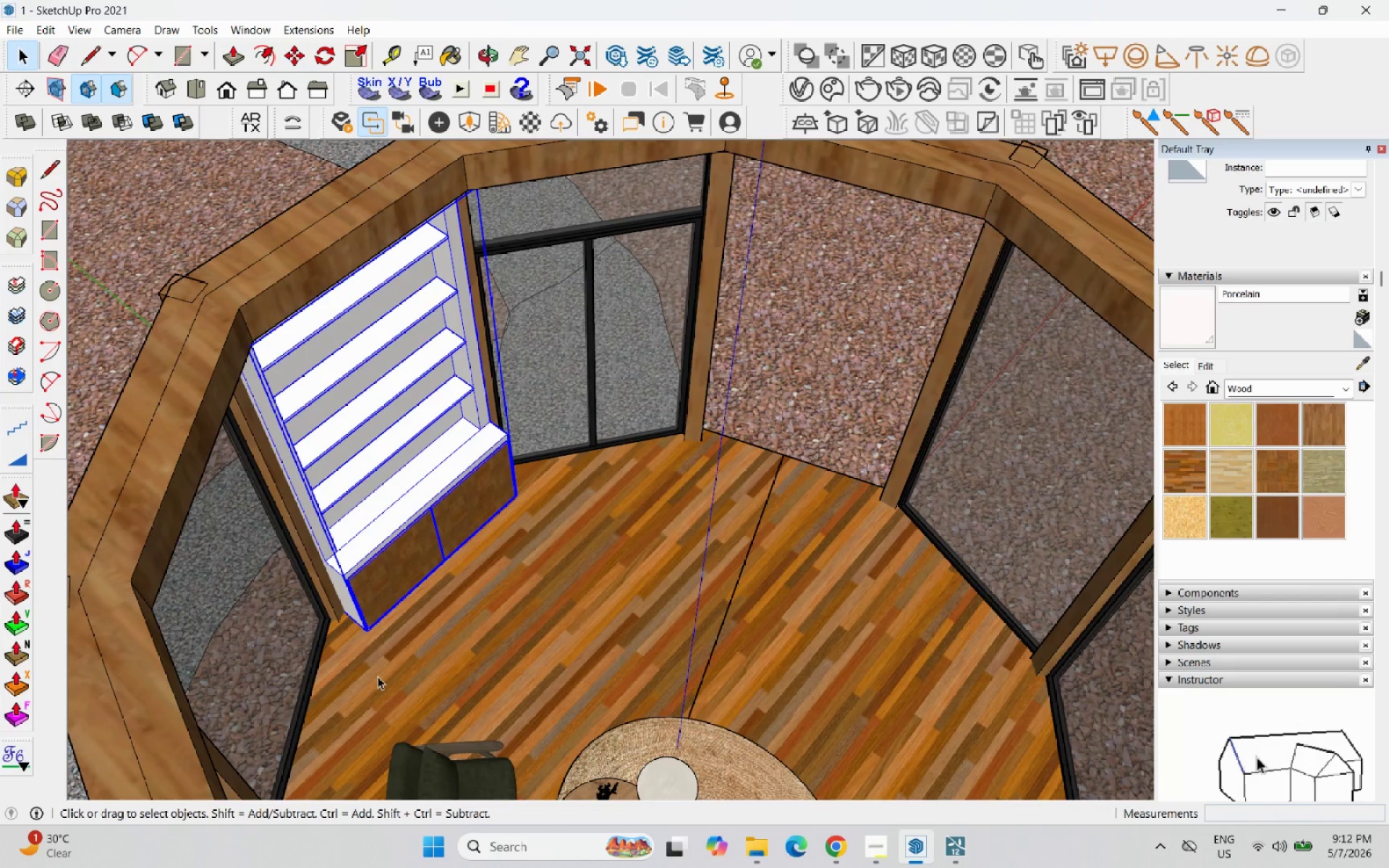 
key(M)
 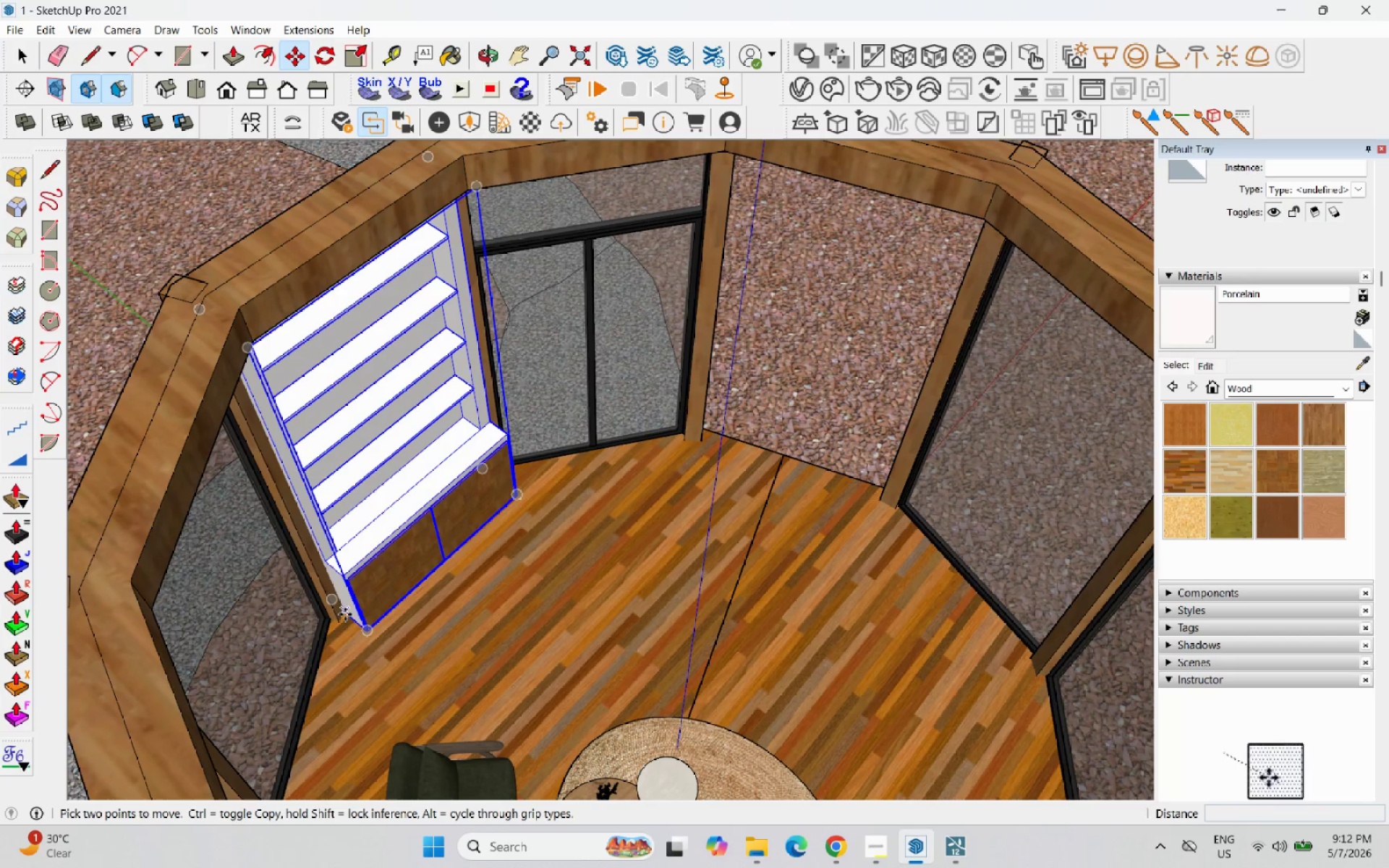 
key(Control+ControlLeft)
 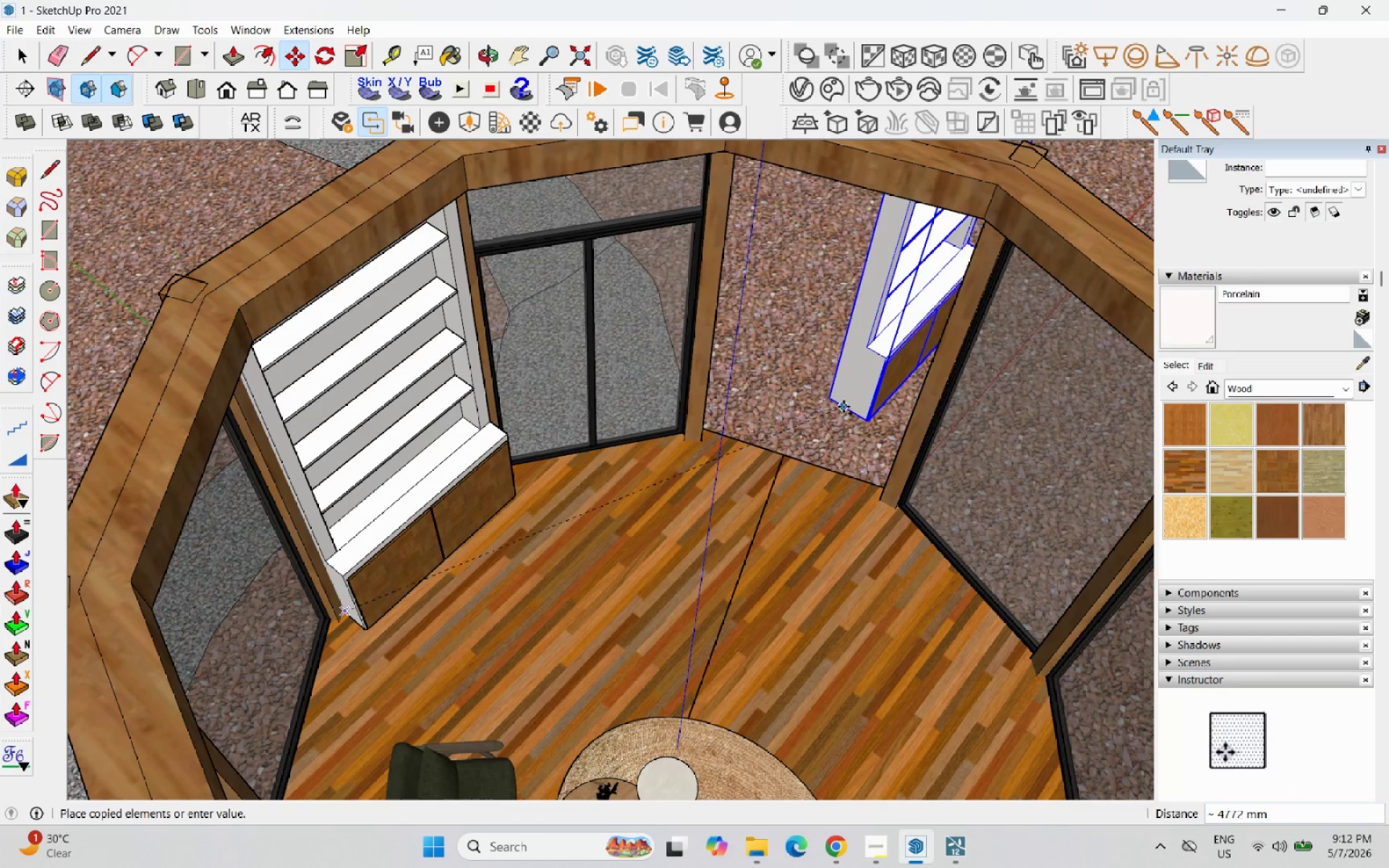 
left_click([345, 614])
 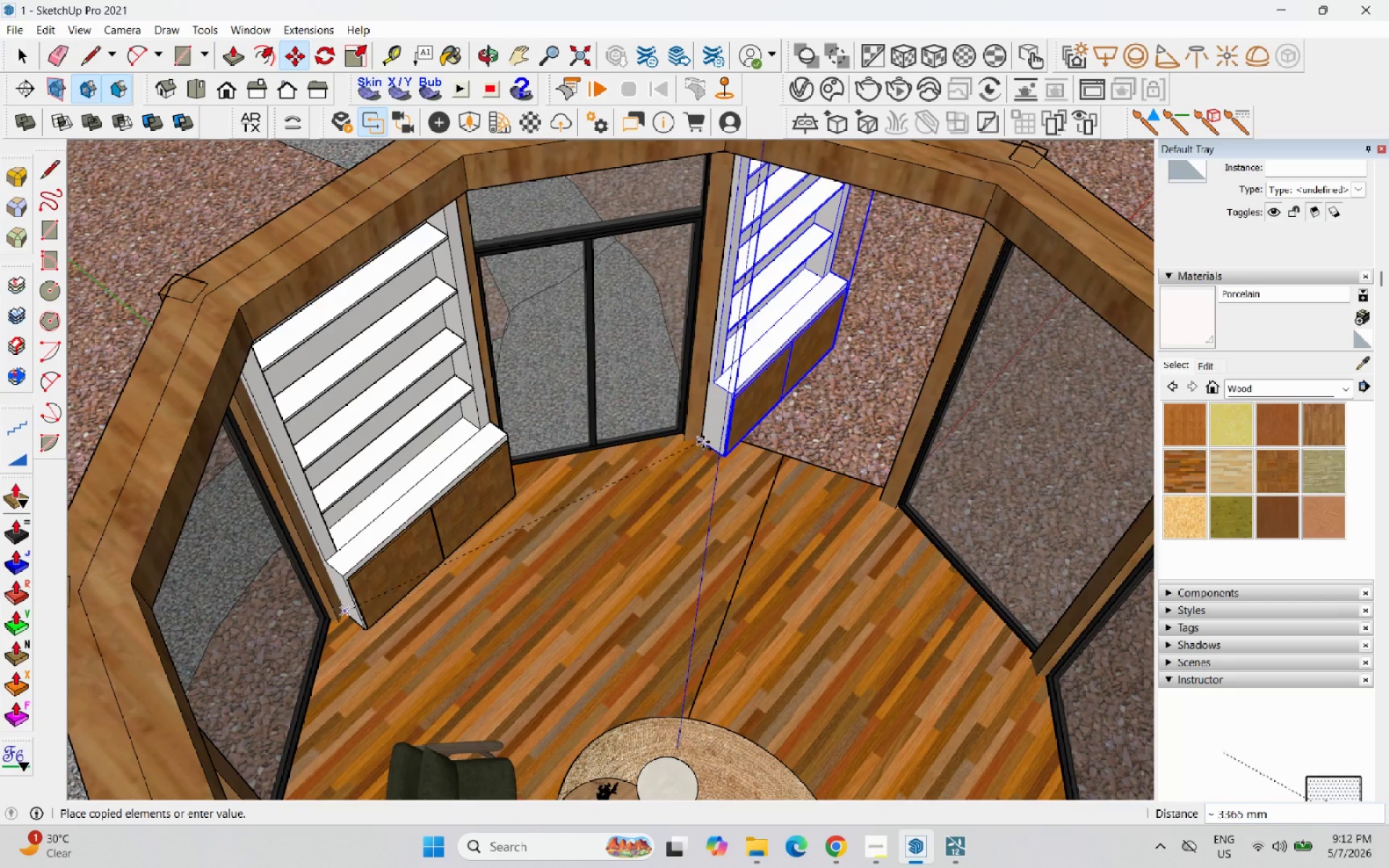 
key(Escape)
 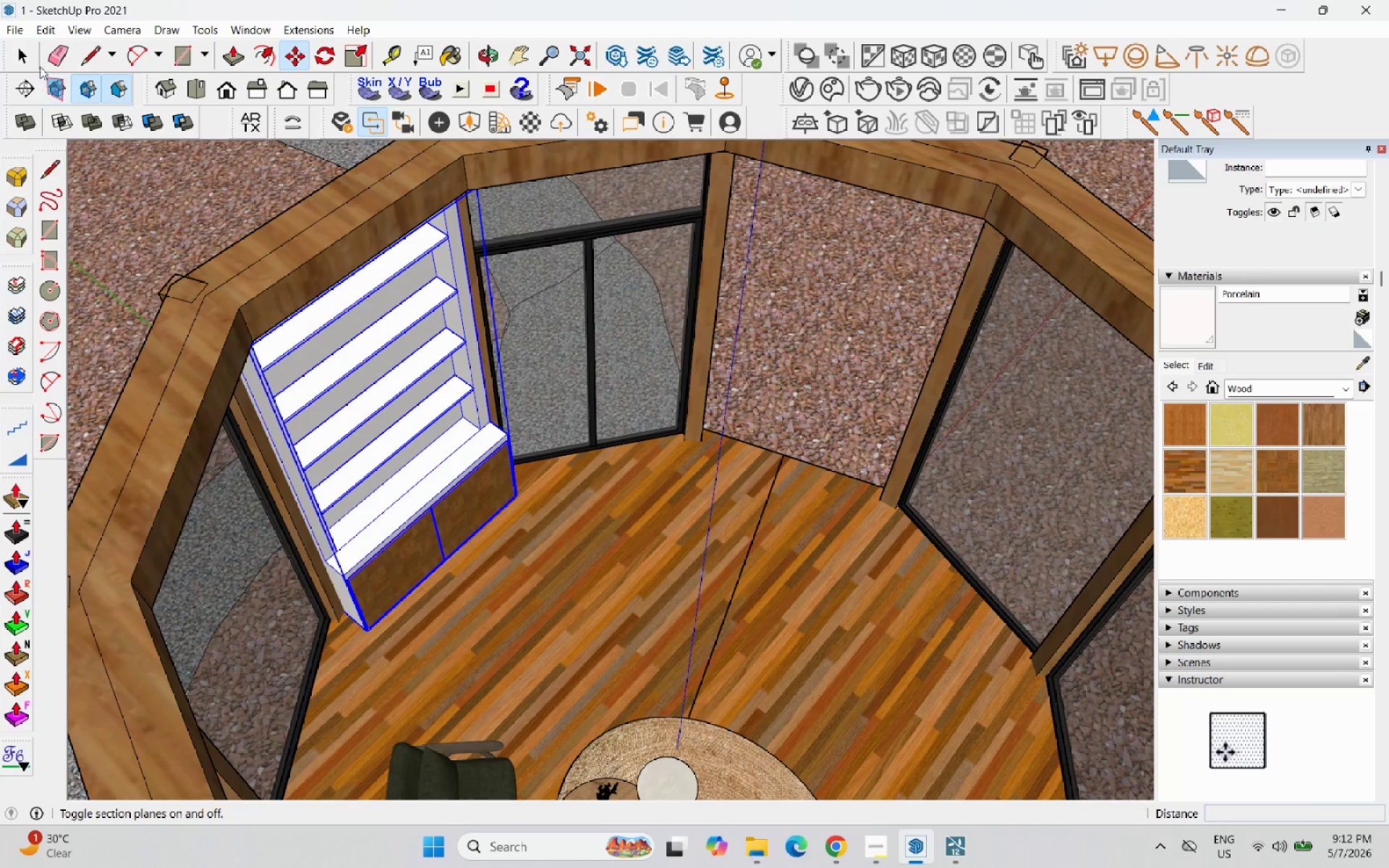 
left_click([31, 46])
 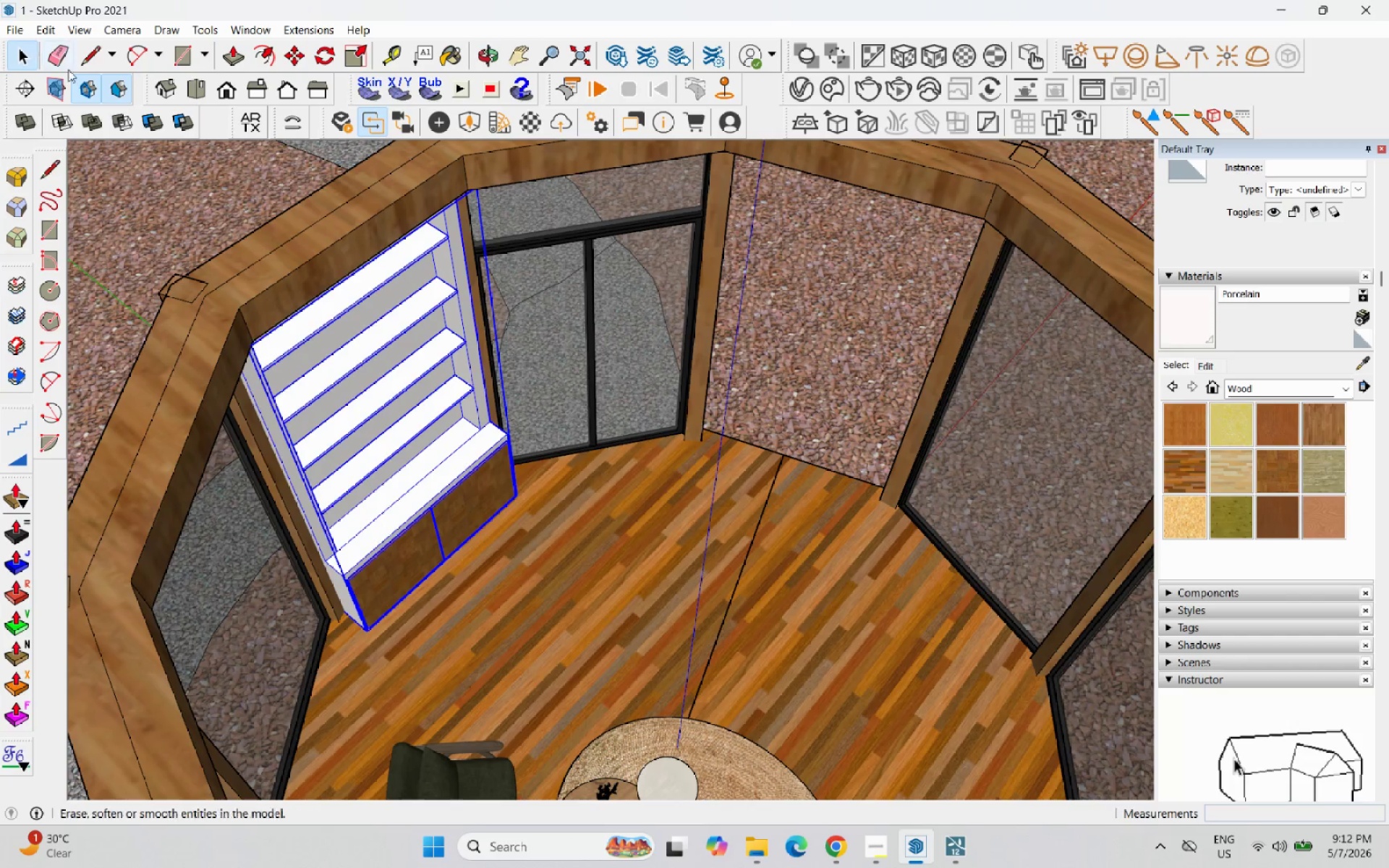 
scroll: coordinate [383, 321], scroll_direction: down, amount: 5.0
 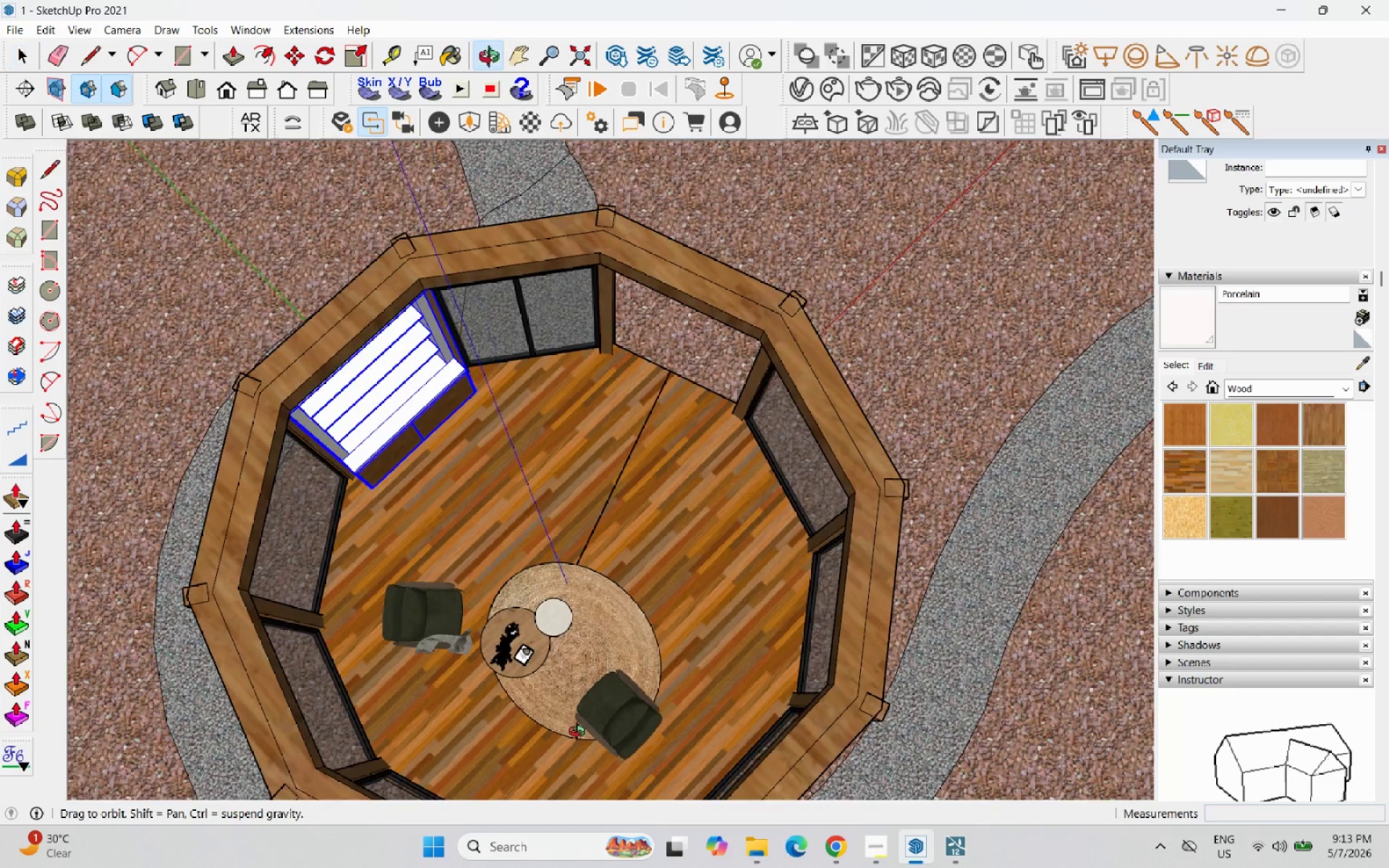 
left_click([598, 653])
 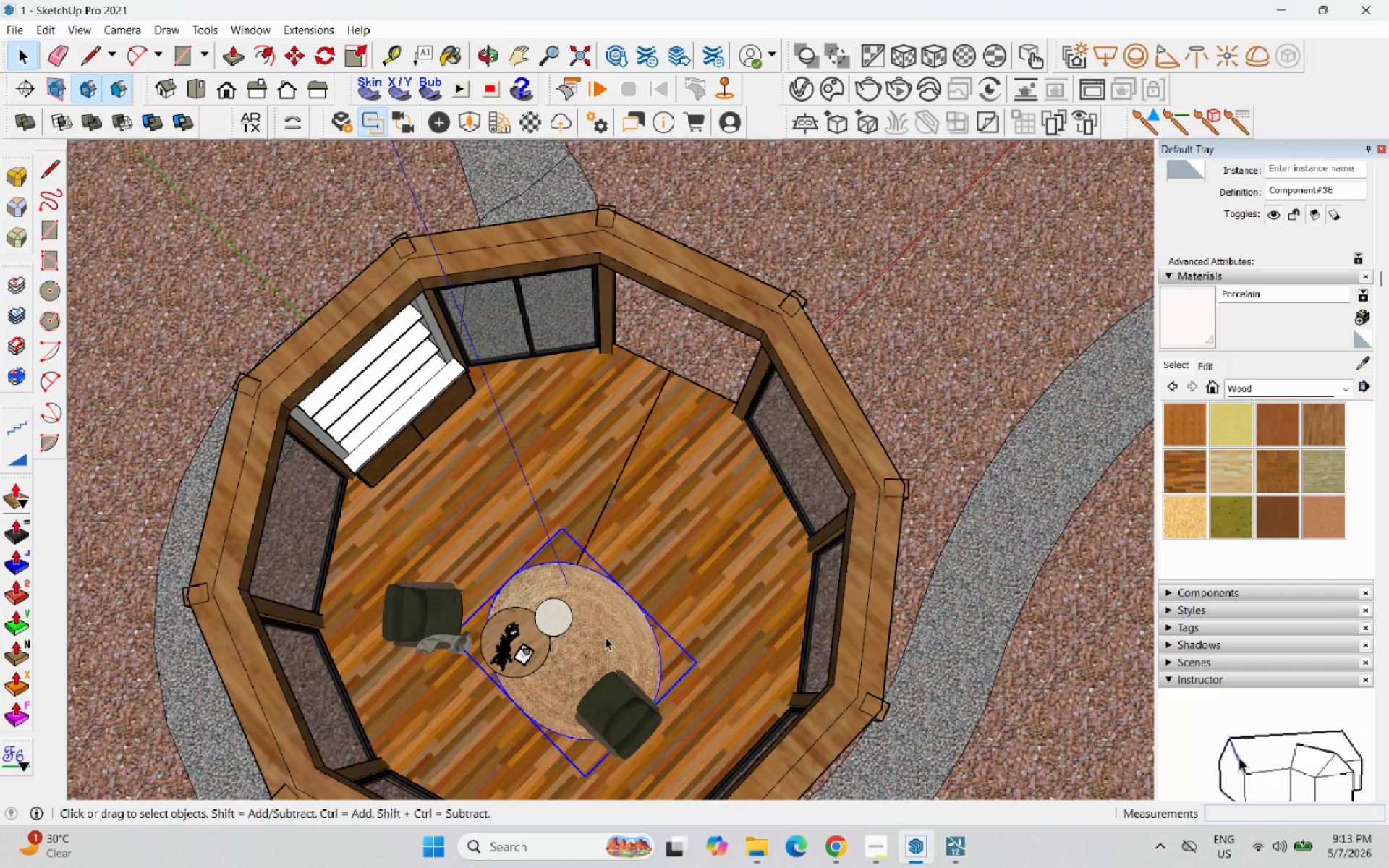 
key(M)
 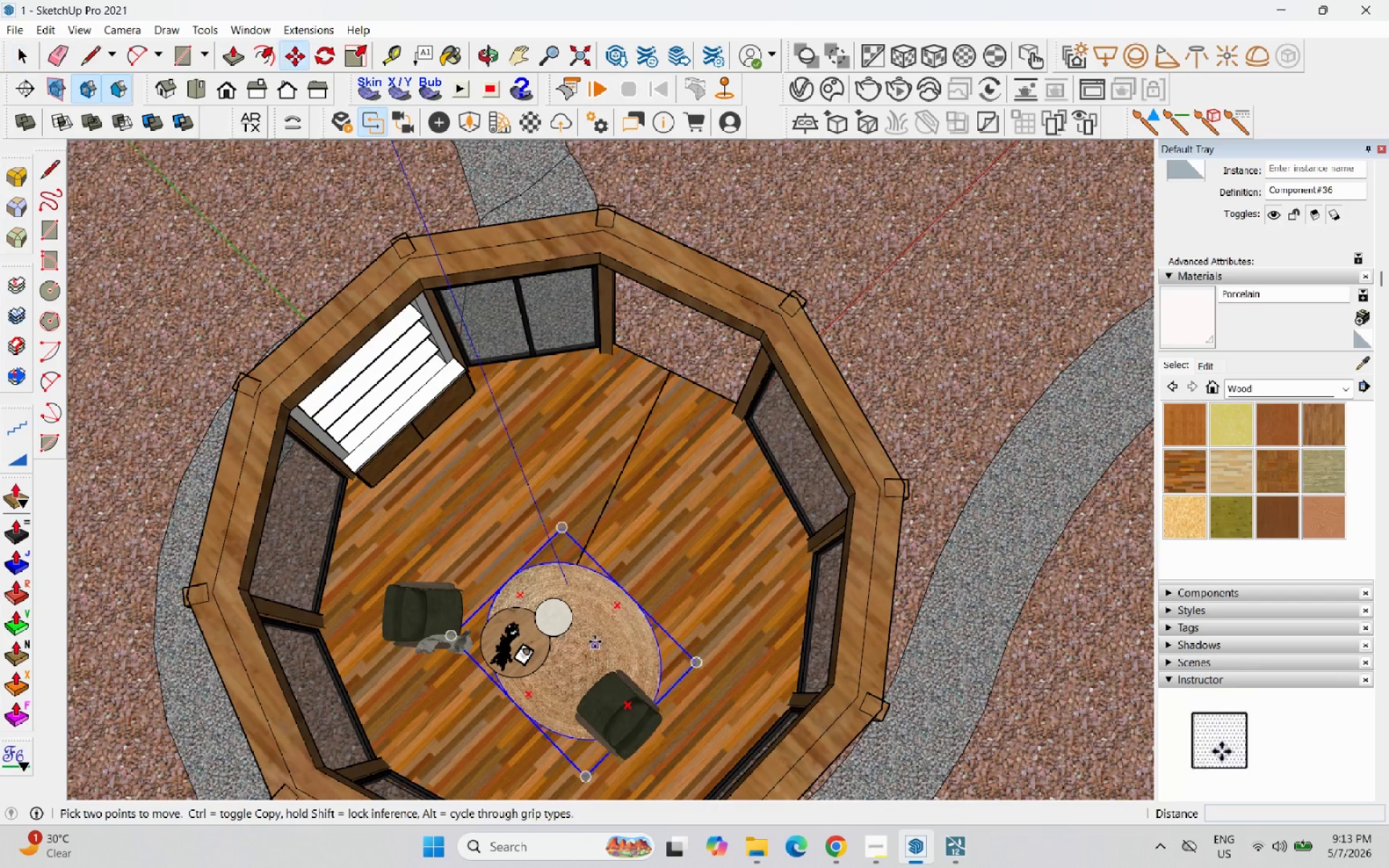 
left_click([595, 642])
 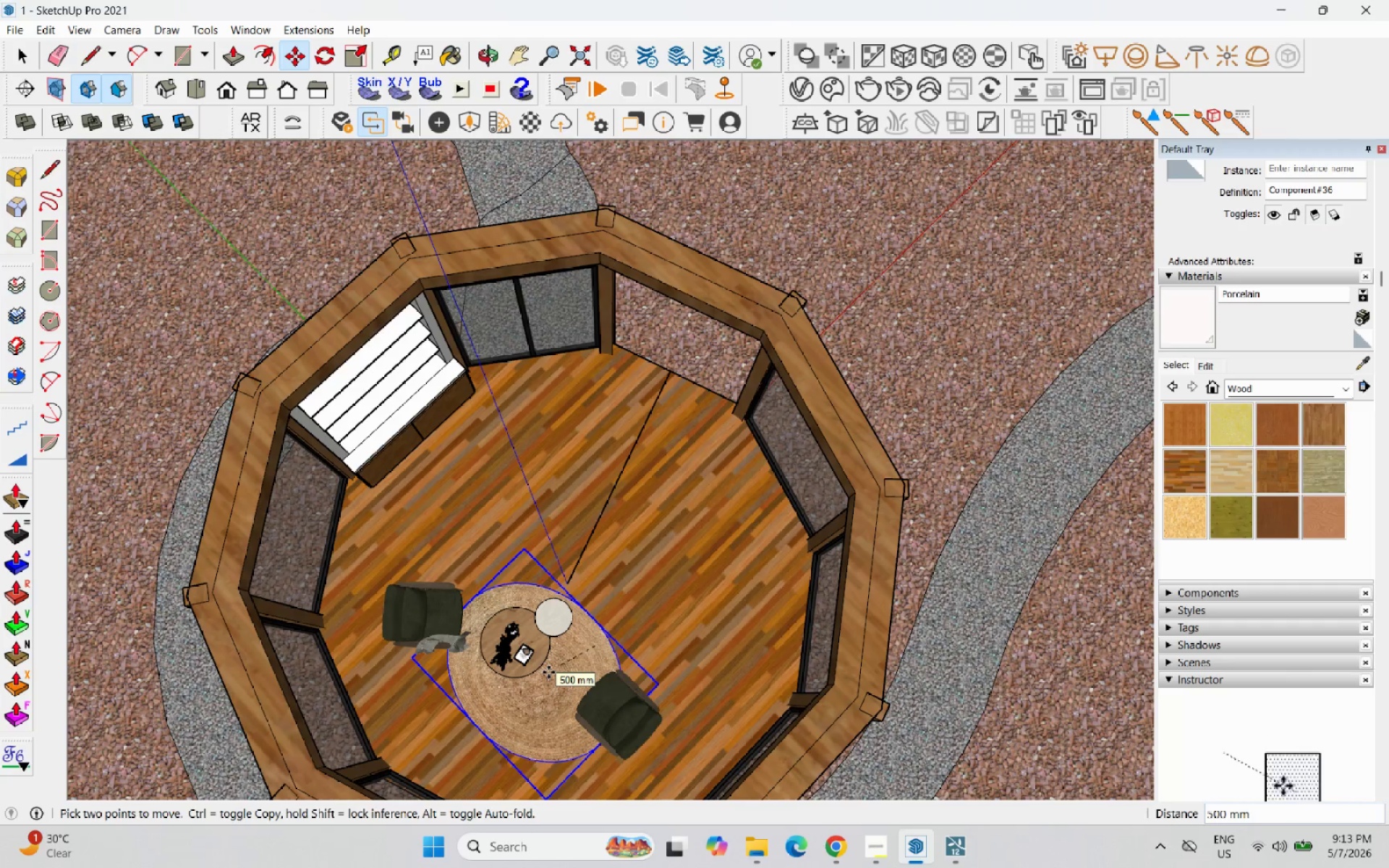 
left_click([548, 672])
 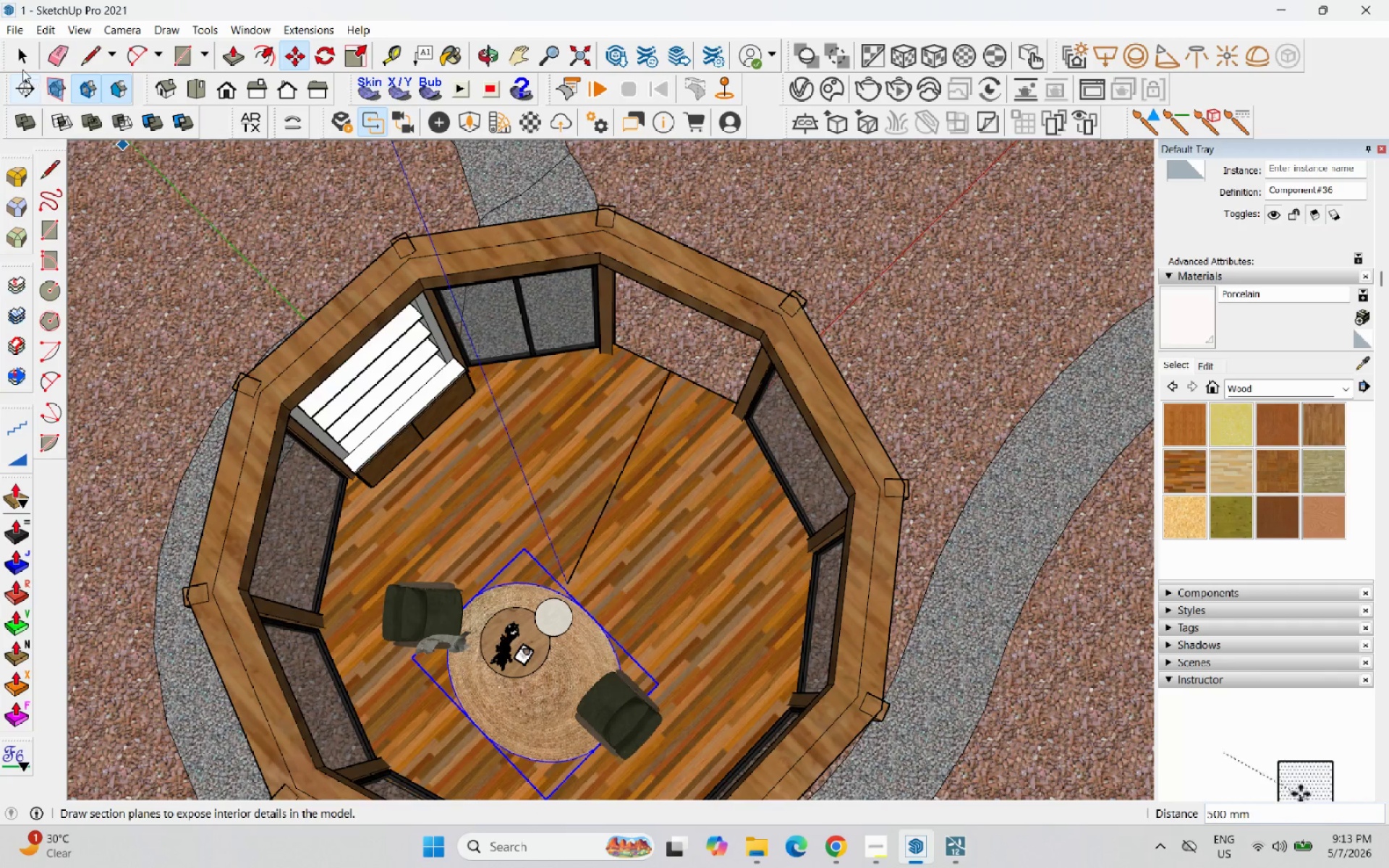 
left_click_drag(start_coordinate=[22, 52], to_coordinate=[27, 63])
 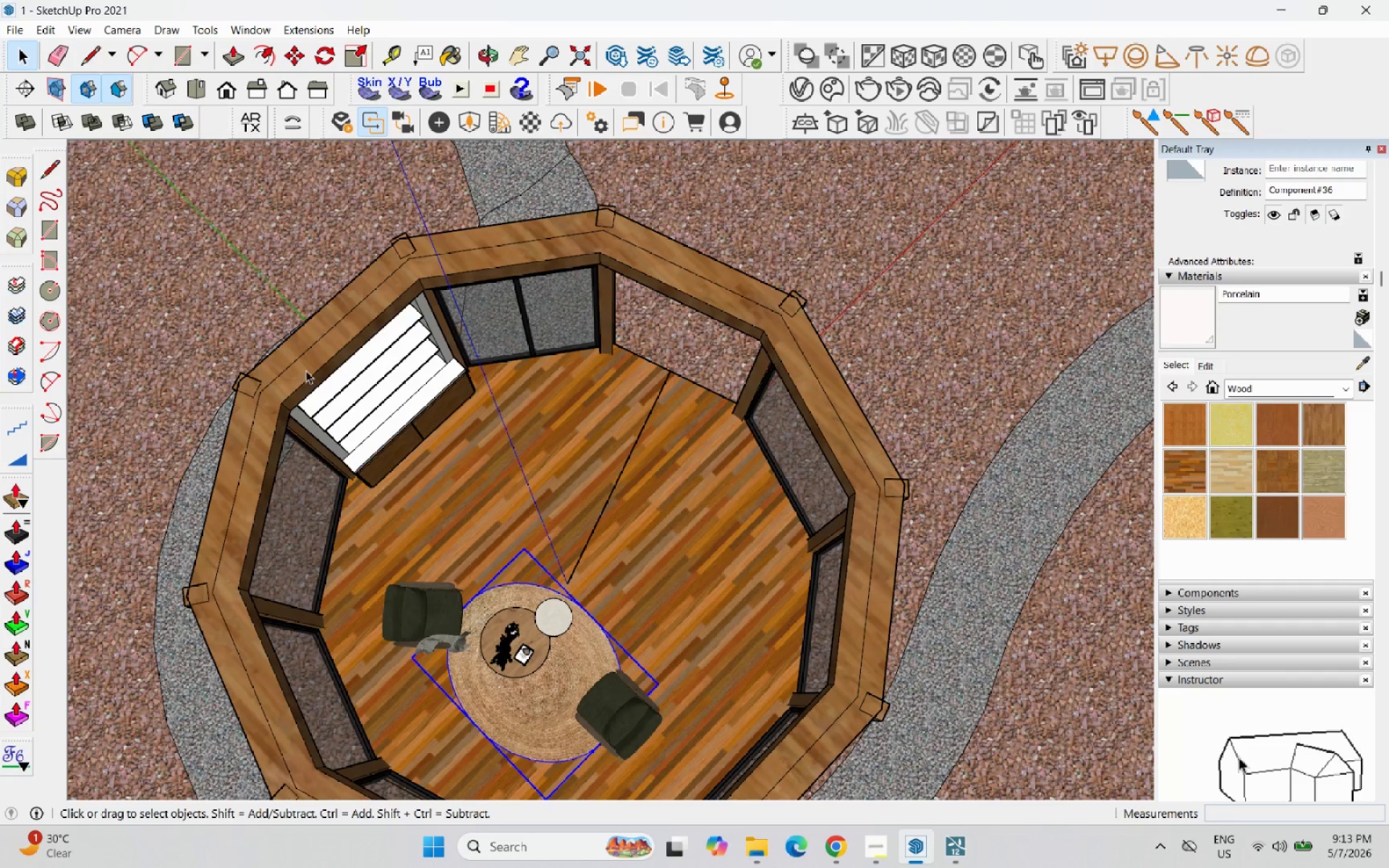 
left_click([328, 391])
 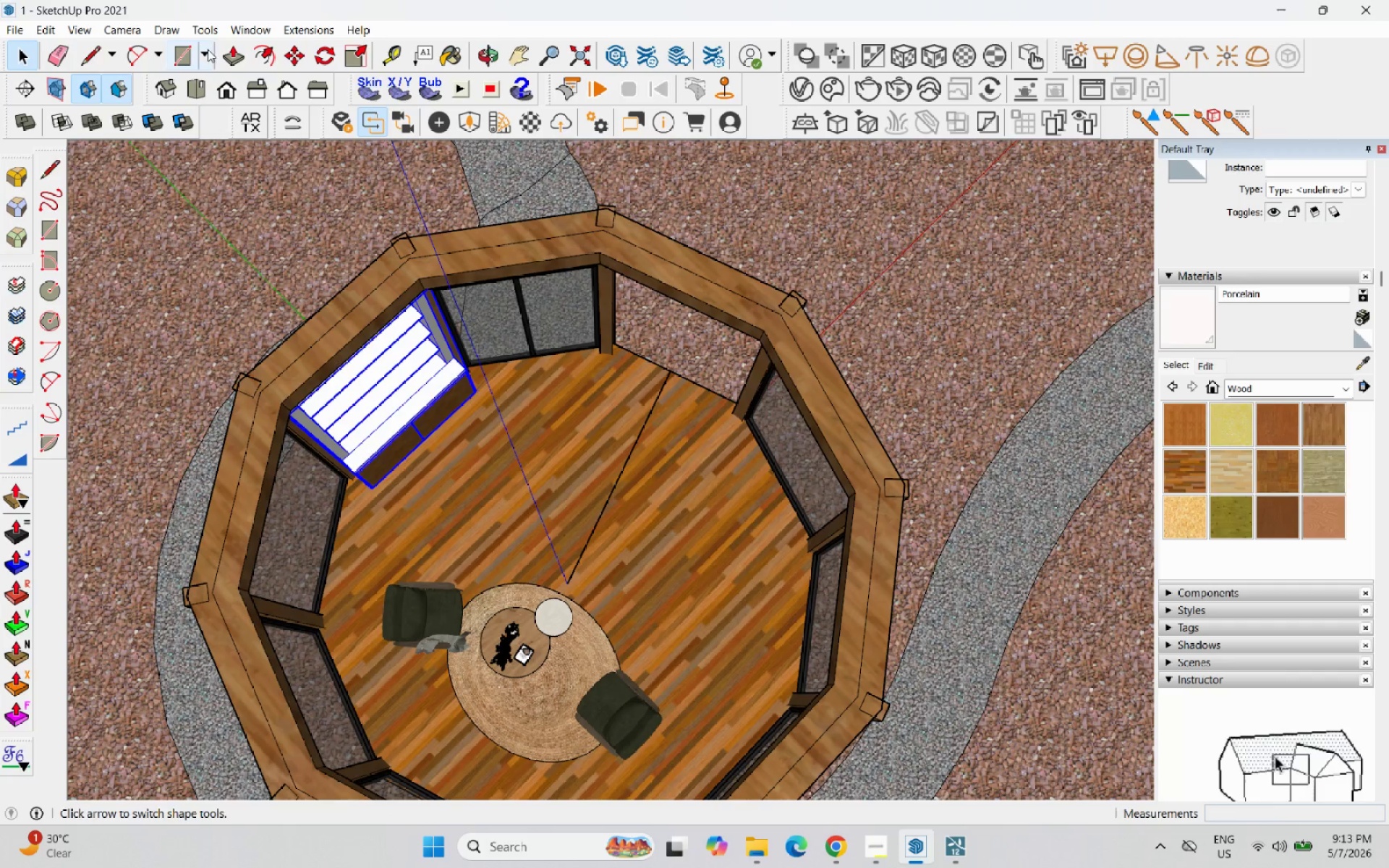 
left_click([317, 54])
 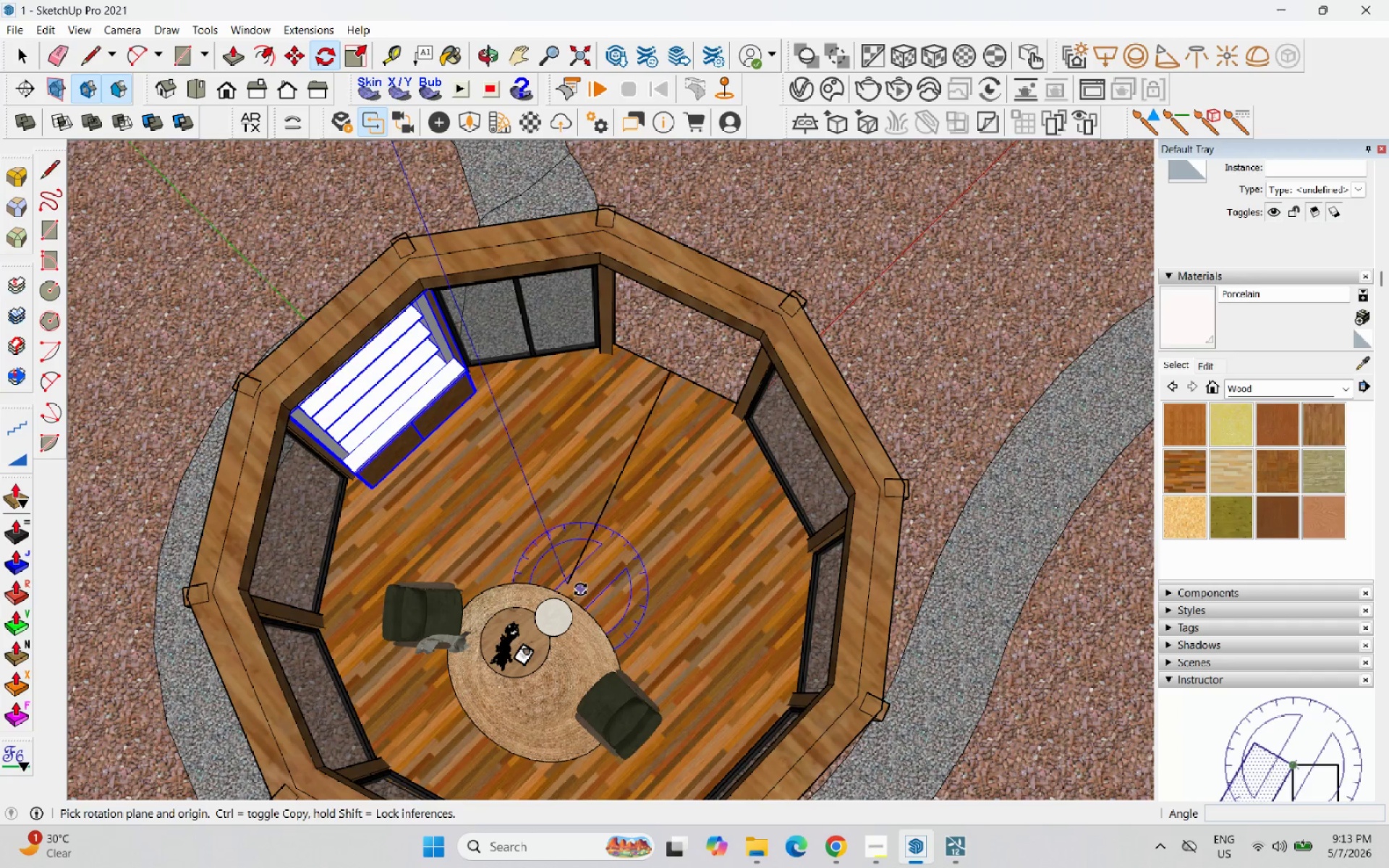 
scroll: coordinate [556, 589], scroll_direction: up, amount: 2.0
 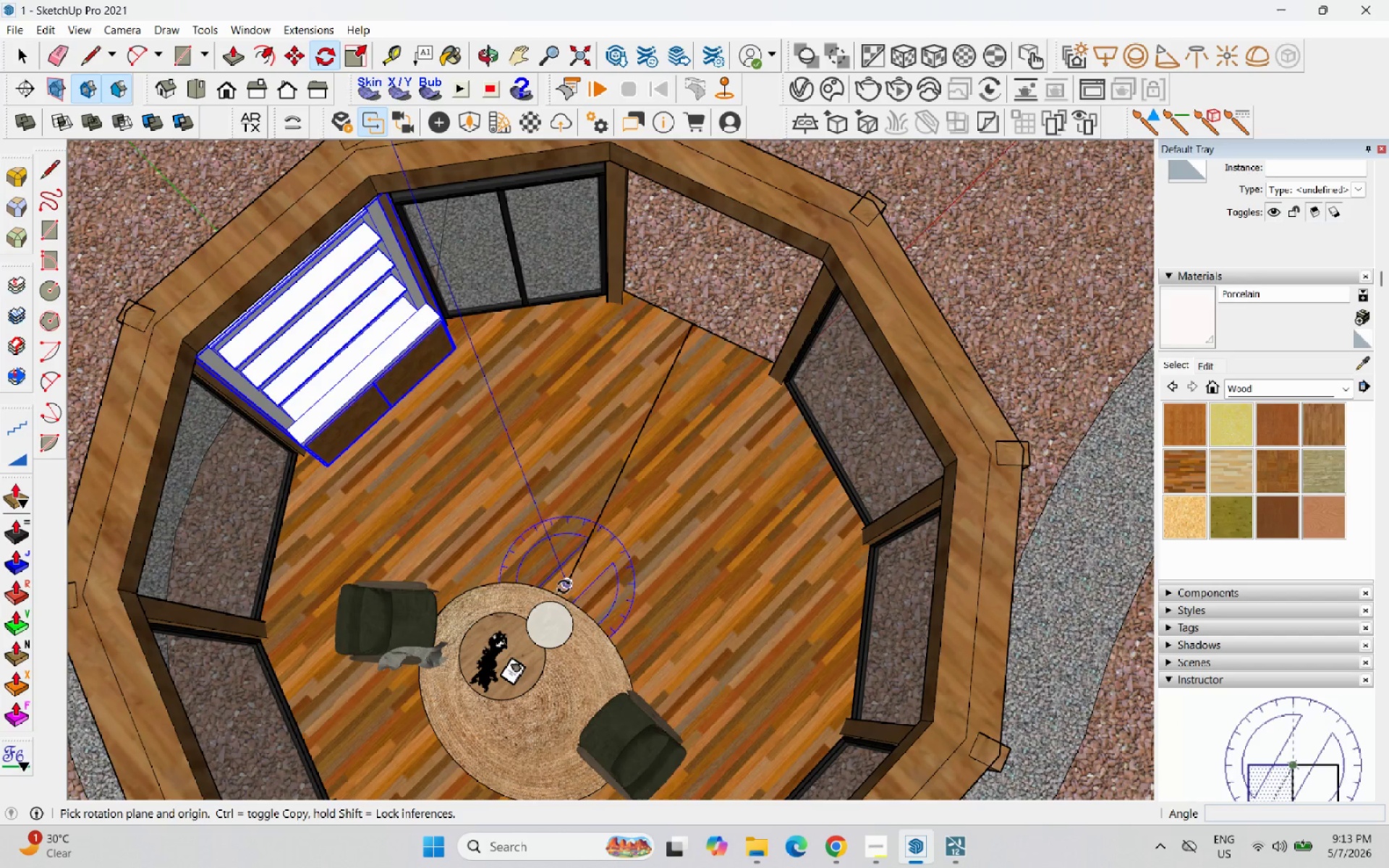 
left_click([564, 584])
 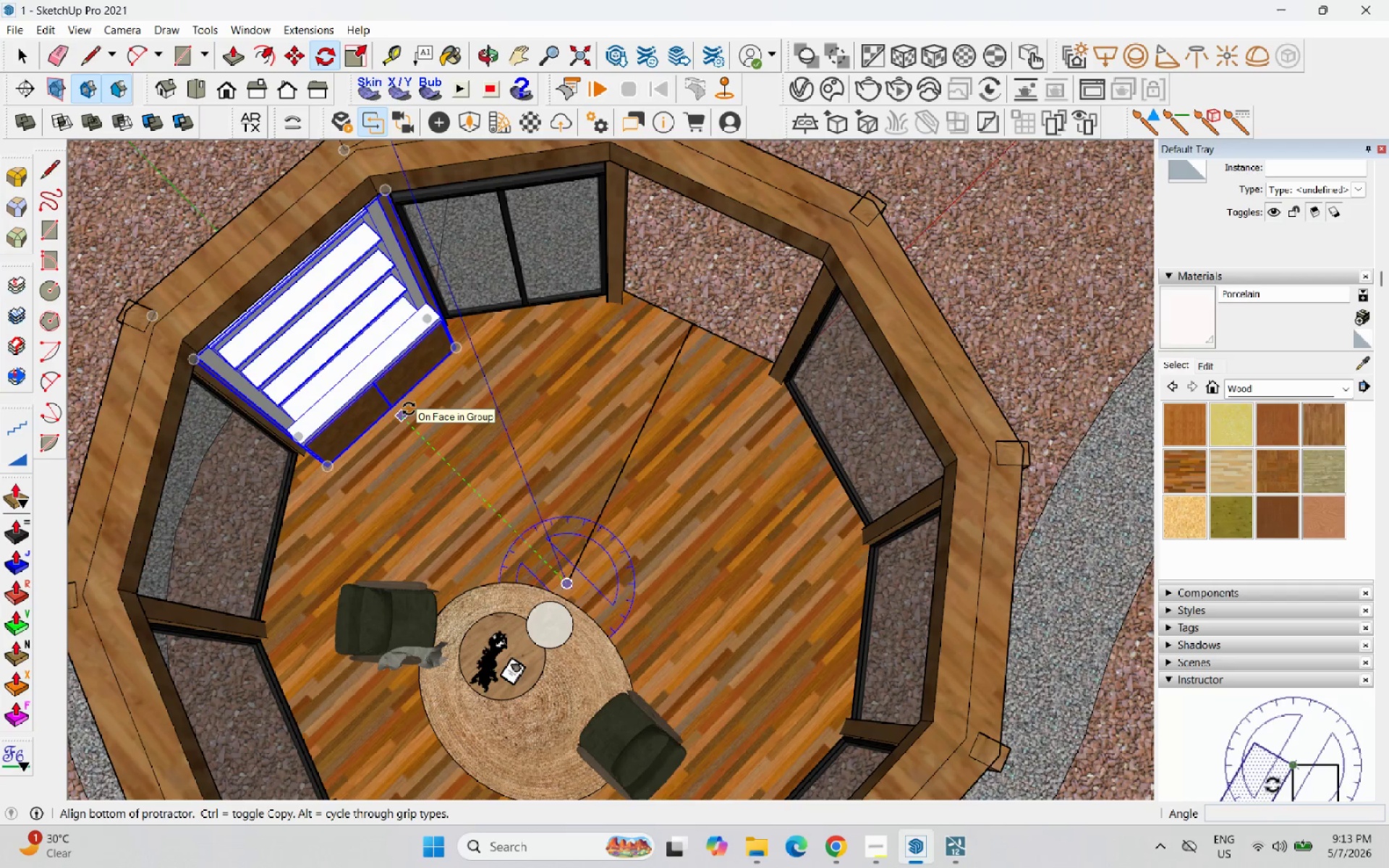 
scroll: coordinate [411, 456], scroll_direction: down, amount: 3.0
 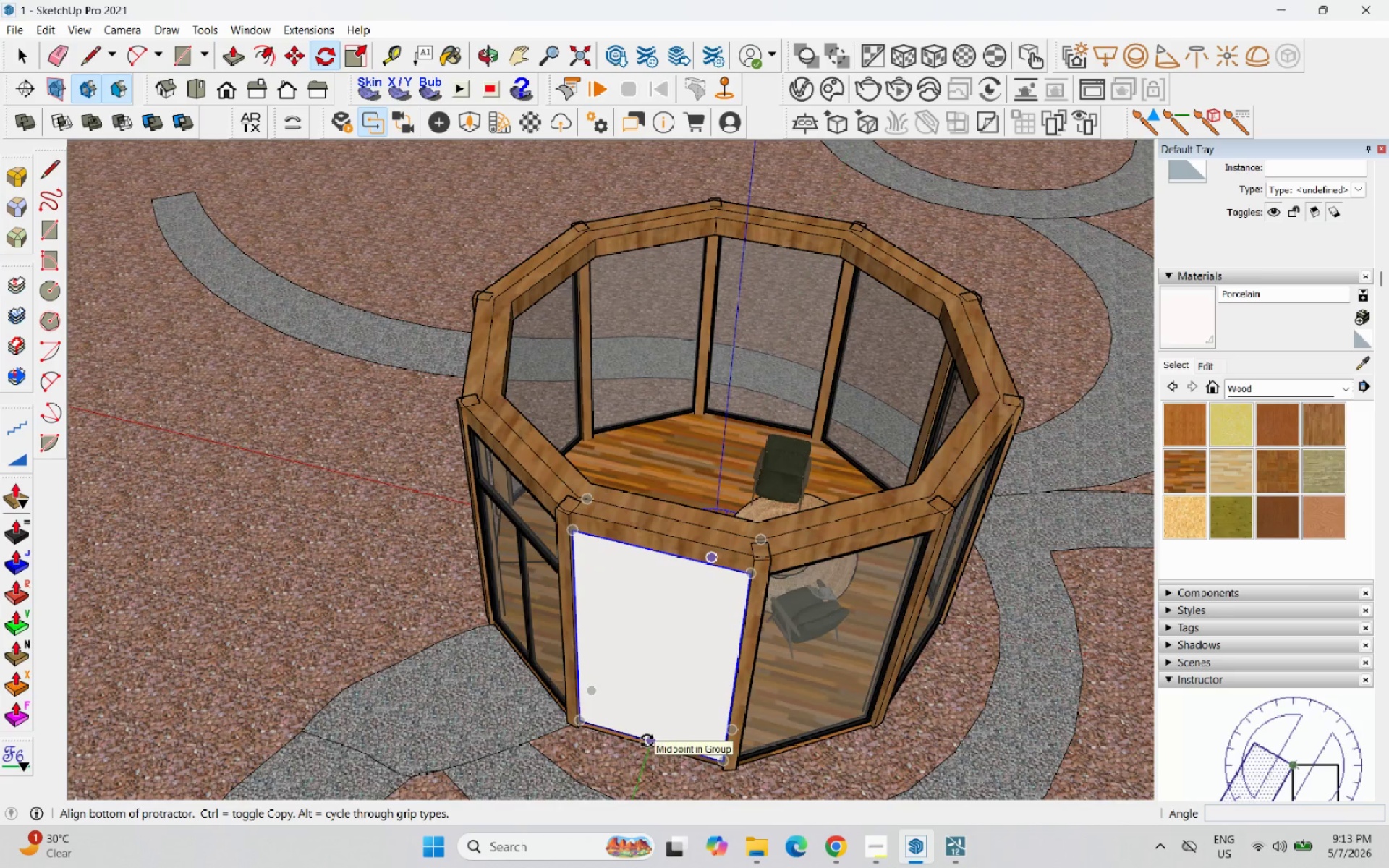 
left_click([647, 741])
 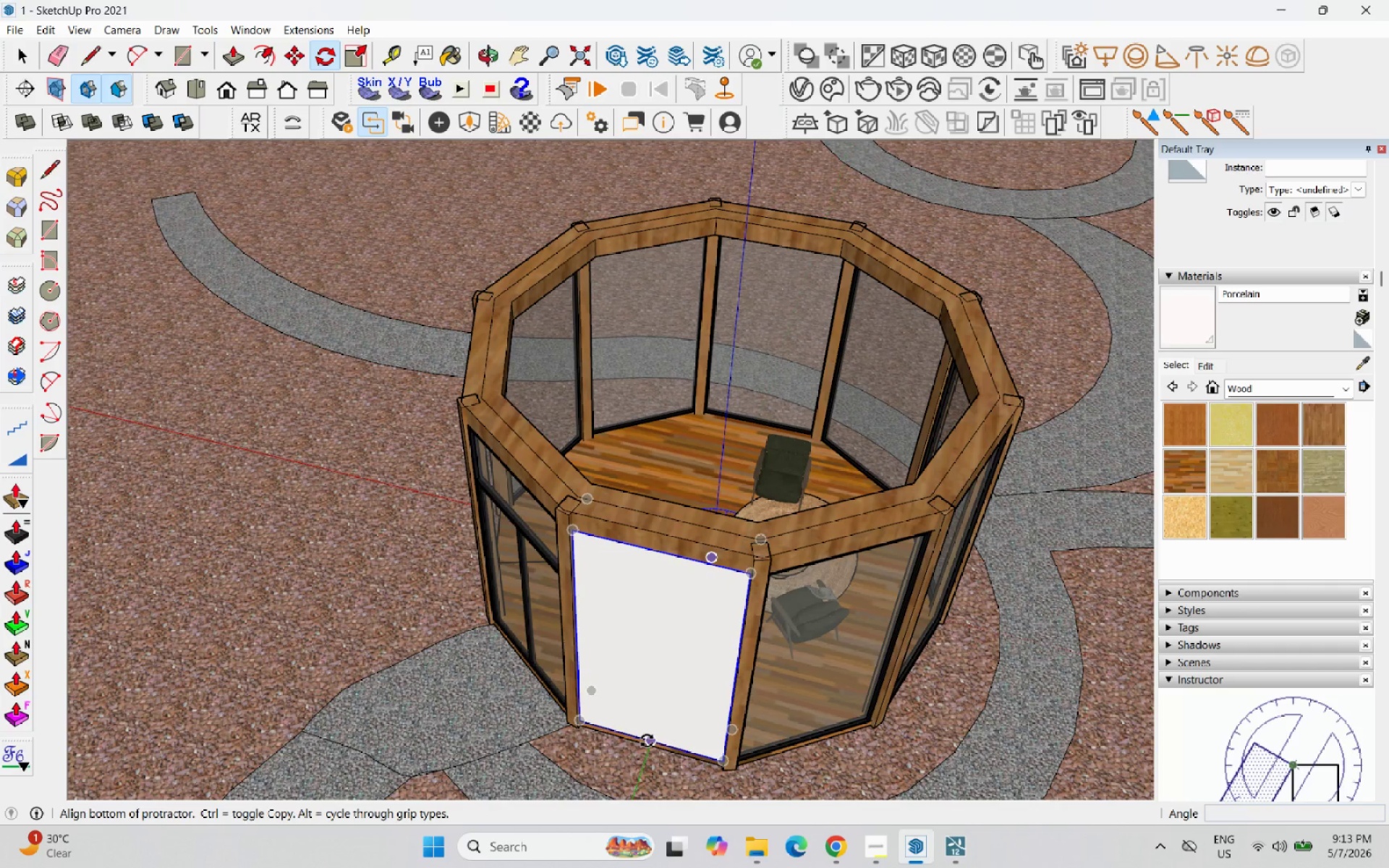 
scroll: coordinate [547, 720], scroll_direction: down, amount: 4.0
 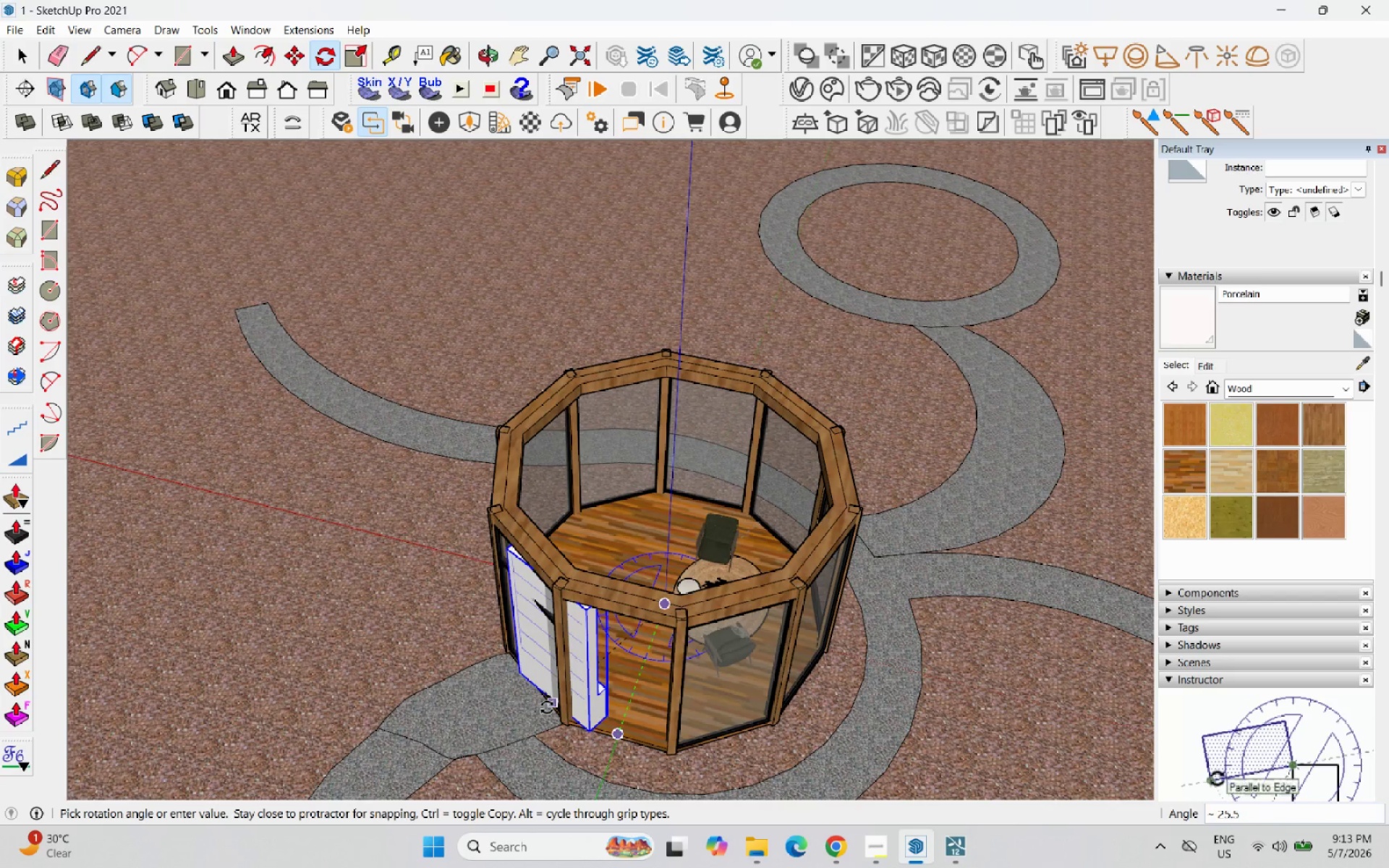 
key(Control+ControlLeft)
 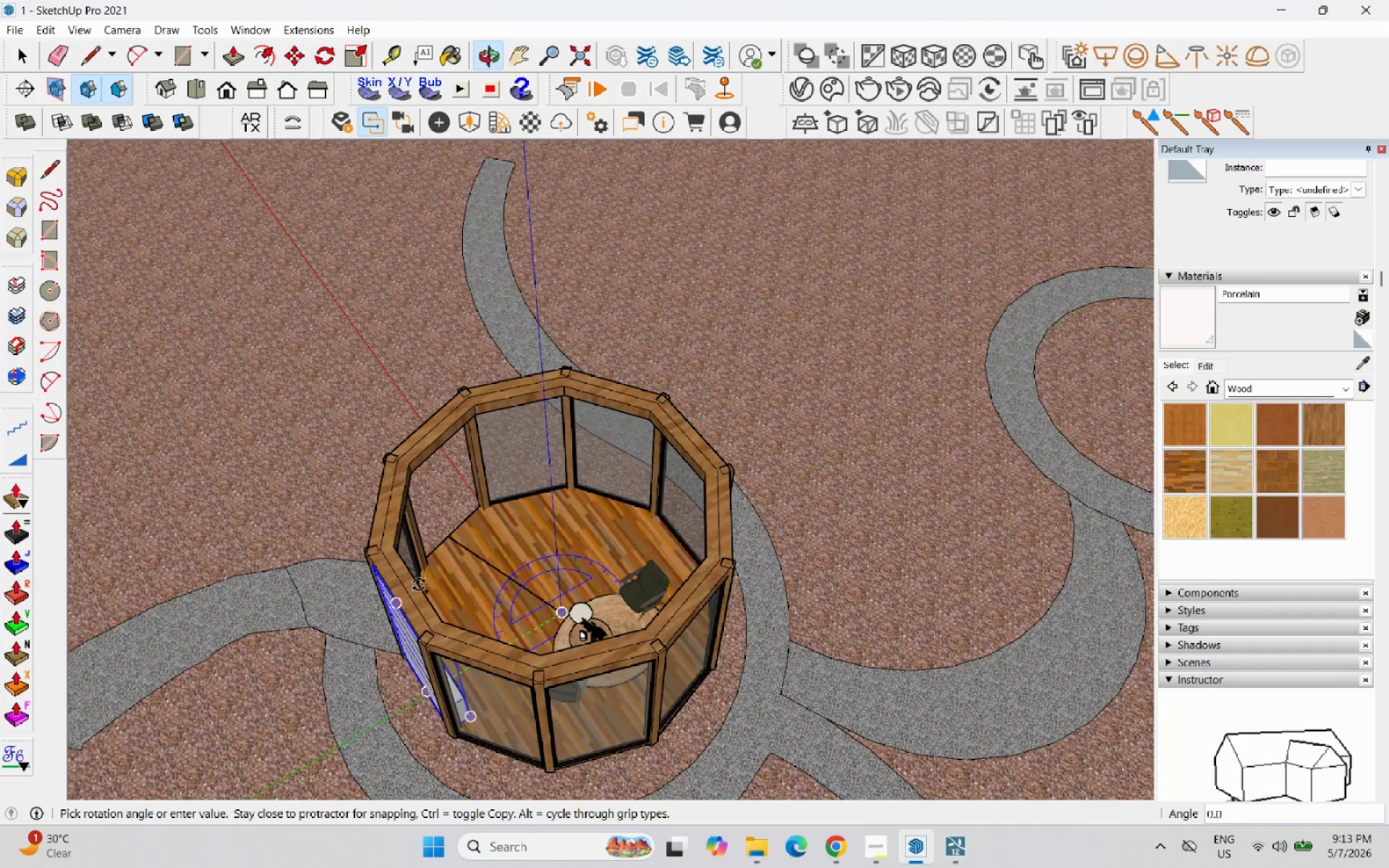 
scroll: coordinate [442, 525], scroll_direction: up, amount: 10.0
 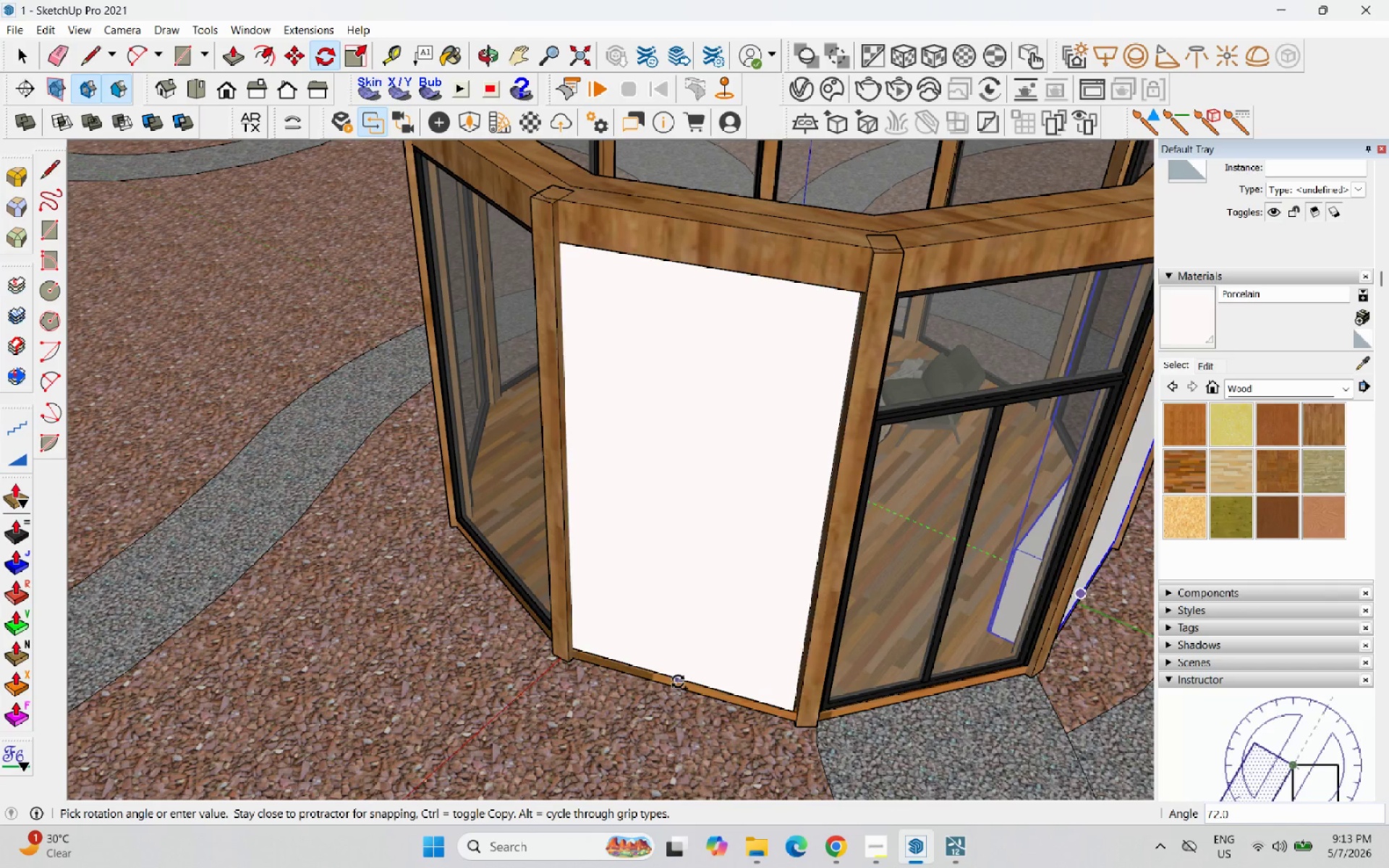 
left_click([679, 683])
 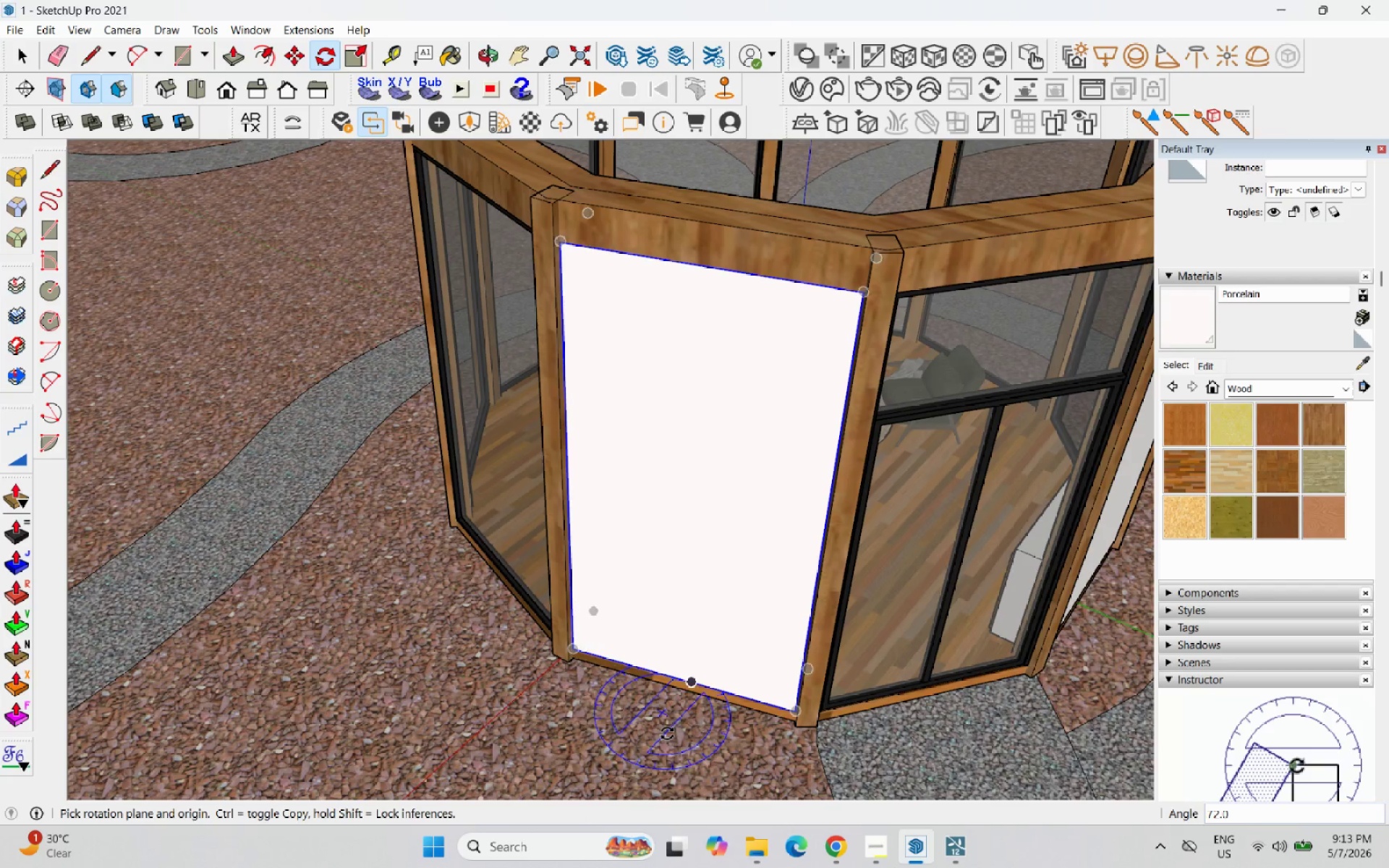 
scroll: coordinate [683, 743], scroll_direction: down, amount: 2.0
 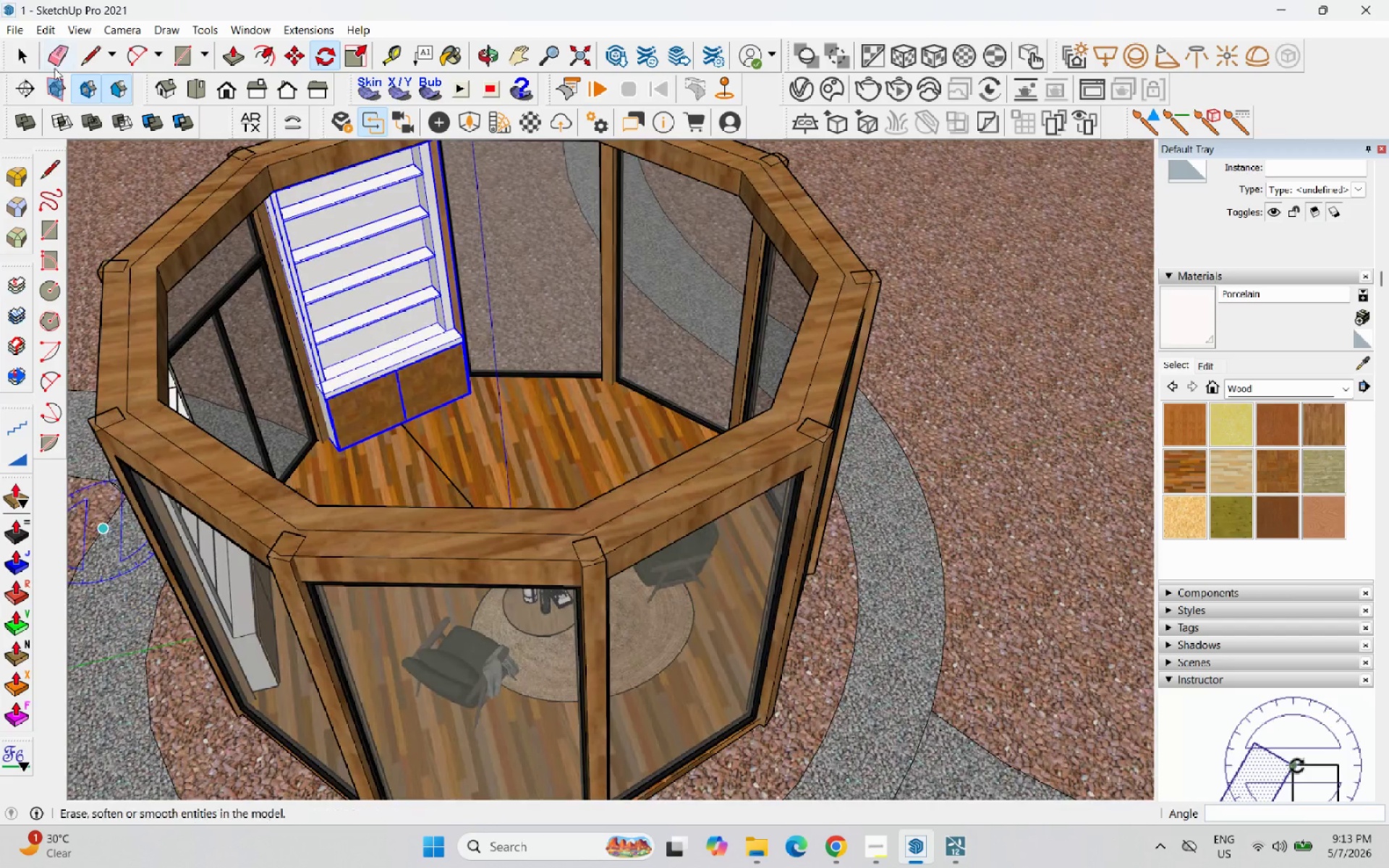 
left_click([33, 57])
 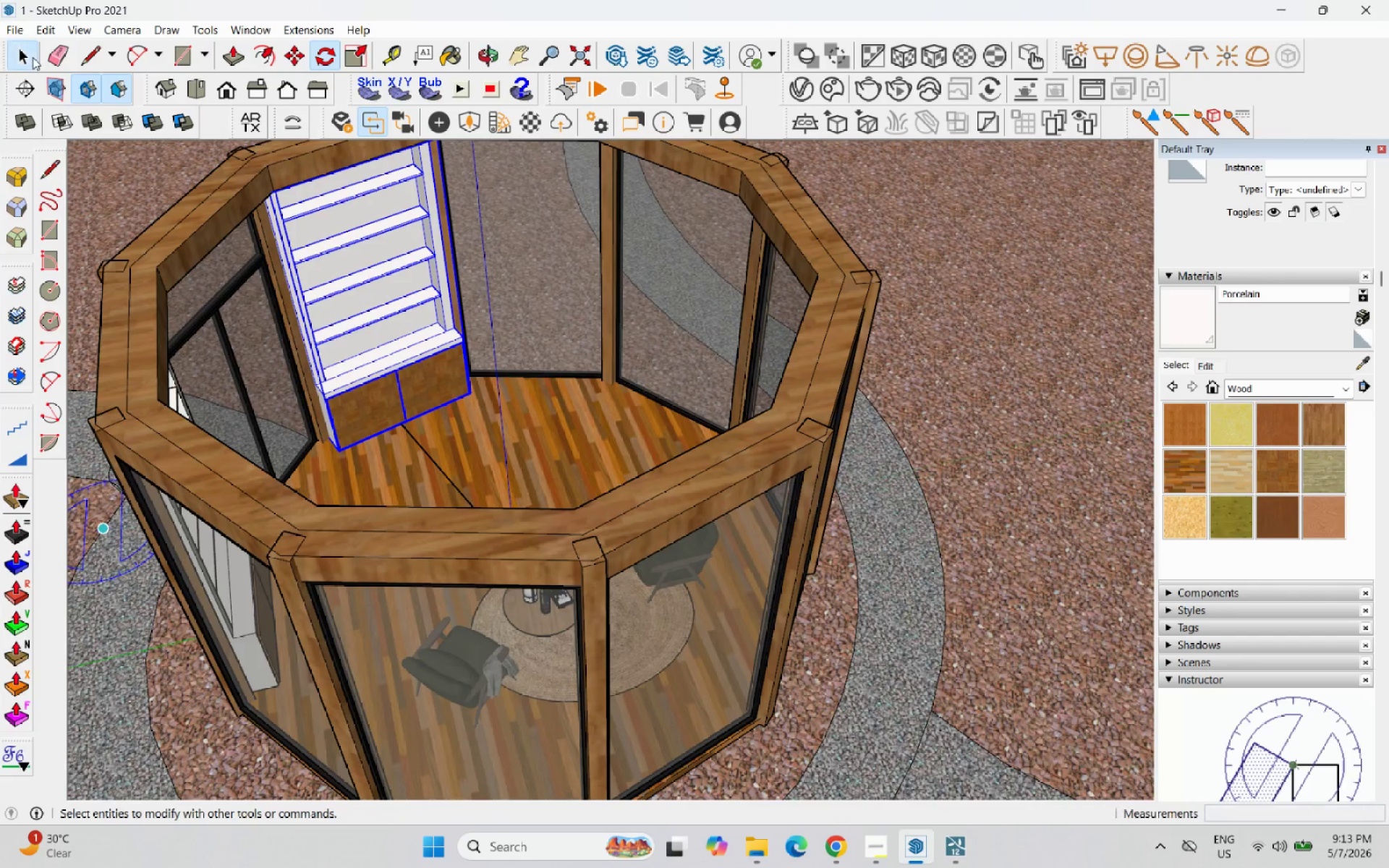 
key(Escape)
 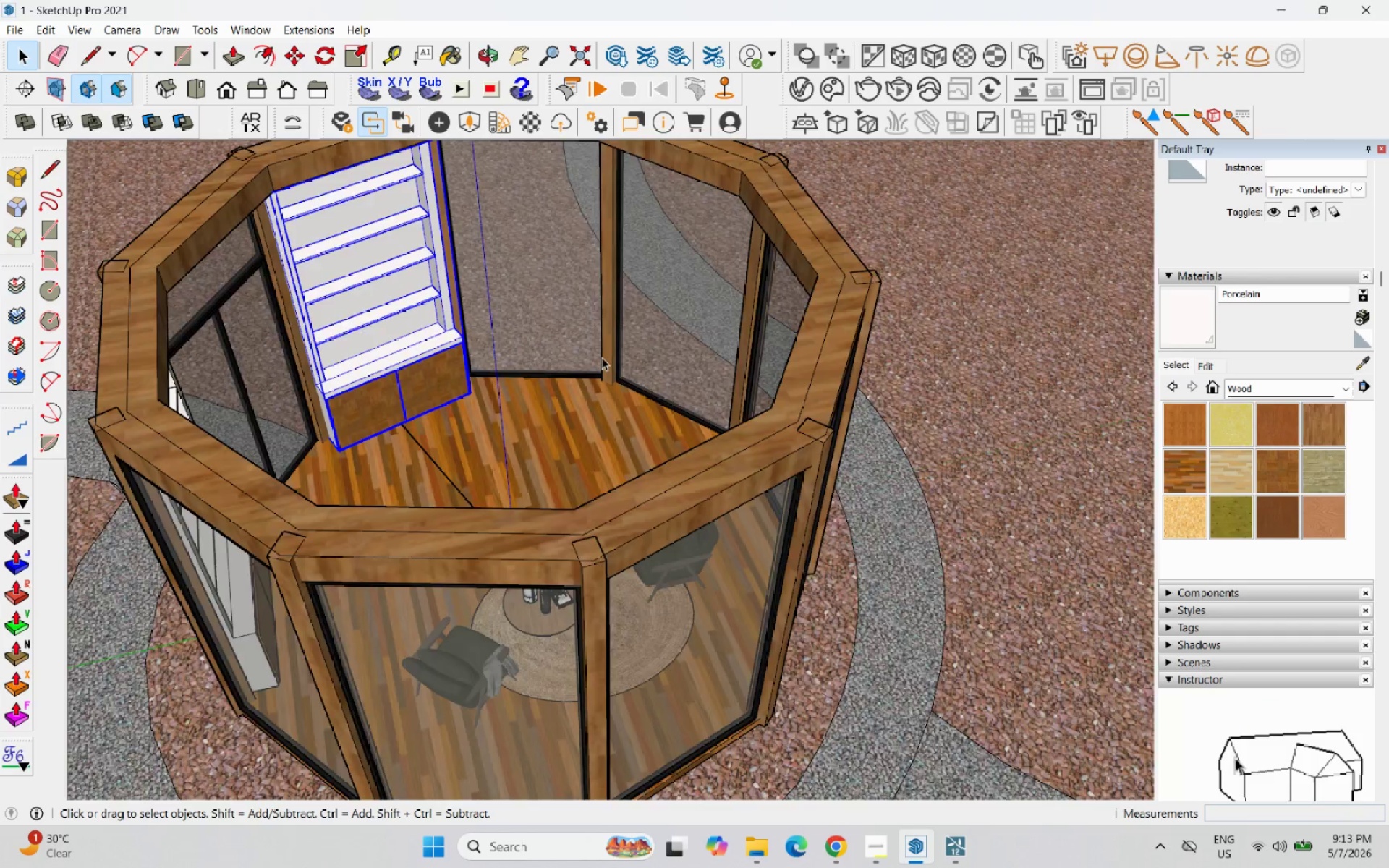 
left_click([884, 440])
 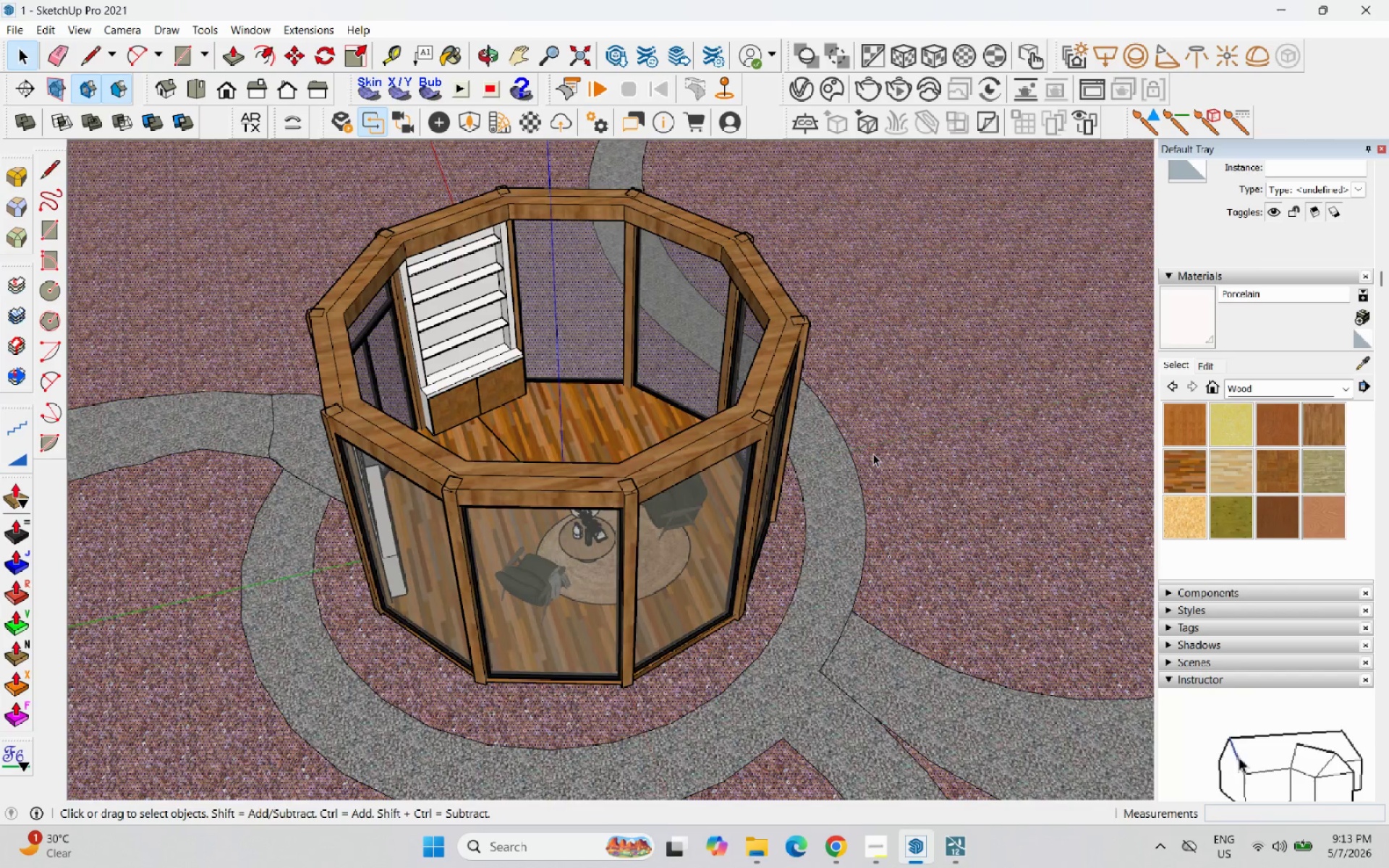 
scroll: coordinate [746, 425], scroll_direction: down, amount: 4.0
 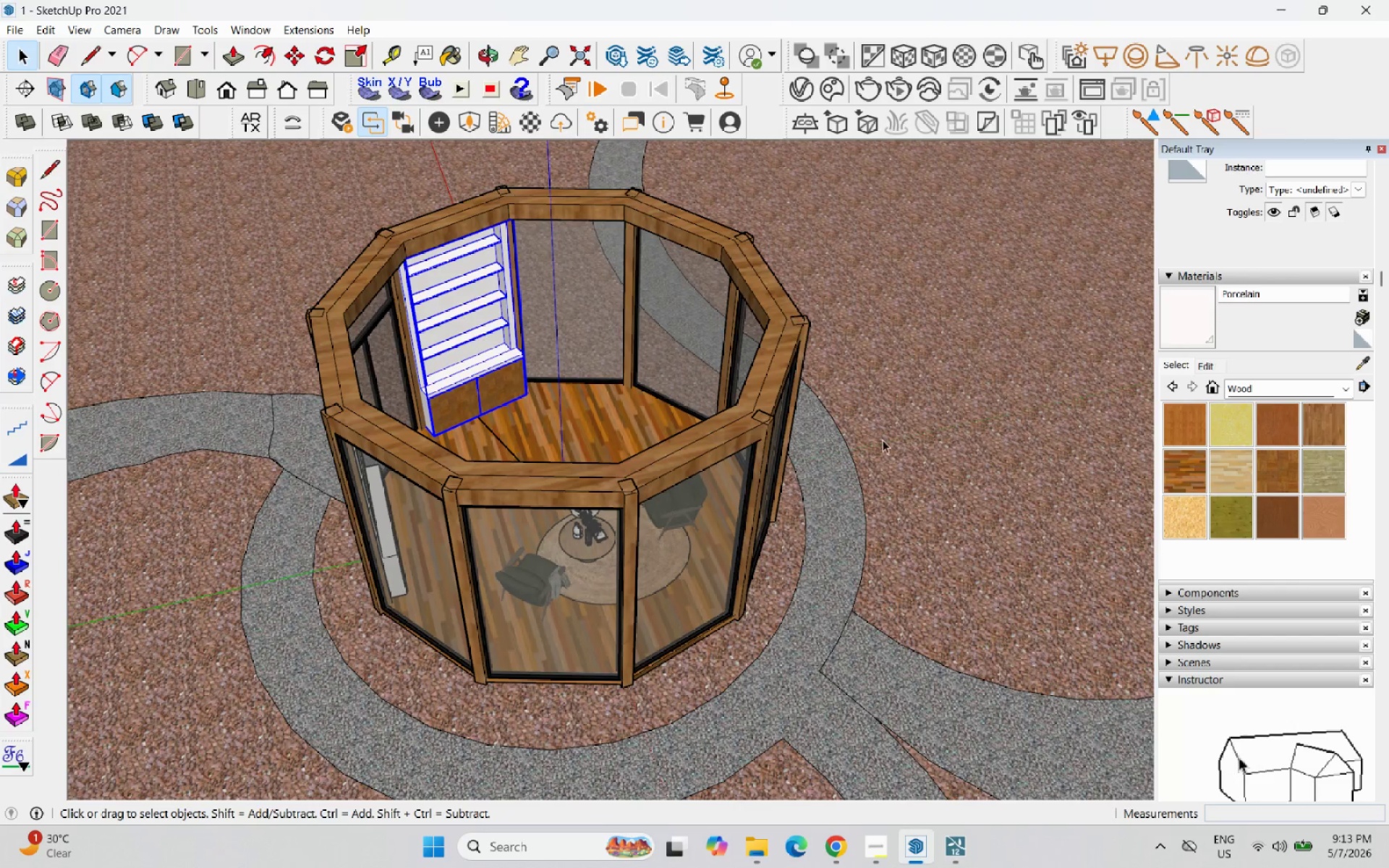 
scroll: coordinate [598, 285], scroll_direction: up, amount: 5.0
 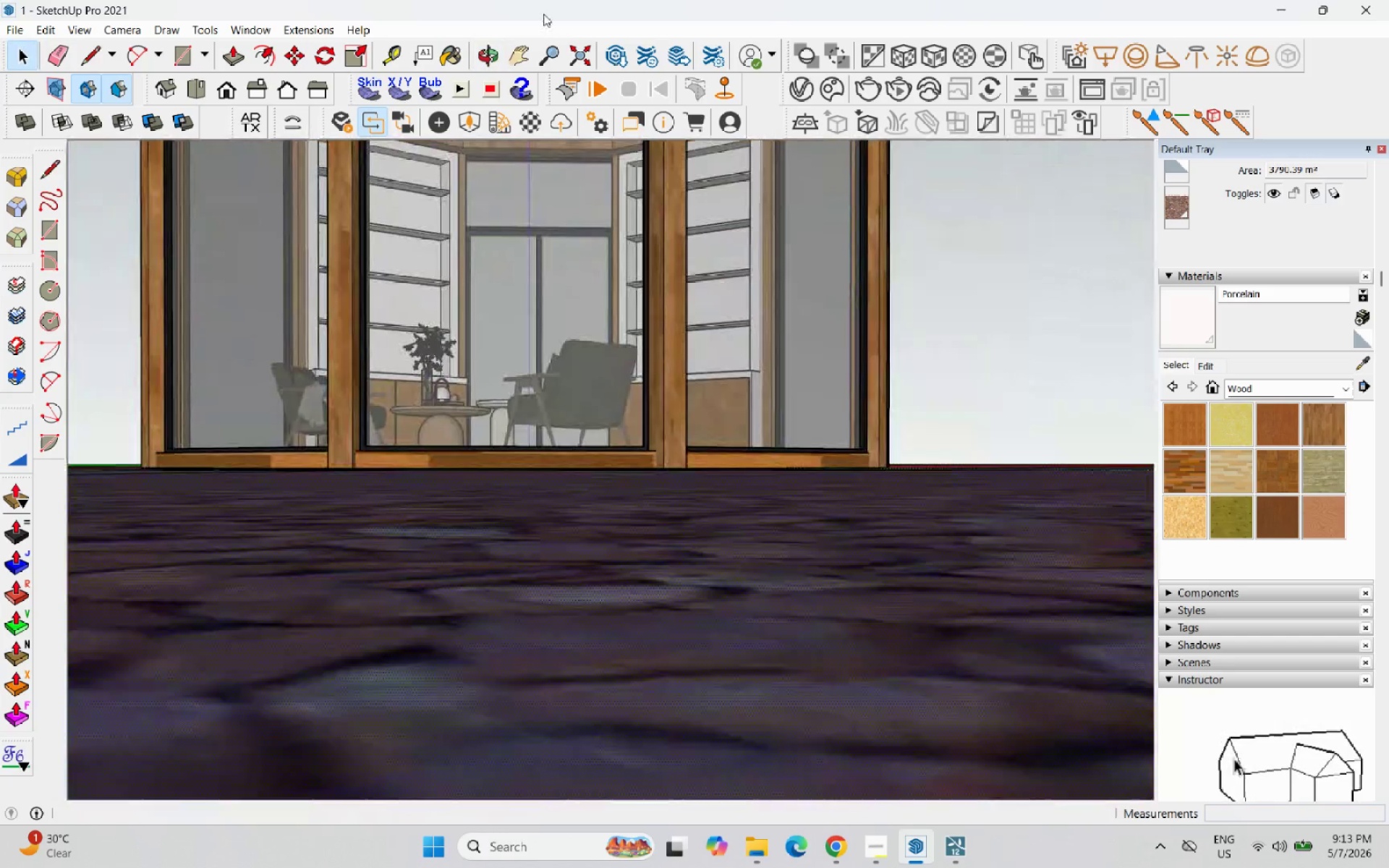 
scroll: coordinate [669, 567], scroll_direction: down, amount: 41.0
 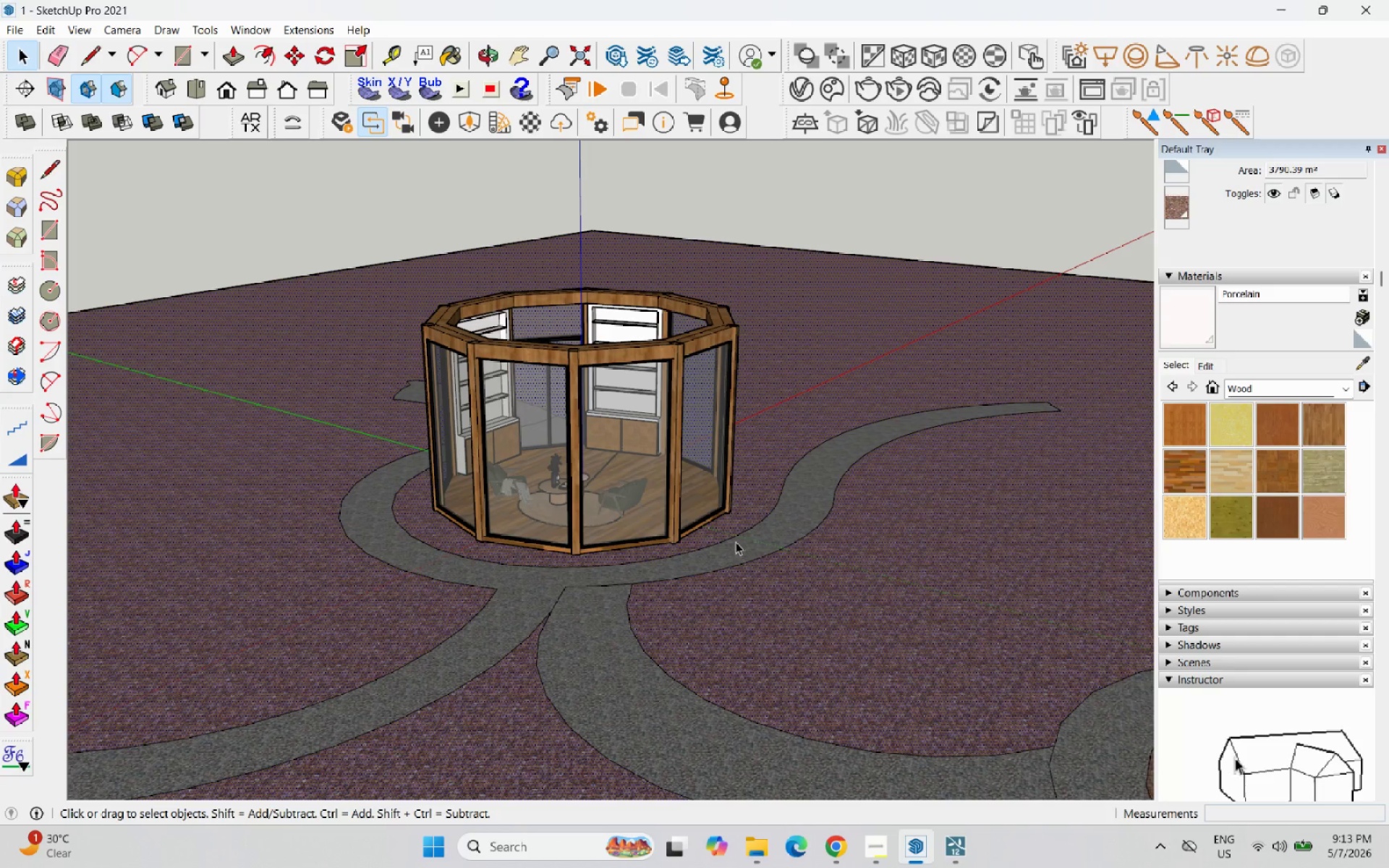 
scroll: coordinate [632, 326], scroll_direction: up, amount: 8.0
 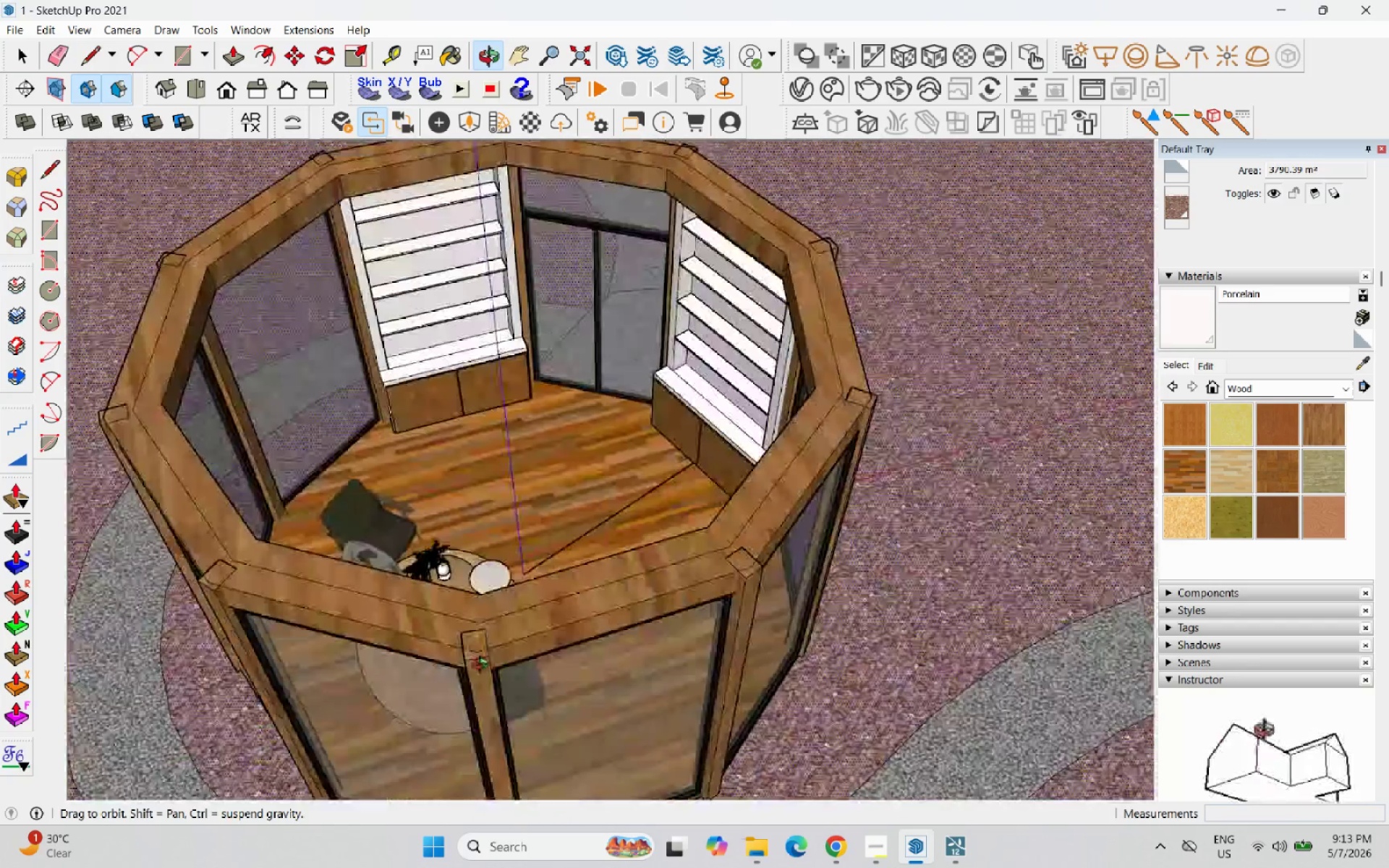 
scroll: coordinate [462, 427], scroll_direction: down, amount: 10.0
 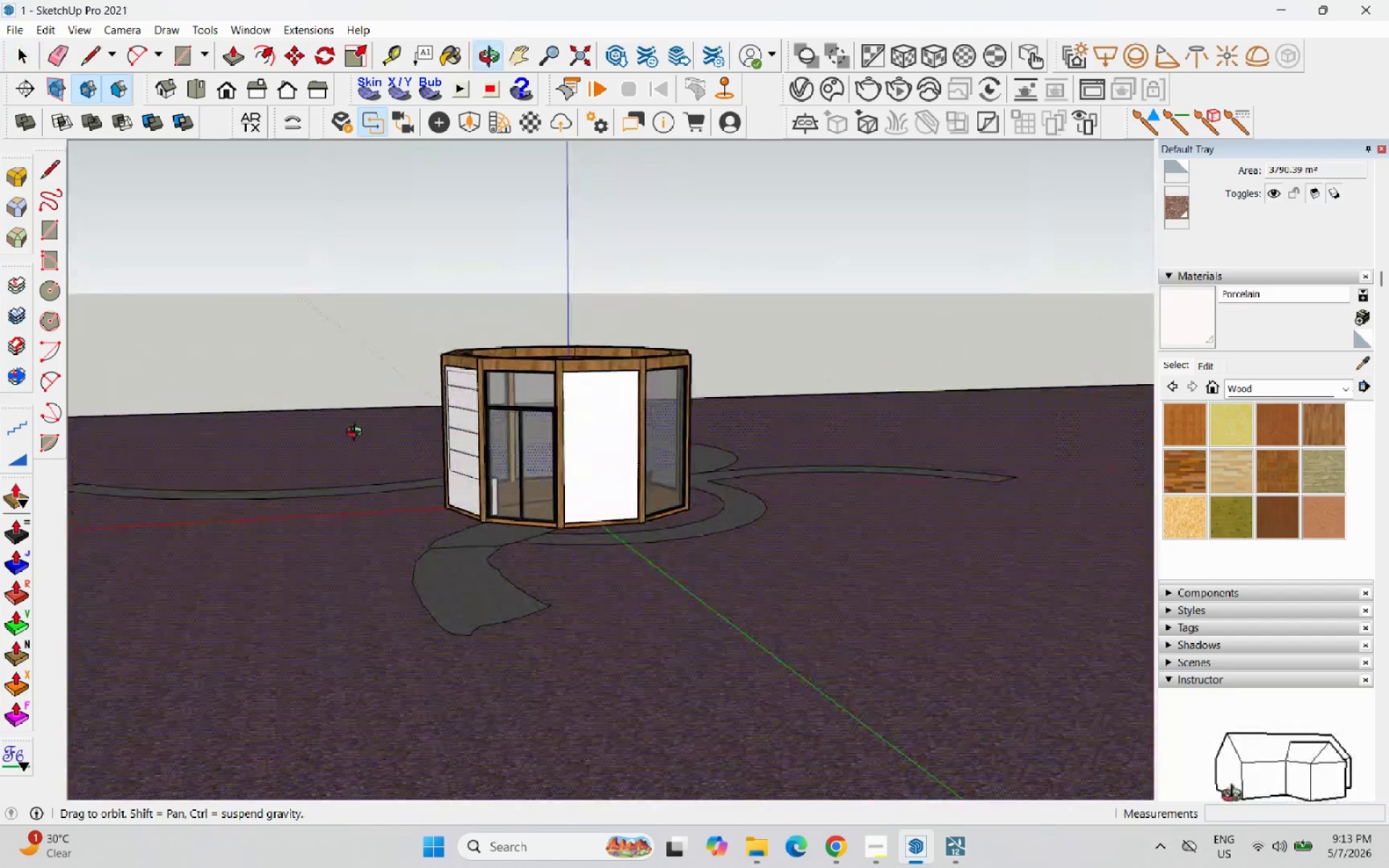 
scroll: coordinate [556, 372], scroll_direction: up, amount: 2.0
 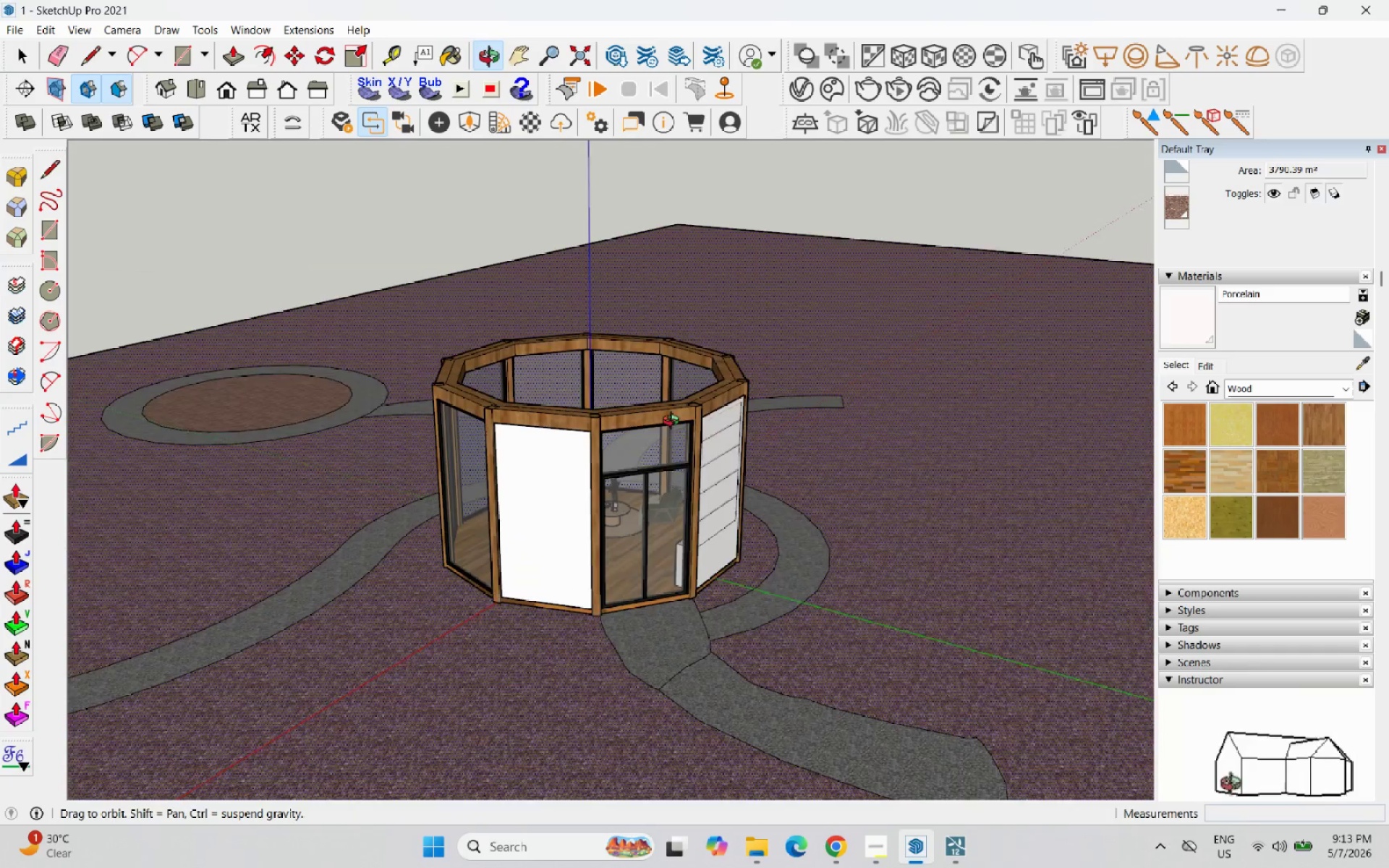 
left_click([789, 555])
 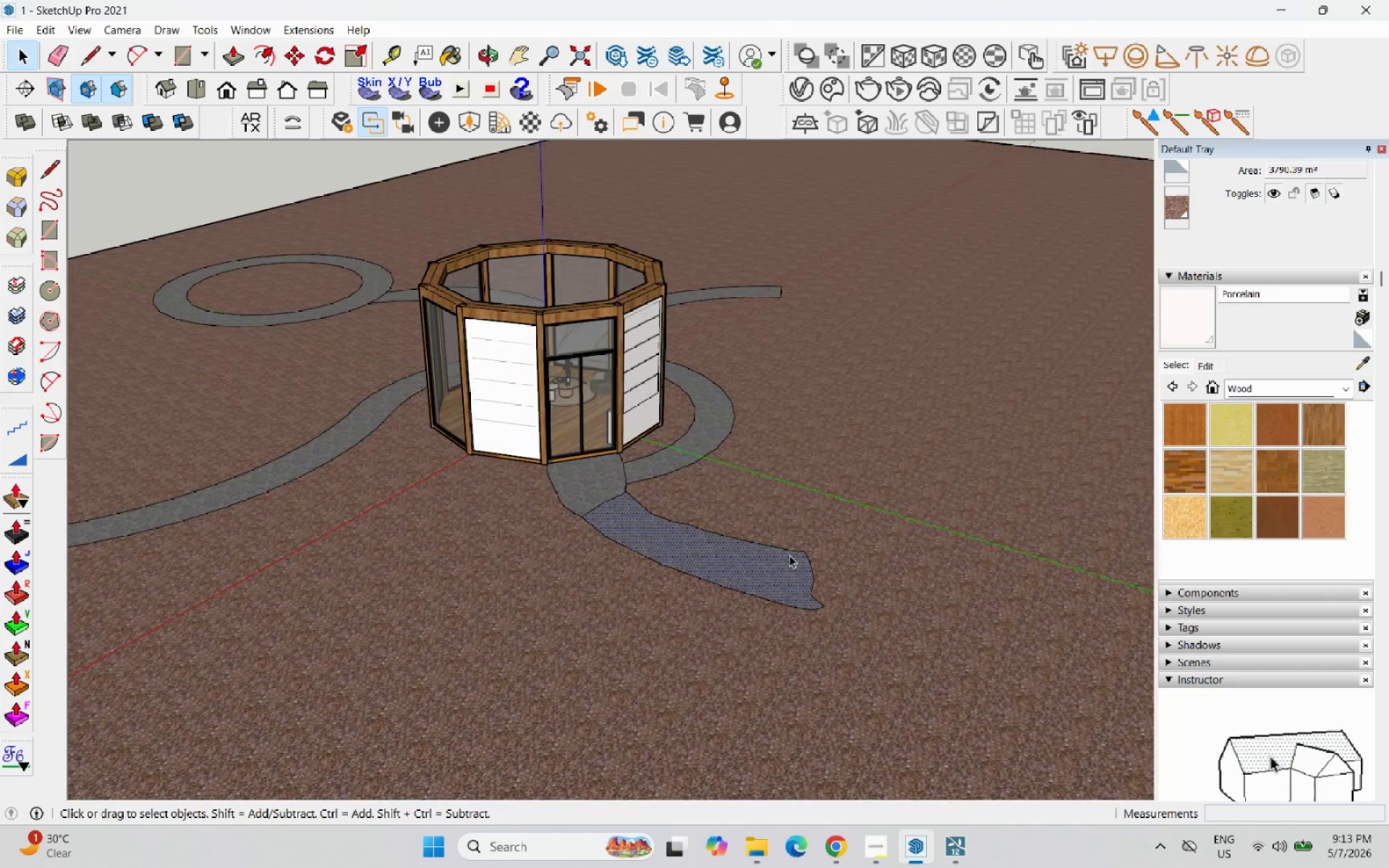 
scroll: coordinate [841, 605], scroll_direction: down, amount: 1.0
 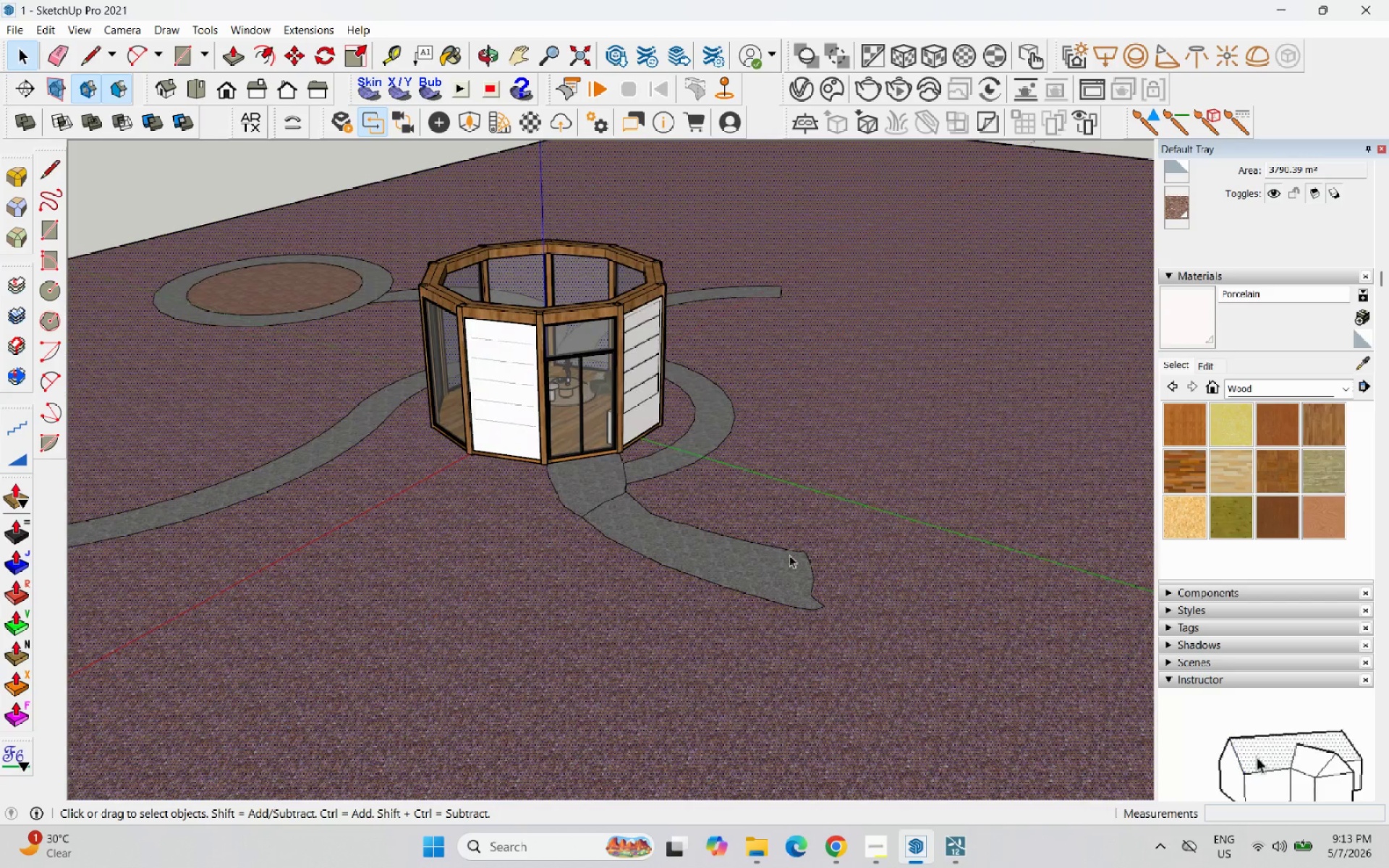 
double_click([789, 555])
 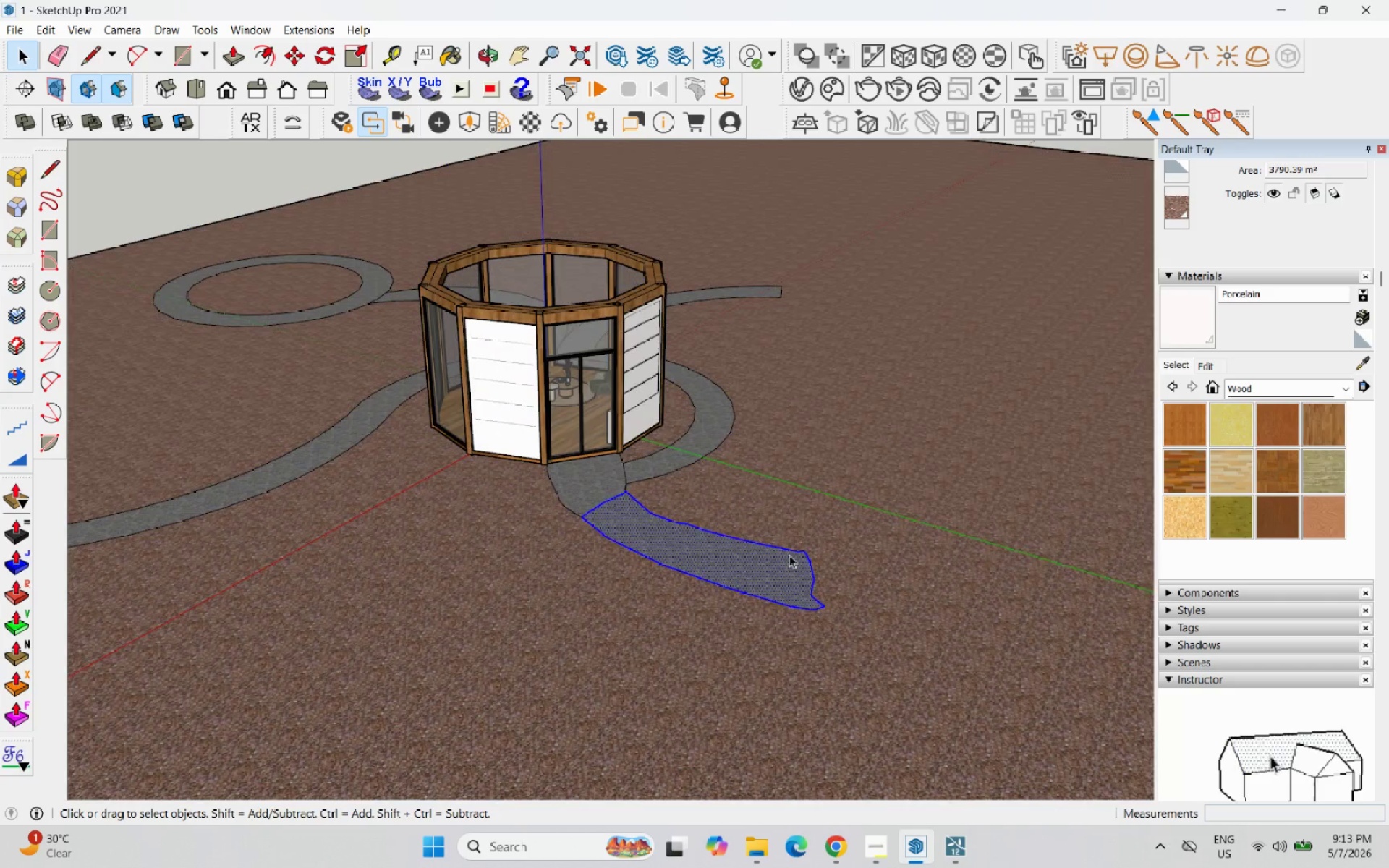 
triple_click([789, 555])
 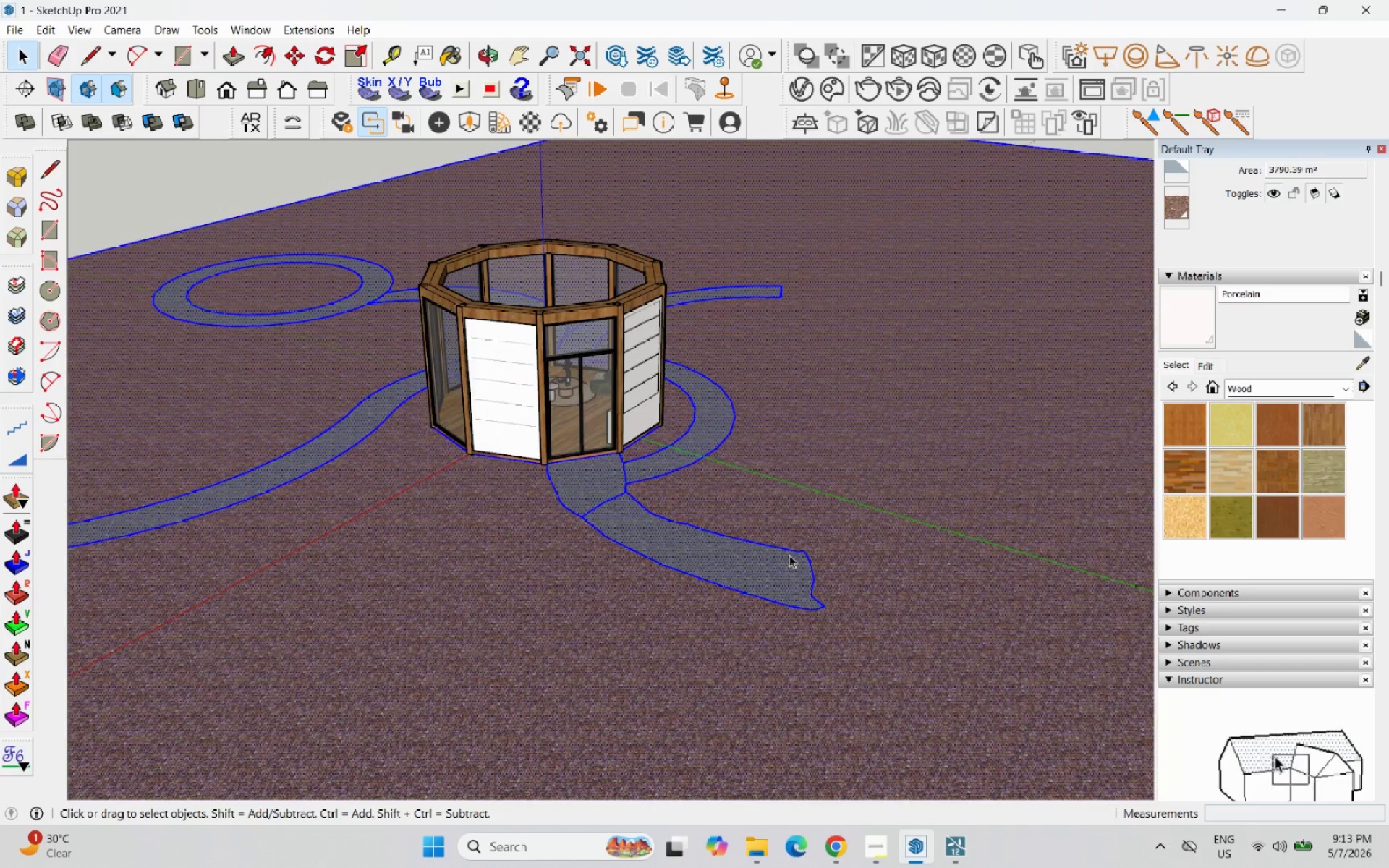 
scroll: coordinate [789, 555], scroll_direction: up, amount: 1.0
 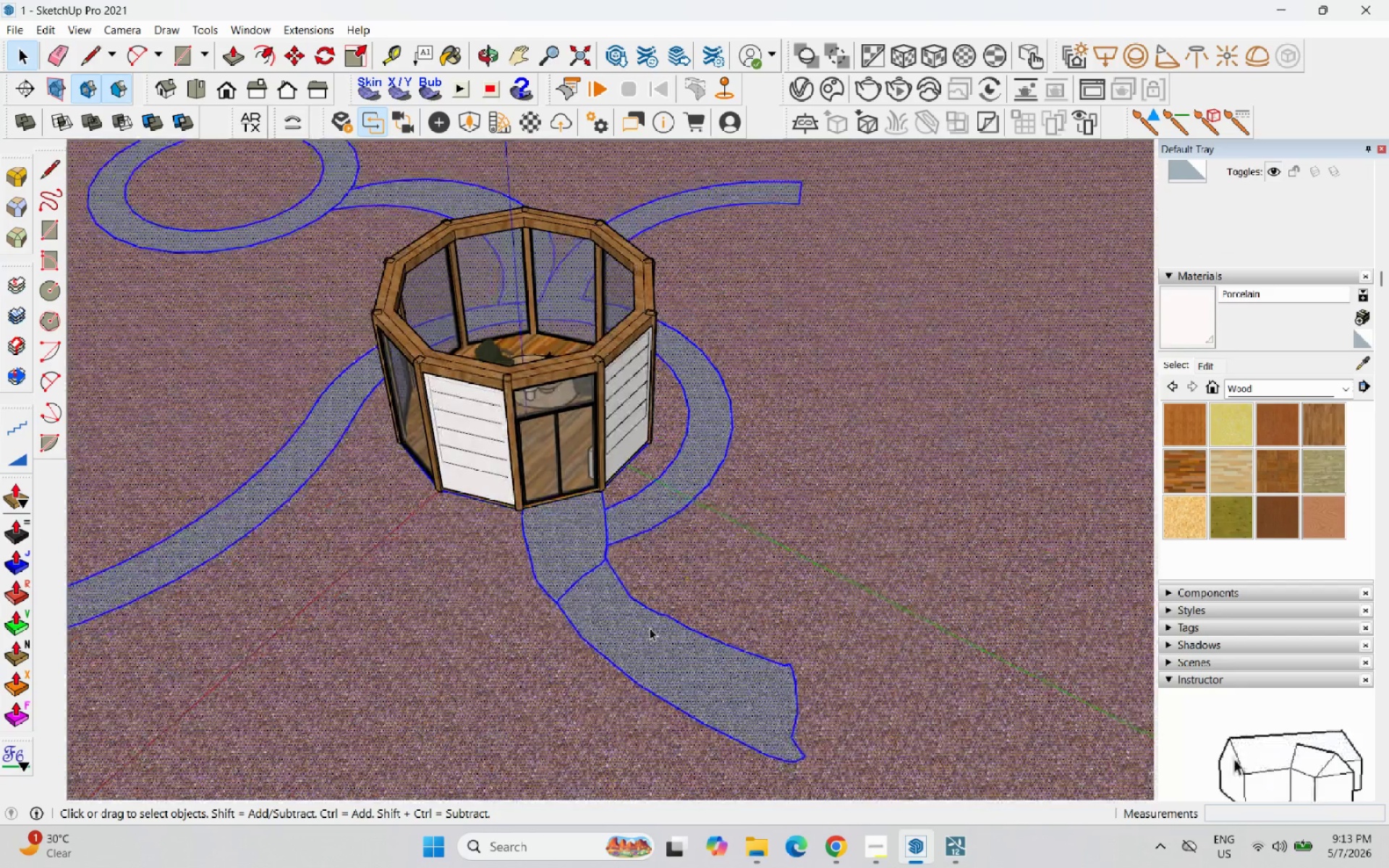 
scroll: coordinate [18, 49], scroll_direction: down, amount: 2.0
 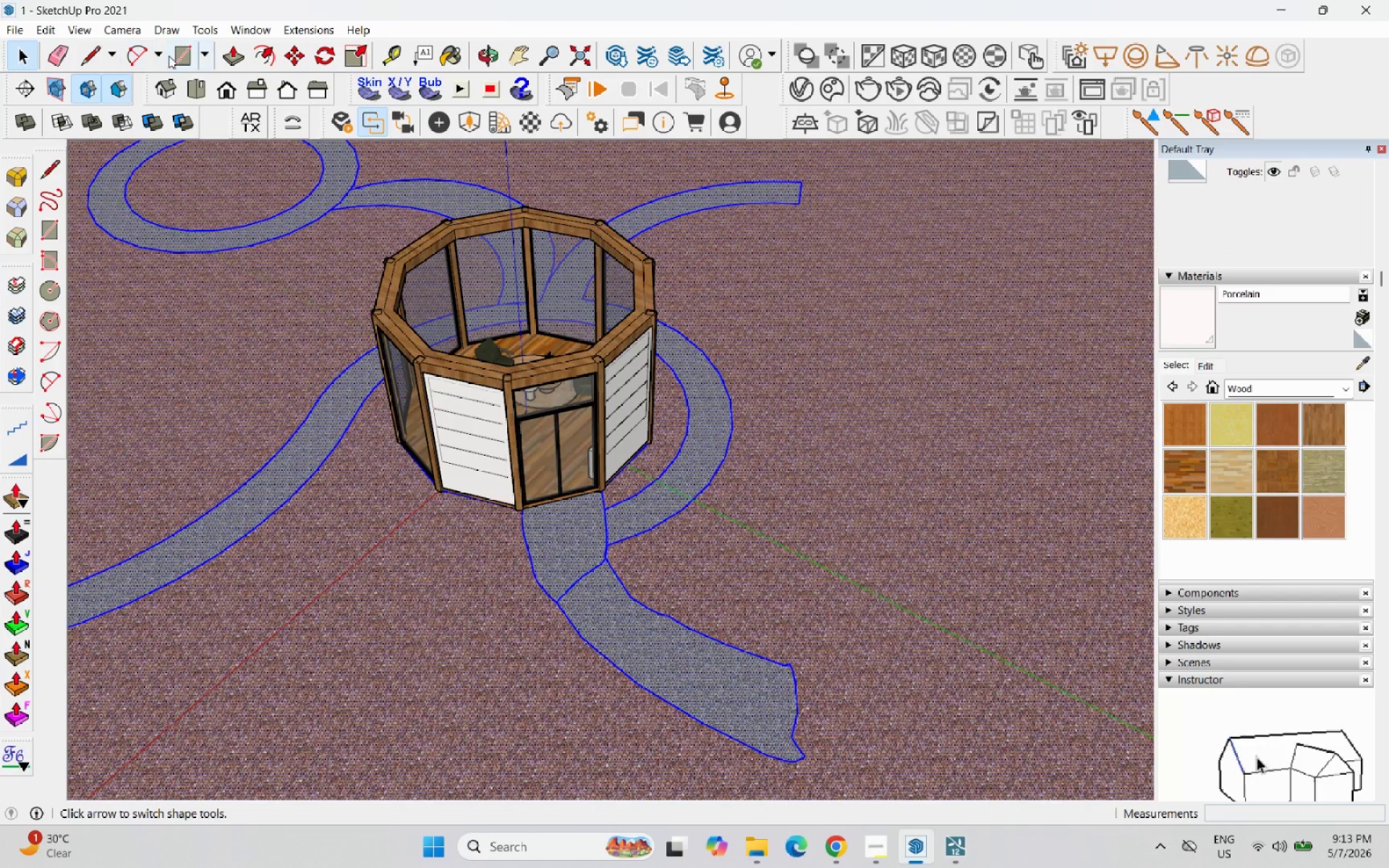 
left_click([140, 48])
 